 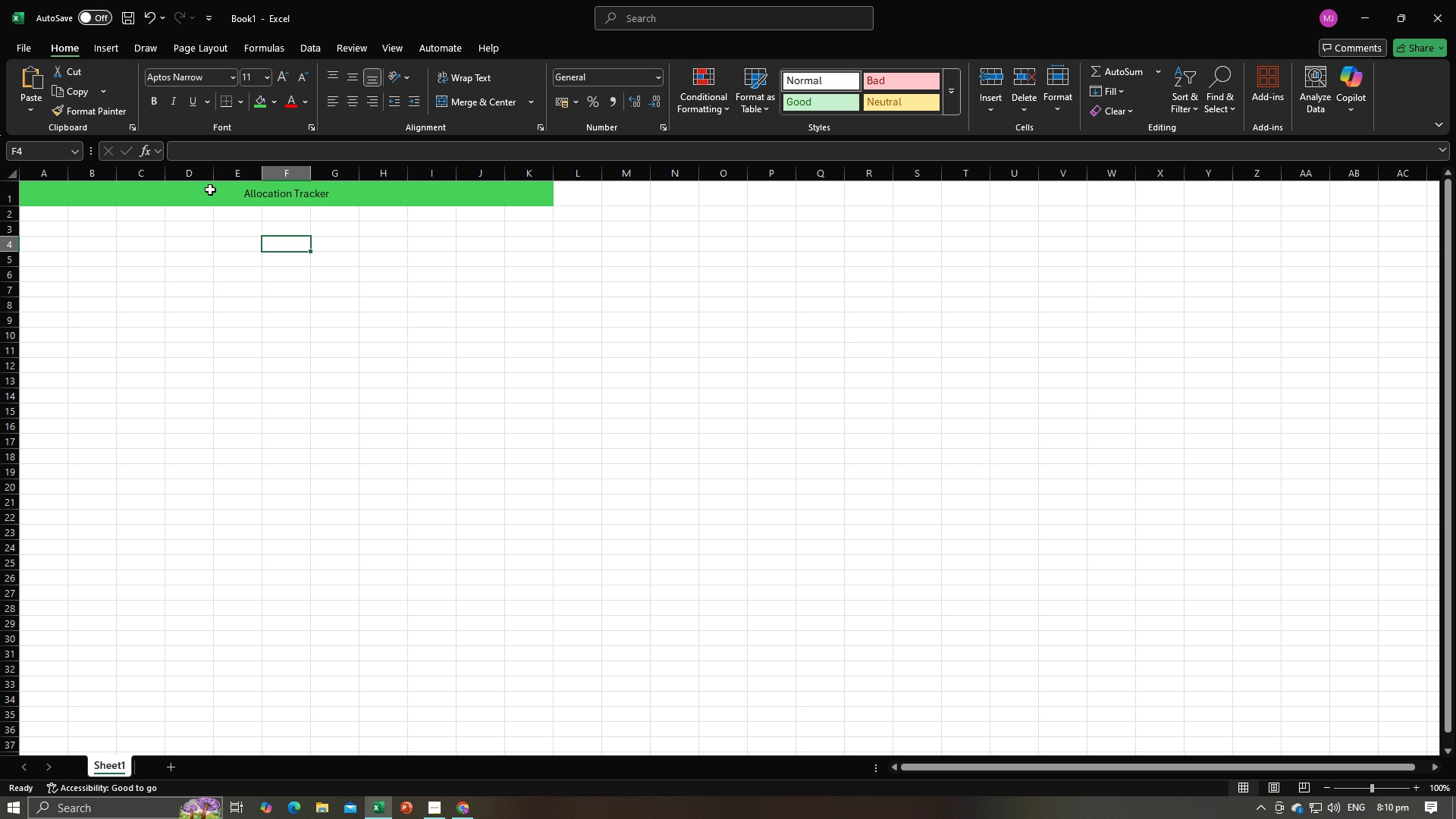 
key(Alt+Tab)
 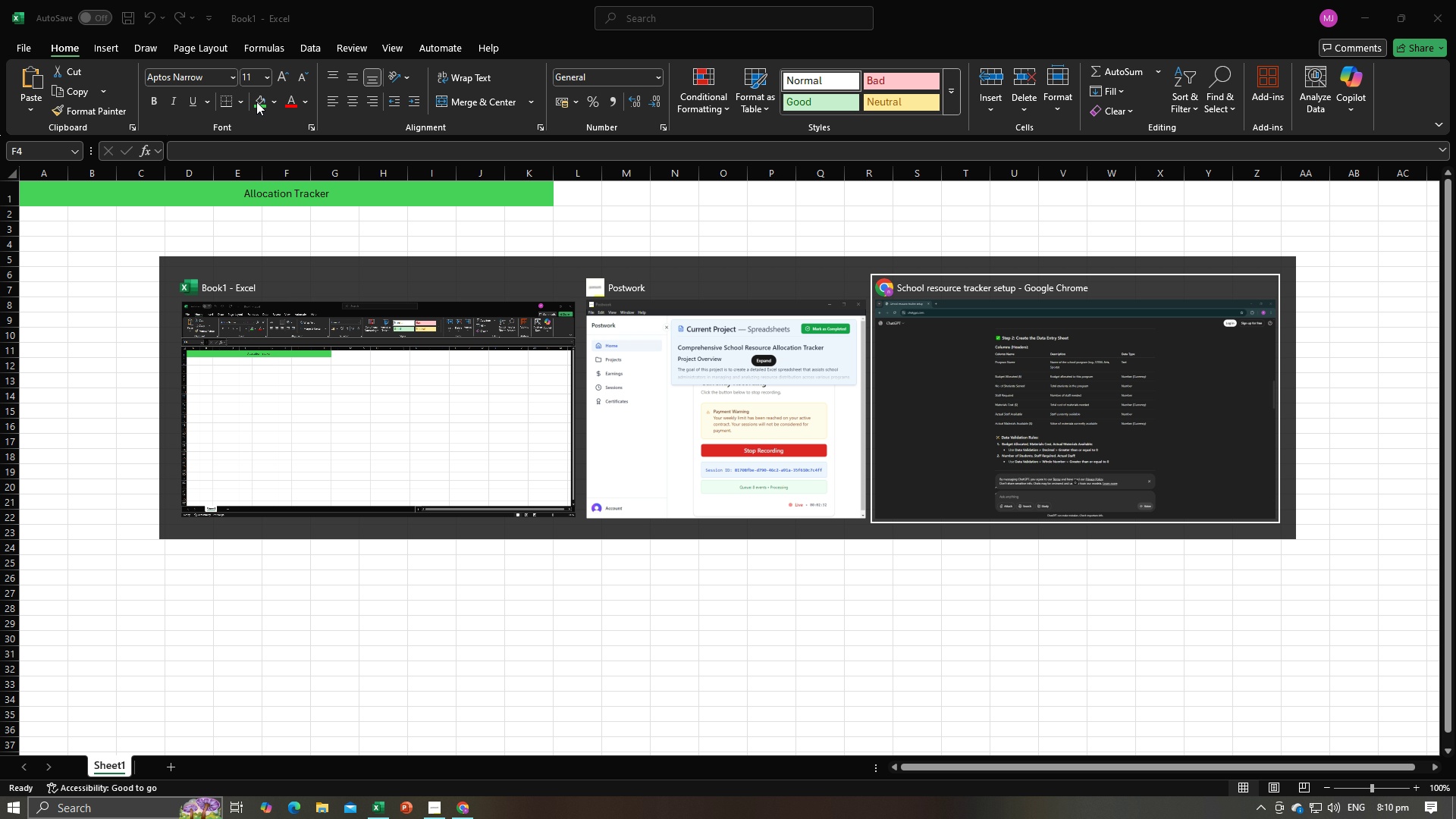 
key(Alt+Tab)
 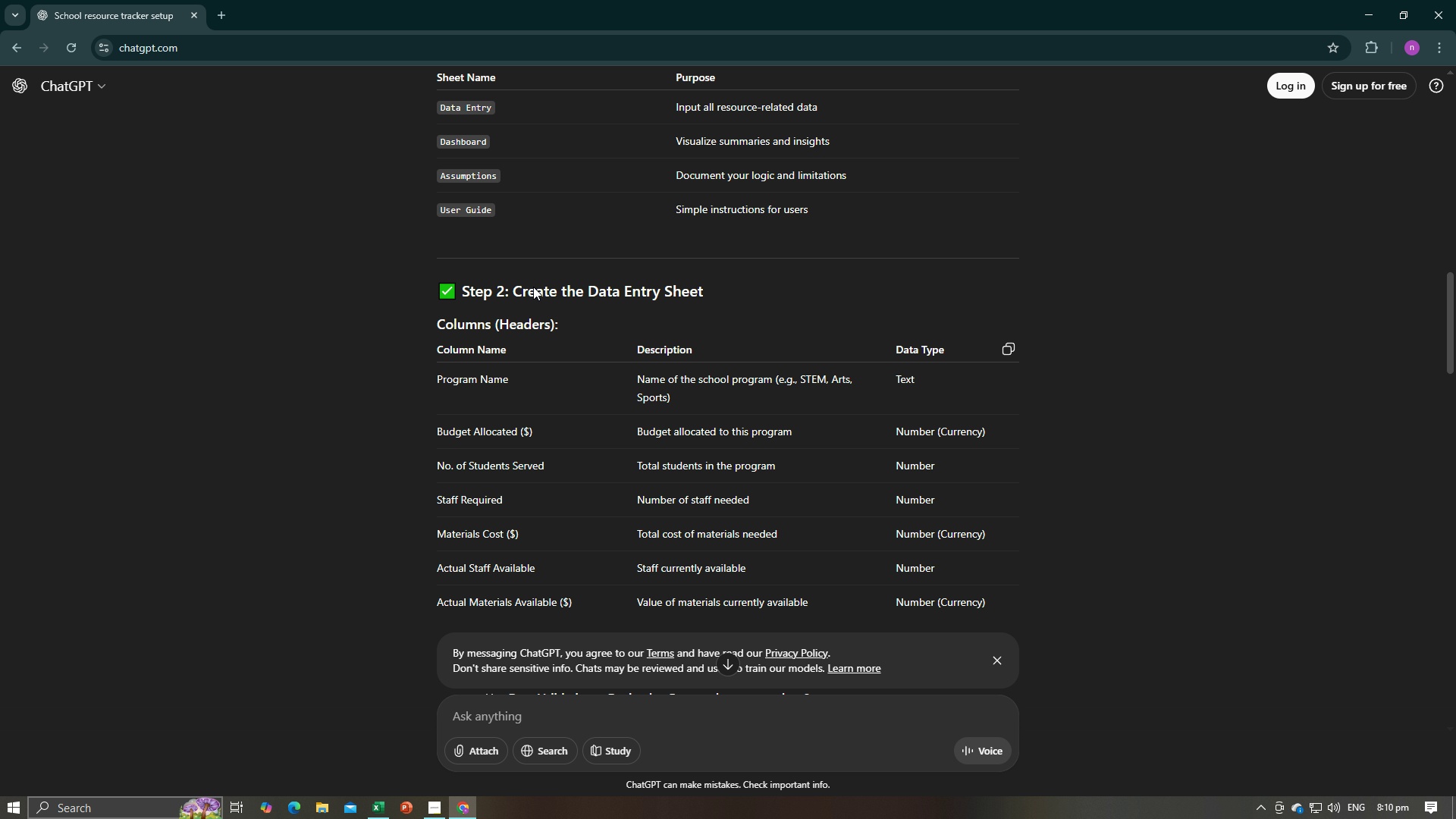 
scroll: coordinate [532, 287], scroll_direction: up, amount: 4.0
 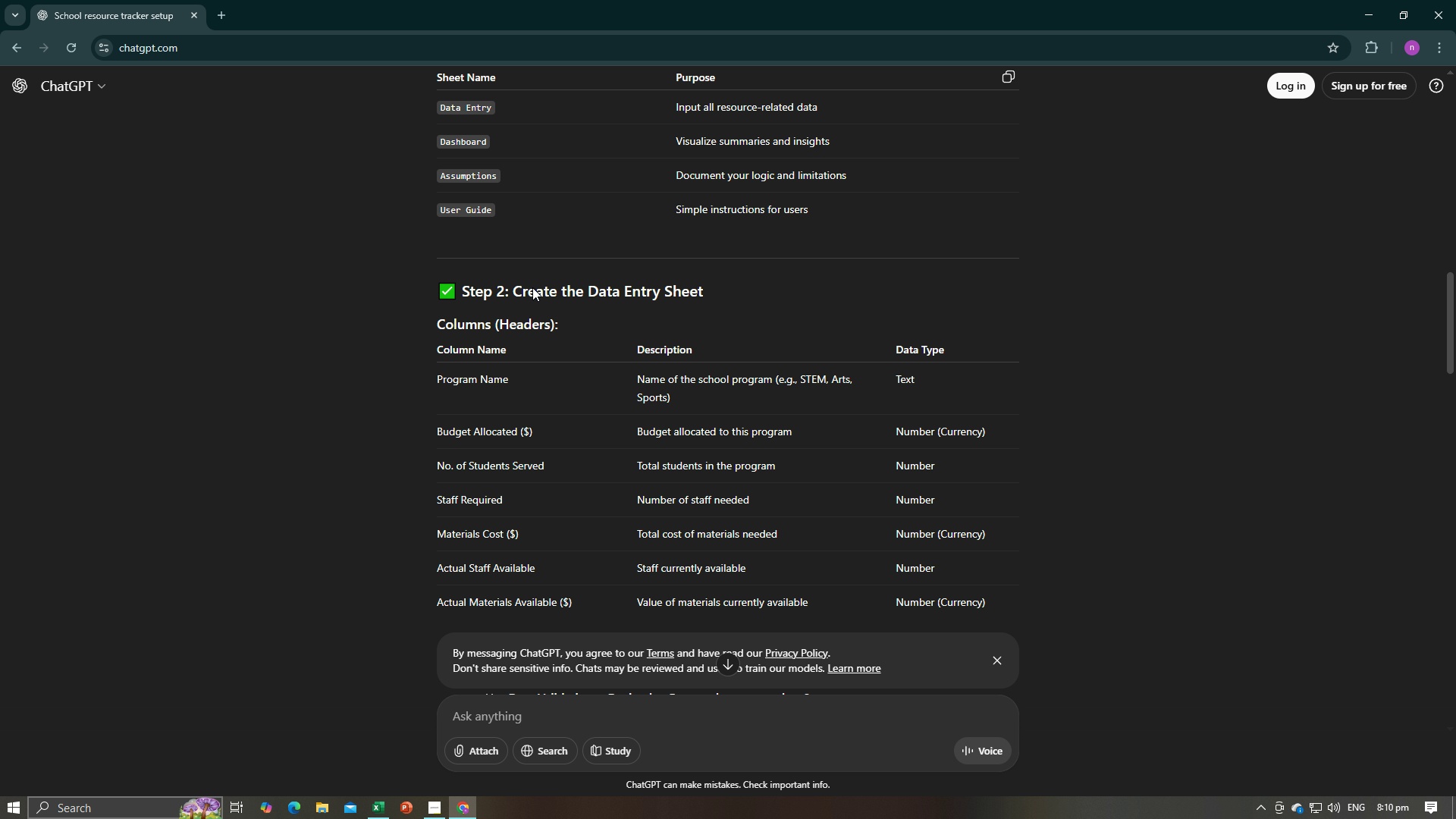 
scroll: coordinate [532, 287], scroll_direction: down, amount: 3.0
 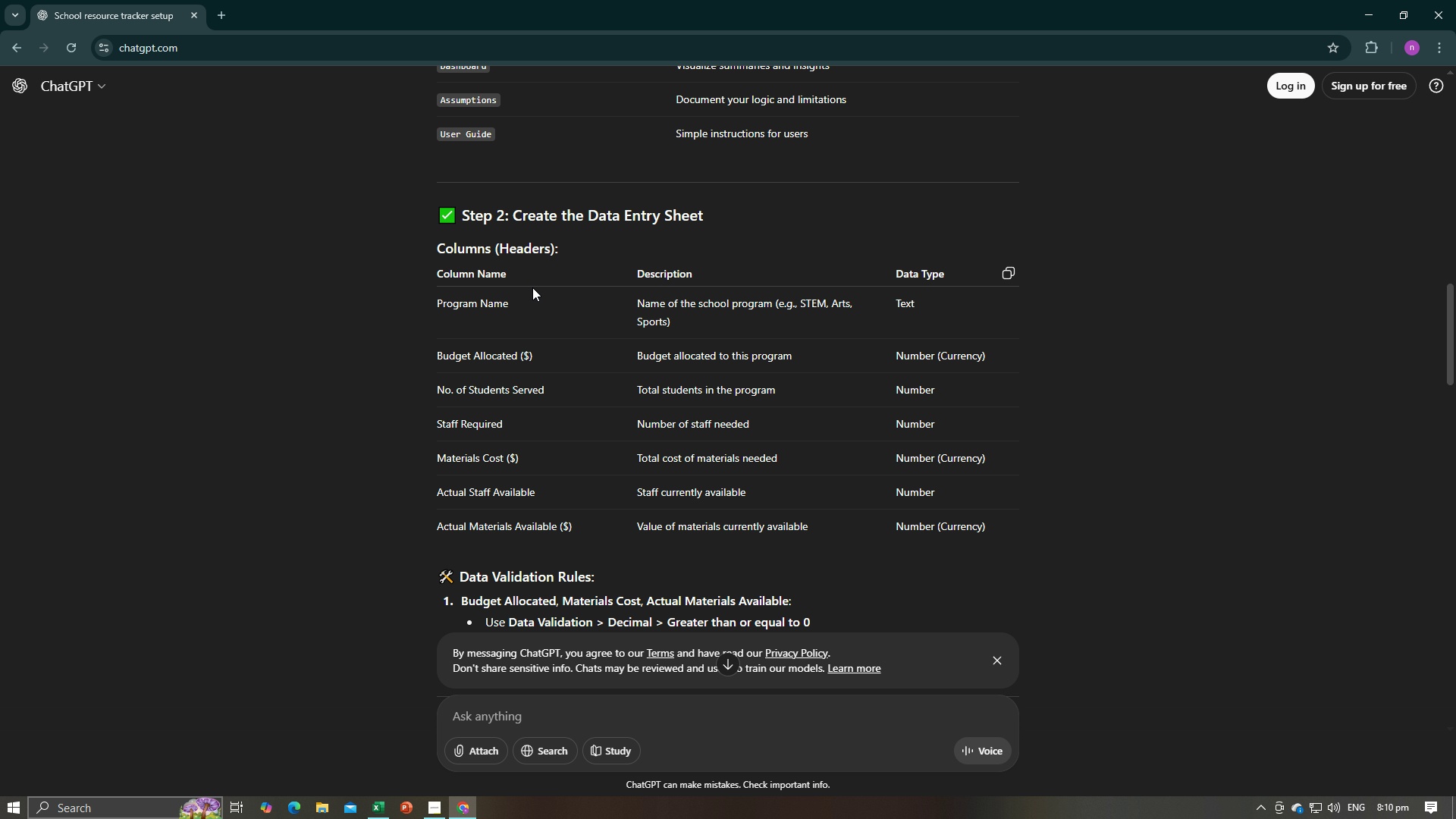 
key(Alt+AltLeft)
 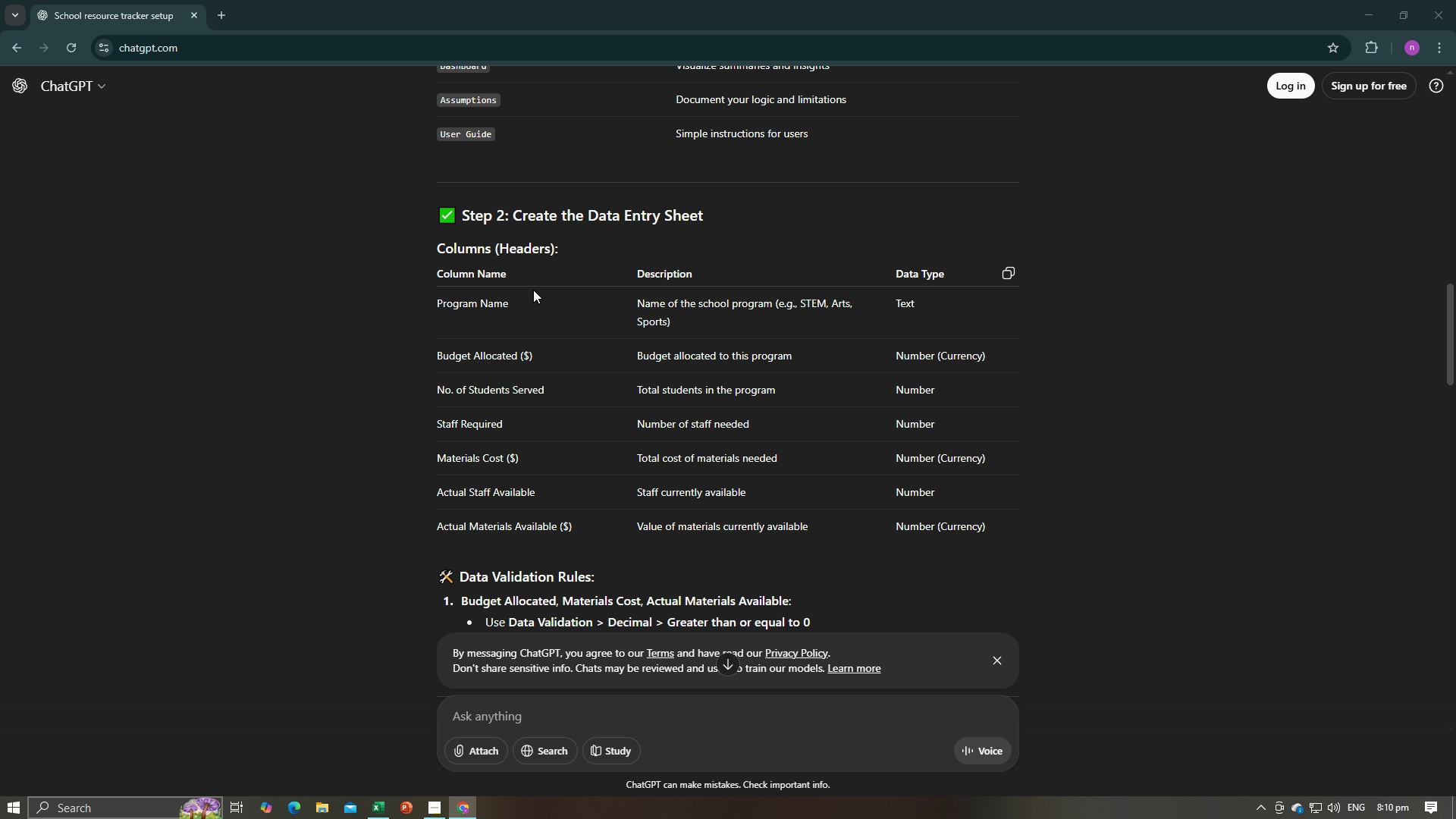 
key(Alt+Tab)
 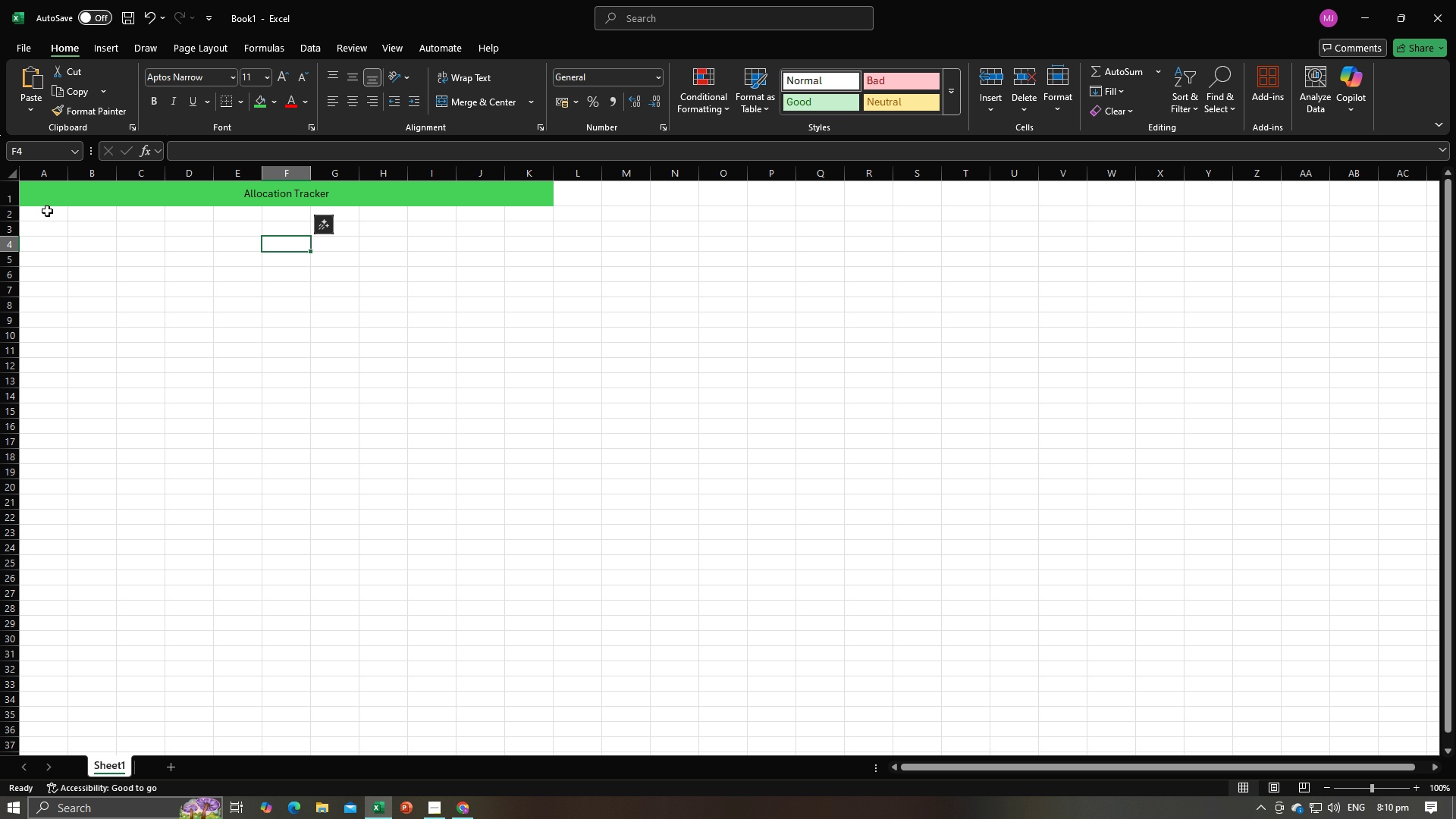 
left_click([47, 211])
 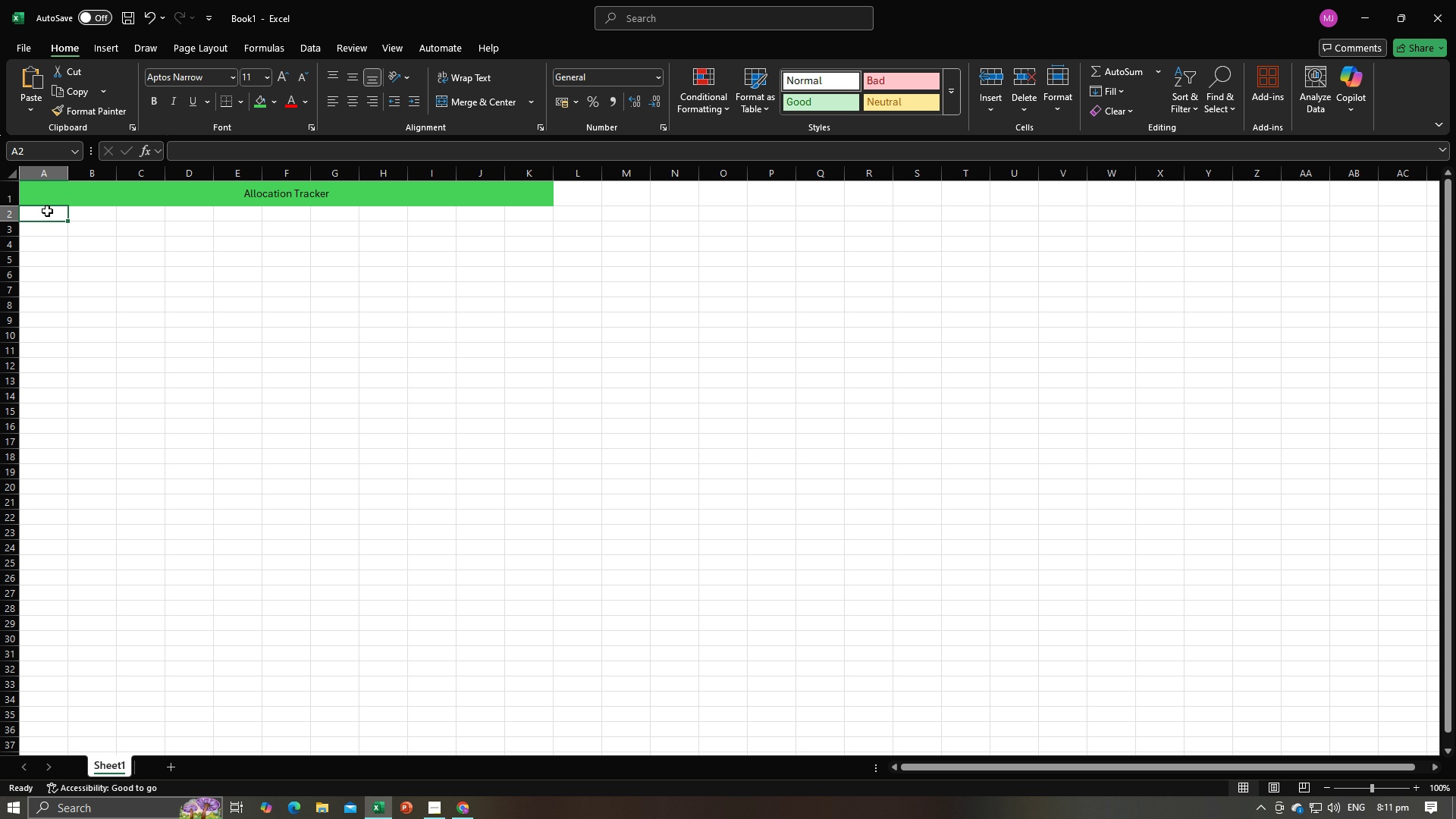 
type(Column Name)
key(Tab)
 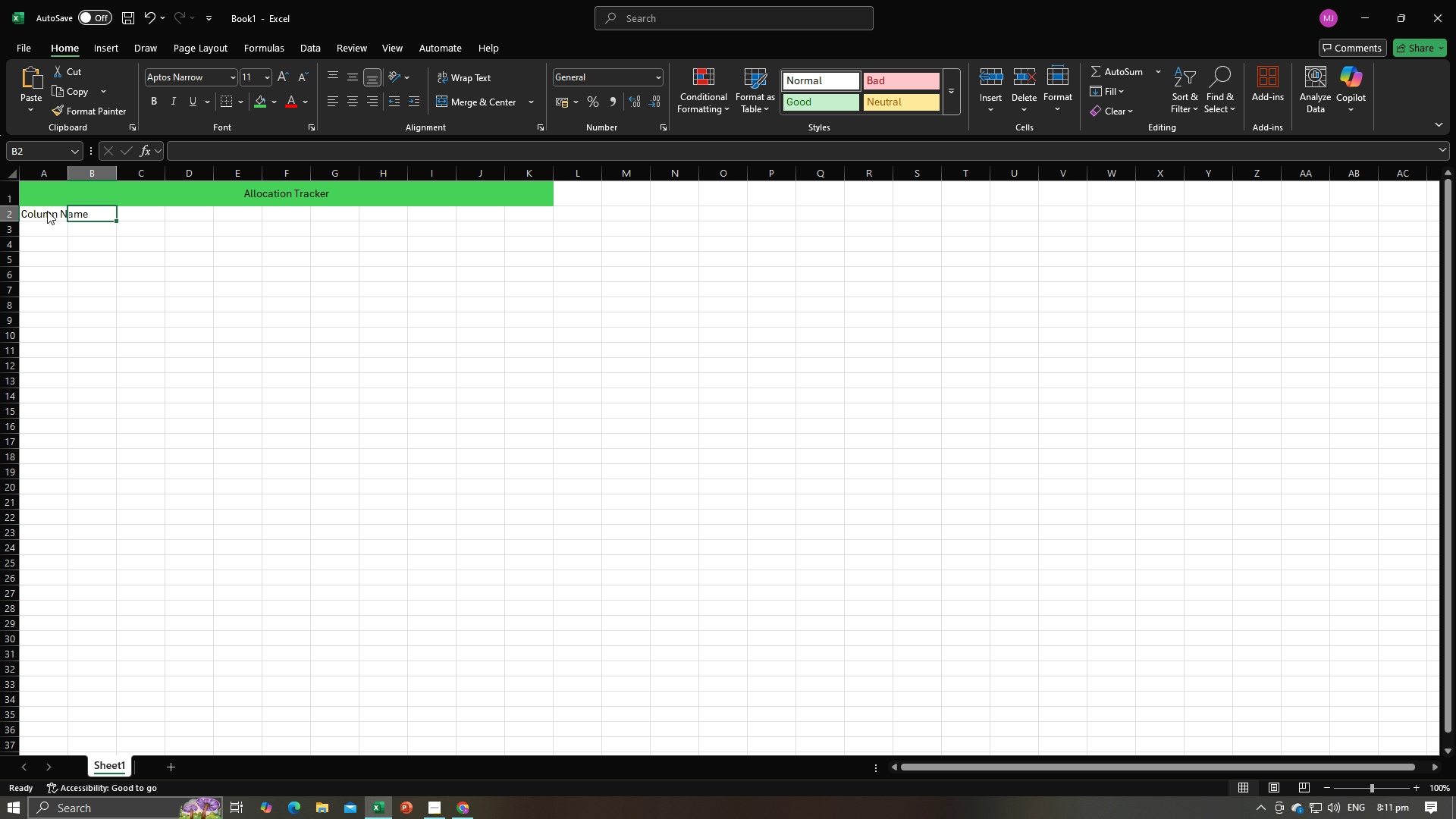 
key(Alt+AltLeft)
 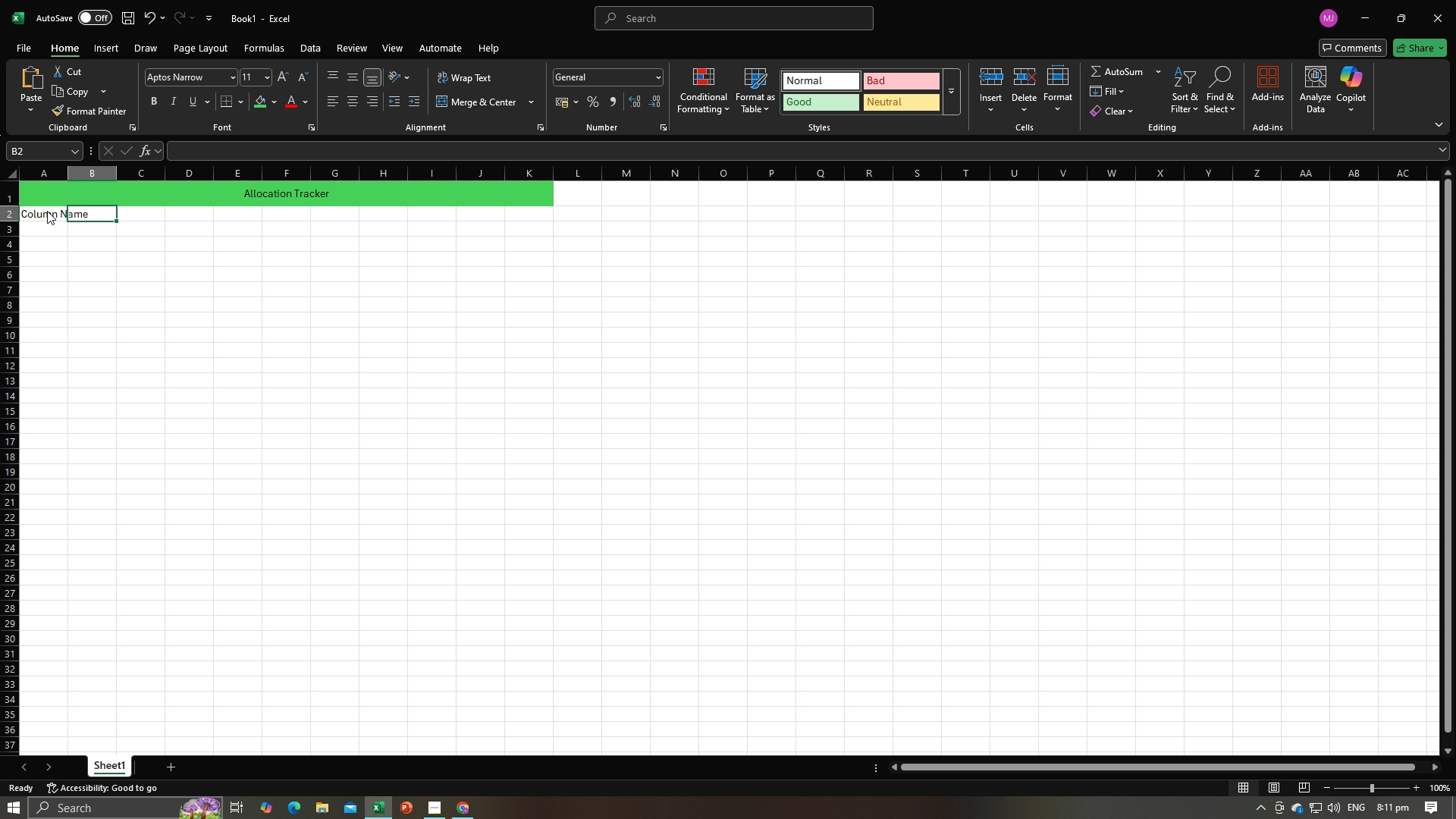 
key(Alt+Tab)
 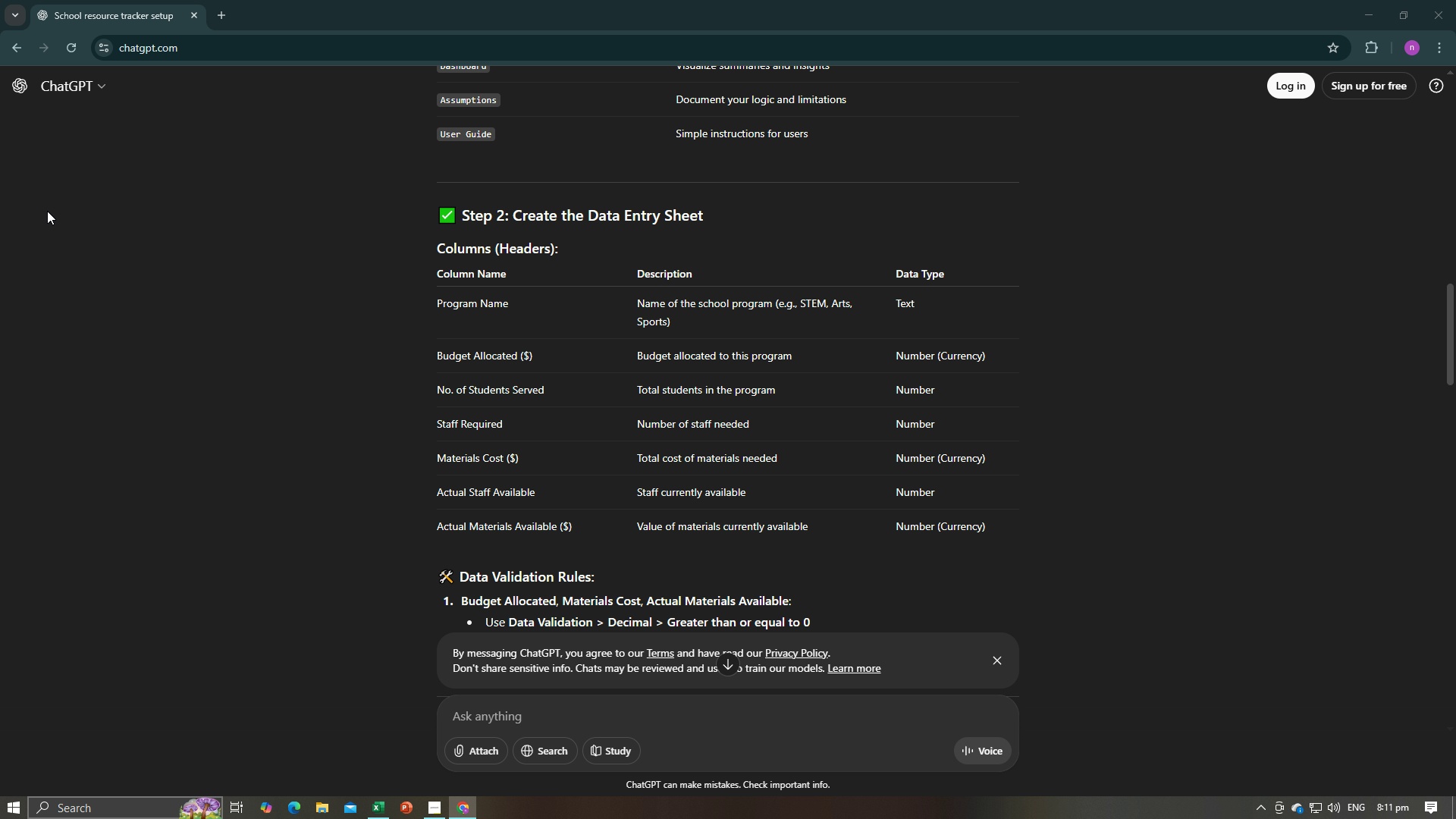 
key(Alt+AltLeft)
 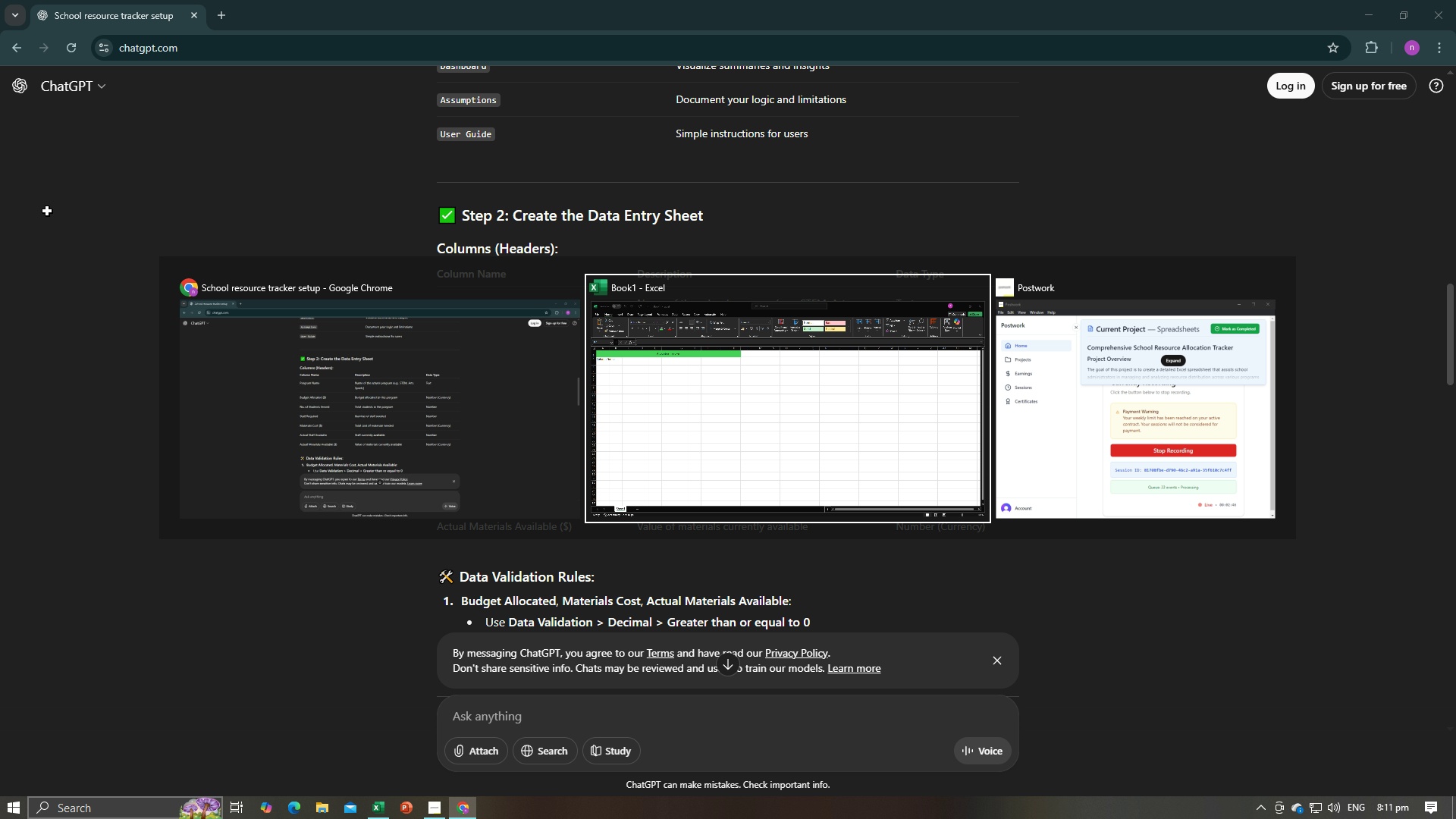 
key(Alt+Tab)
 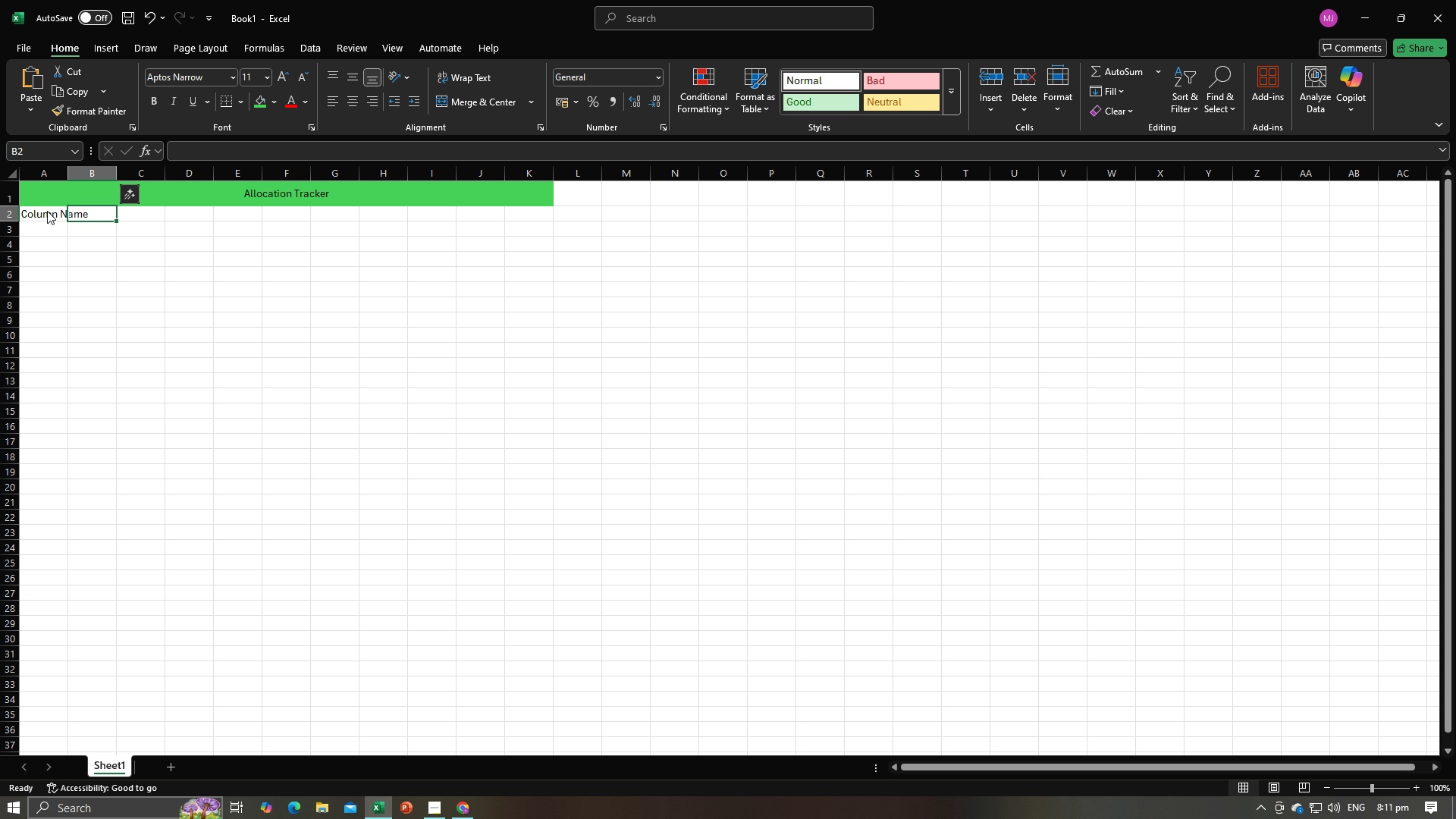 
key(Alt+AltLeft)
 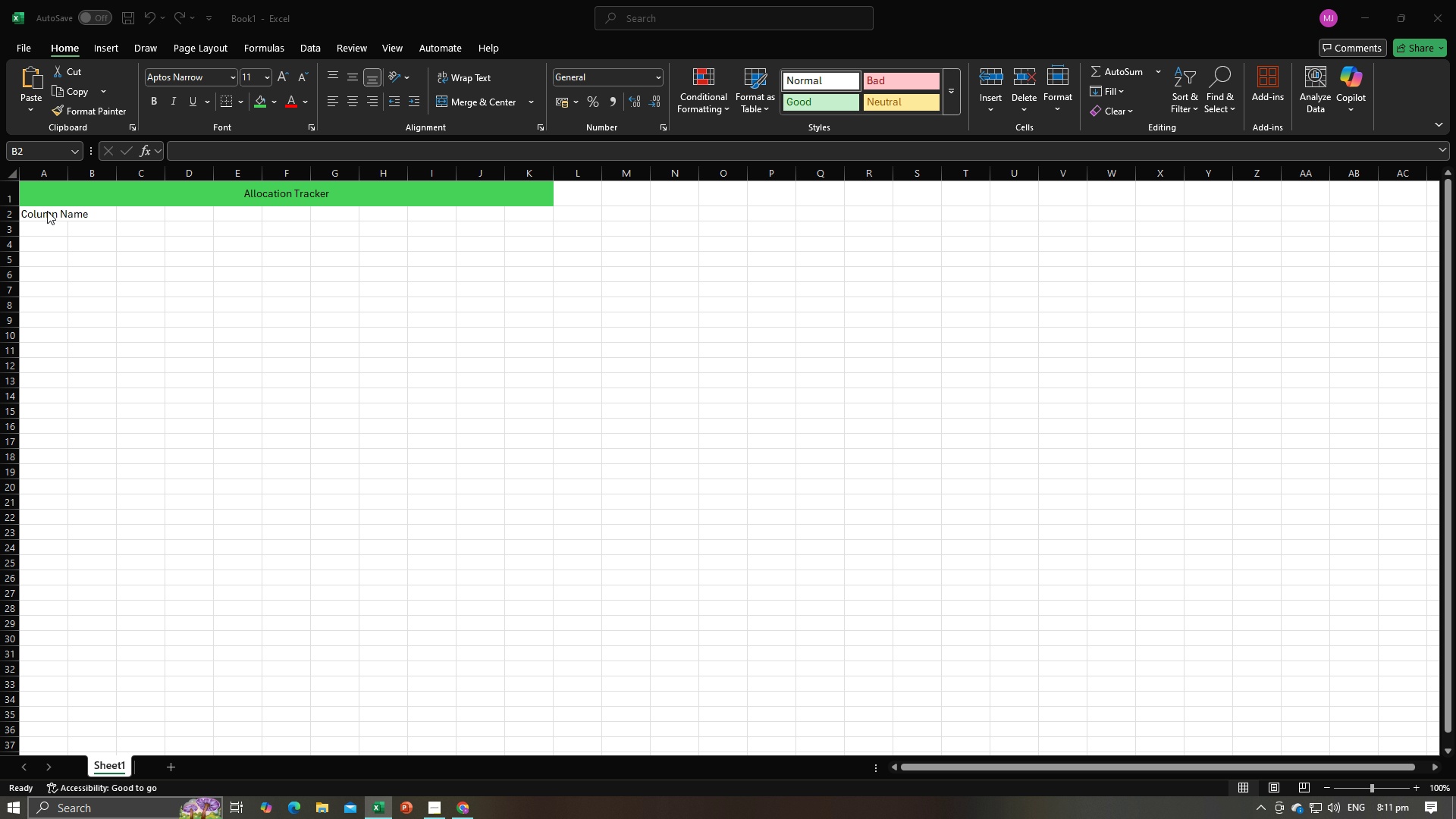 
key(Alt+Tab)
 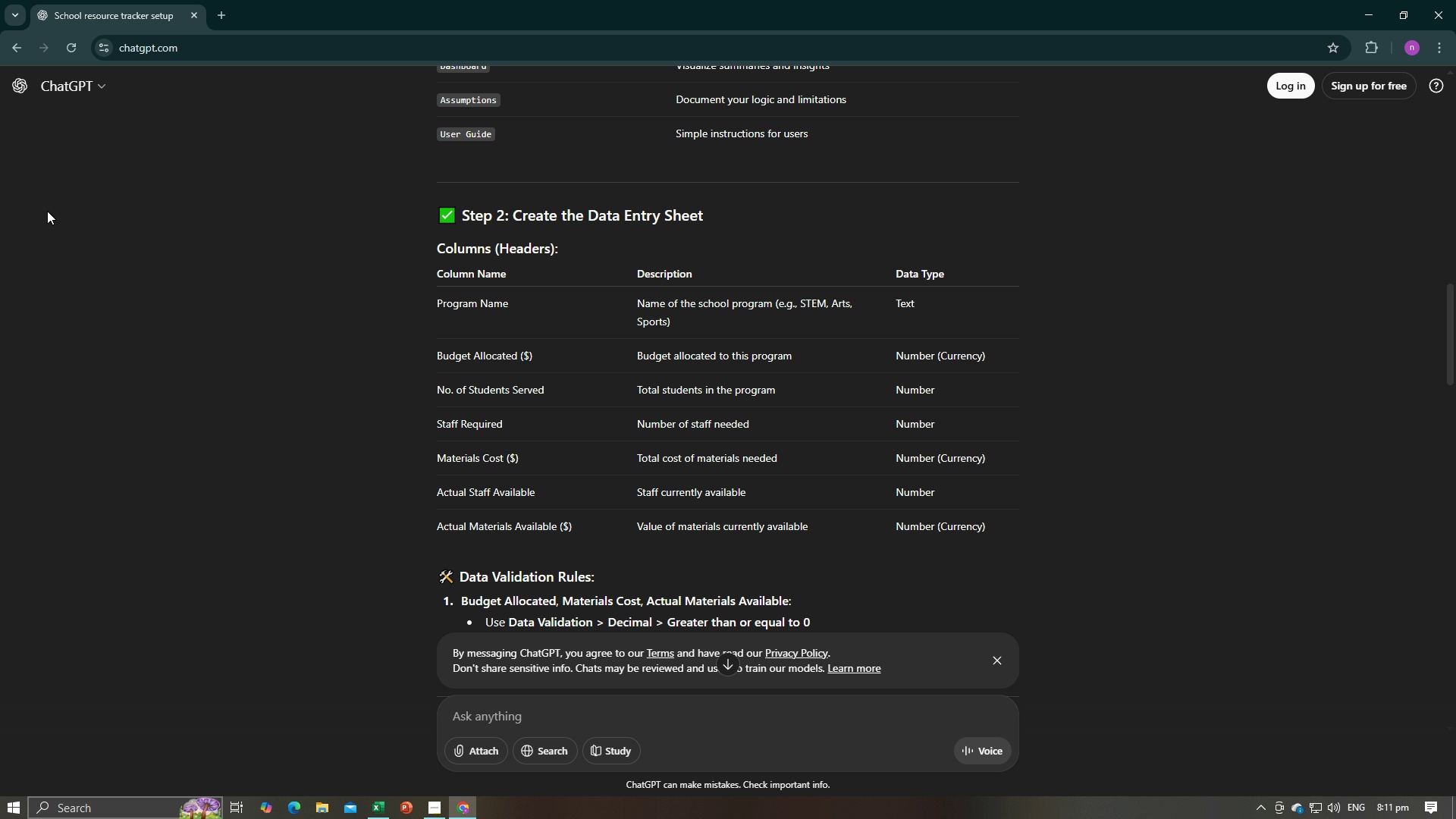 
key(Alt+AltLeft)
 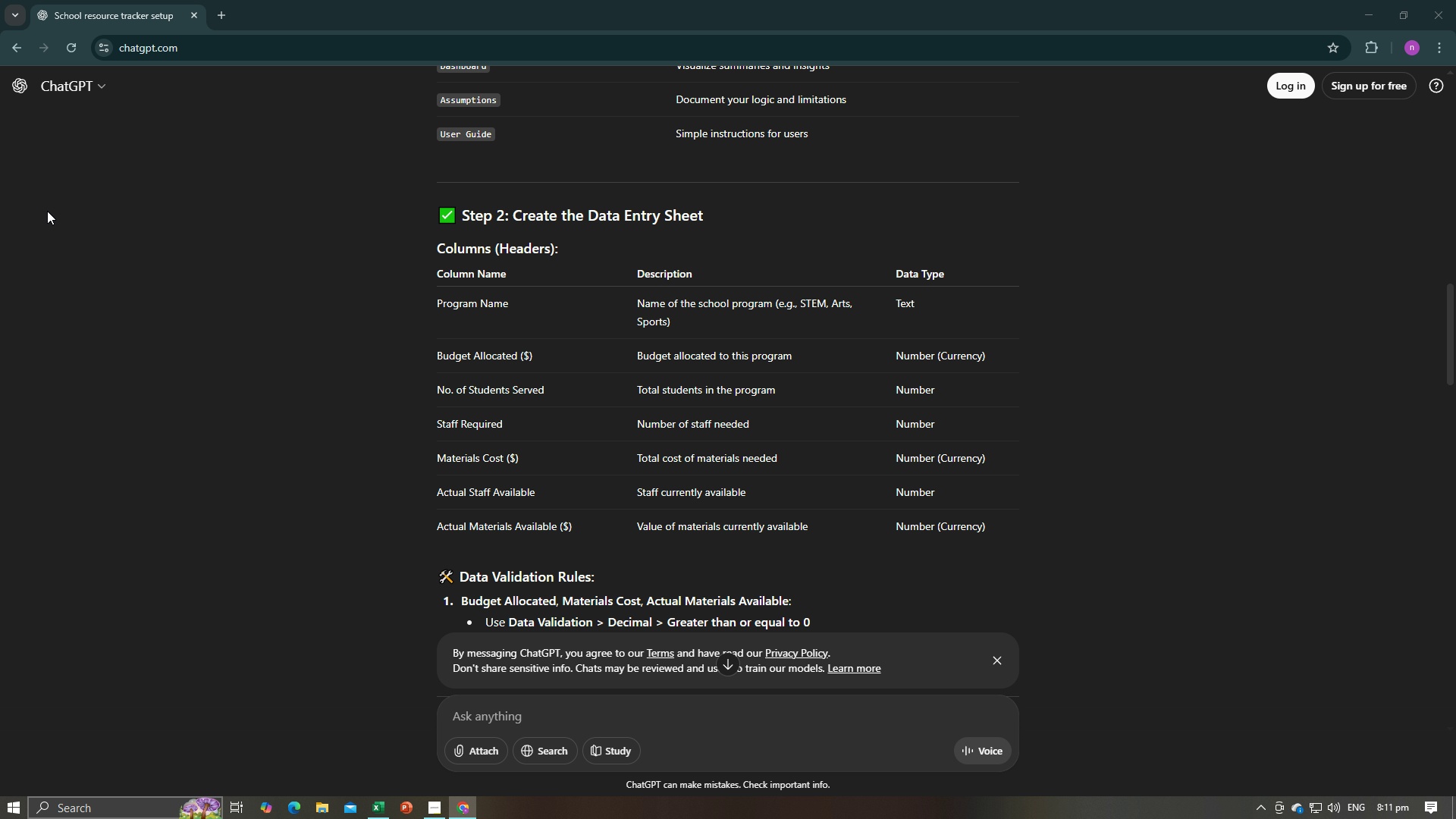 
key(Tab)
type(Description Data)
key(Tab)
 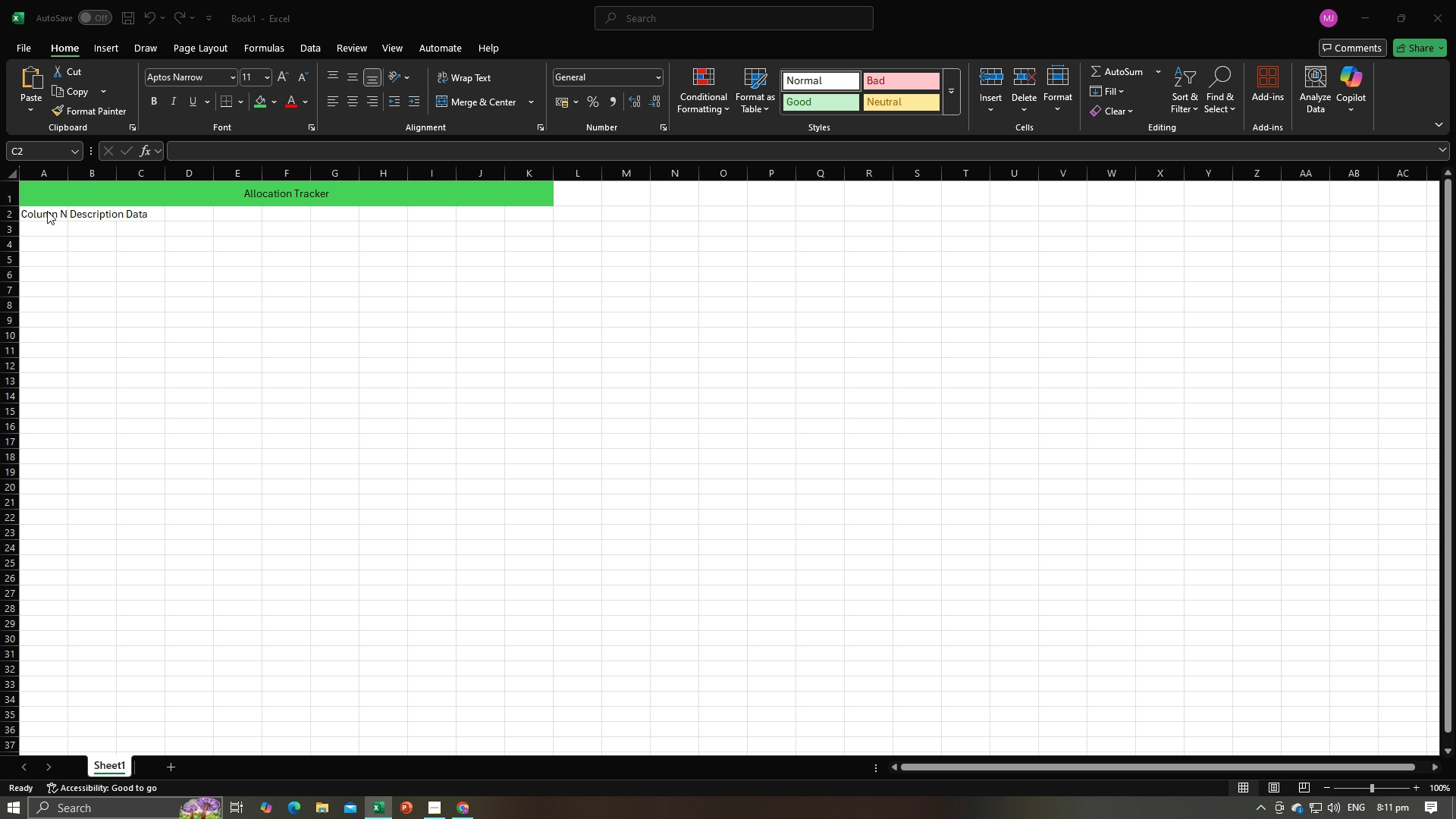 
 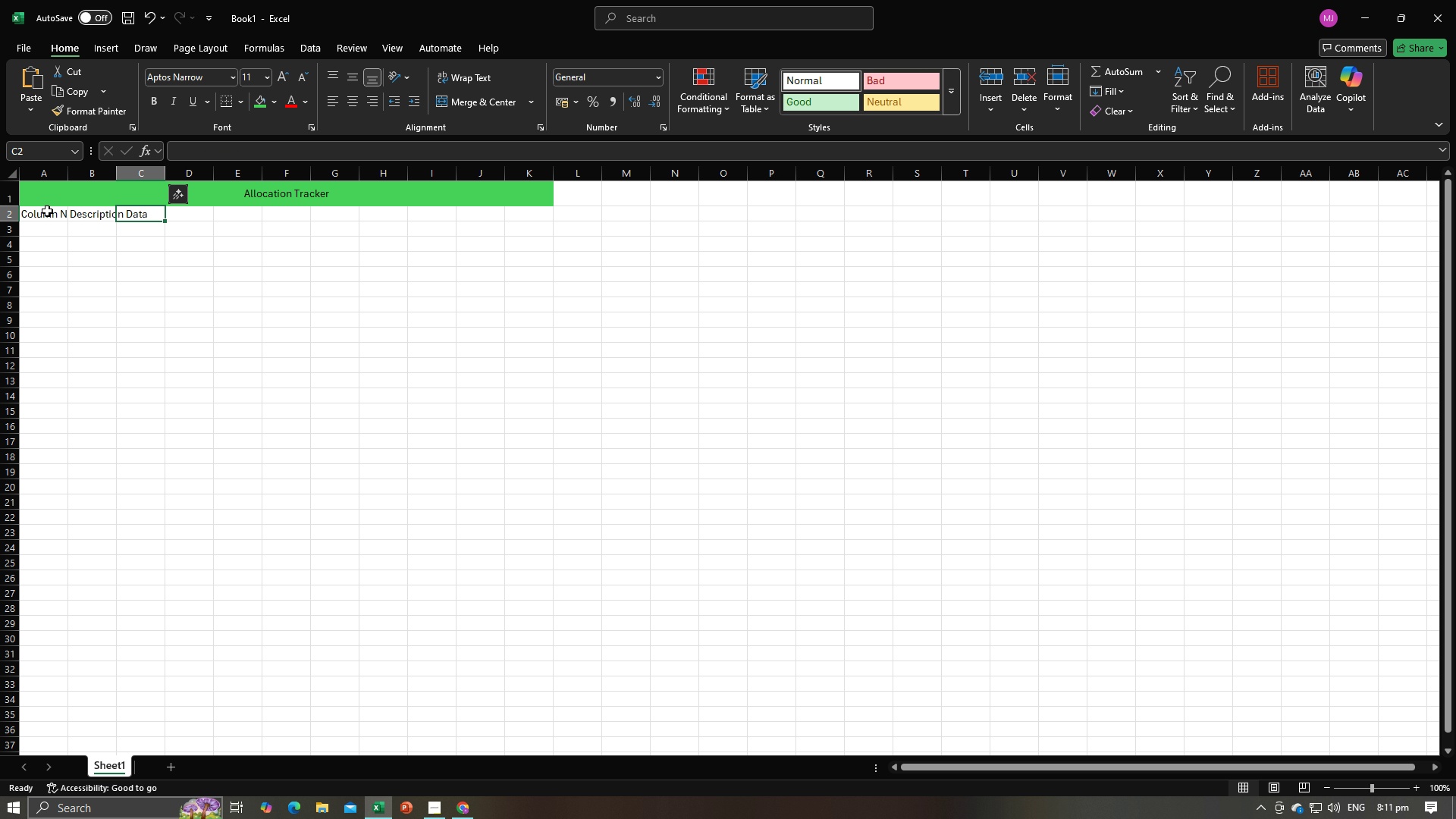 
key(Alt+AltLeft)
 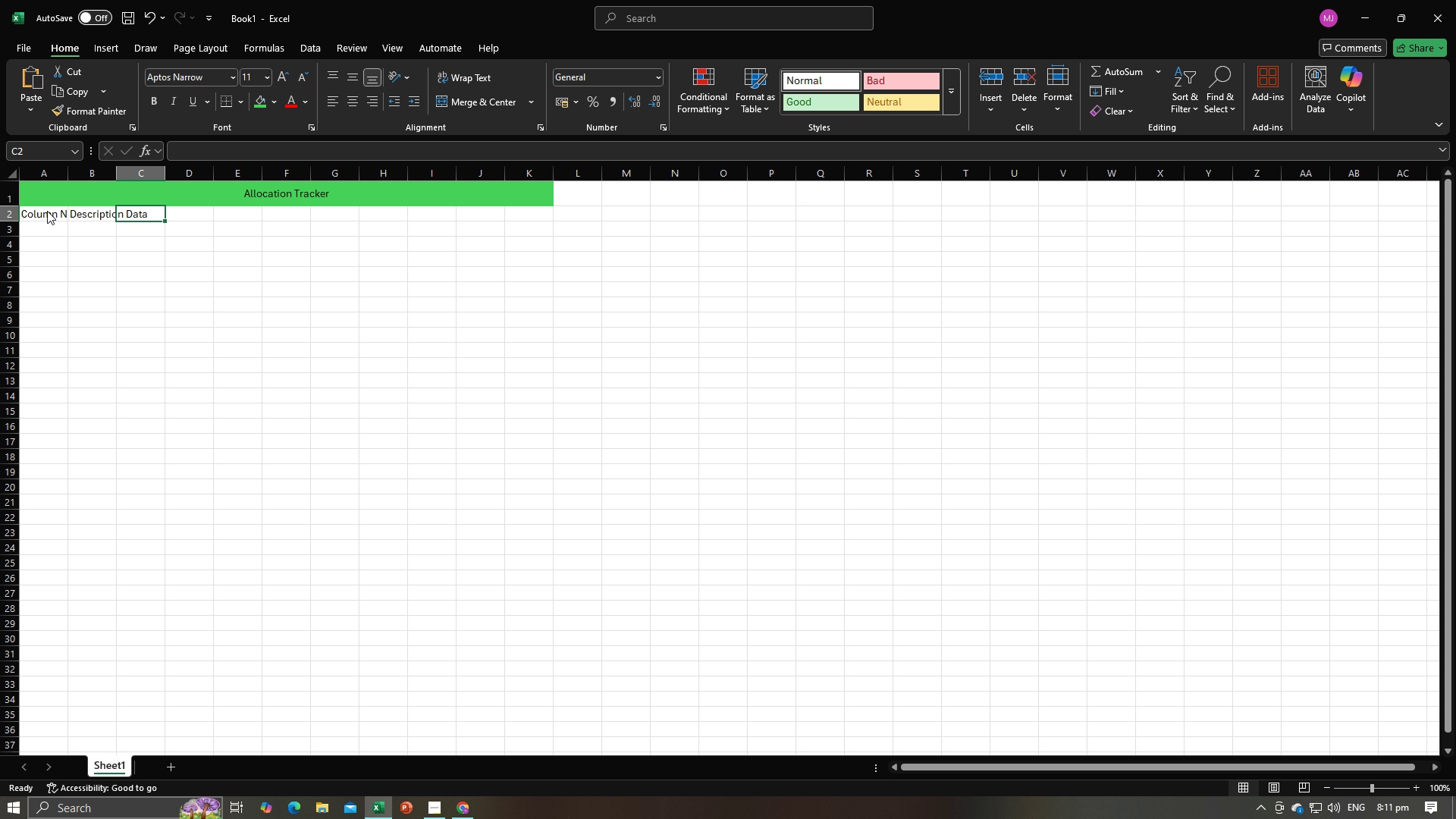 
key(Alt+Tab)
 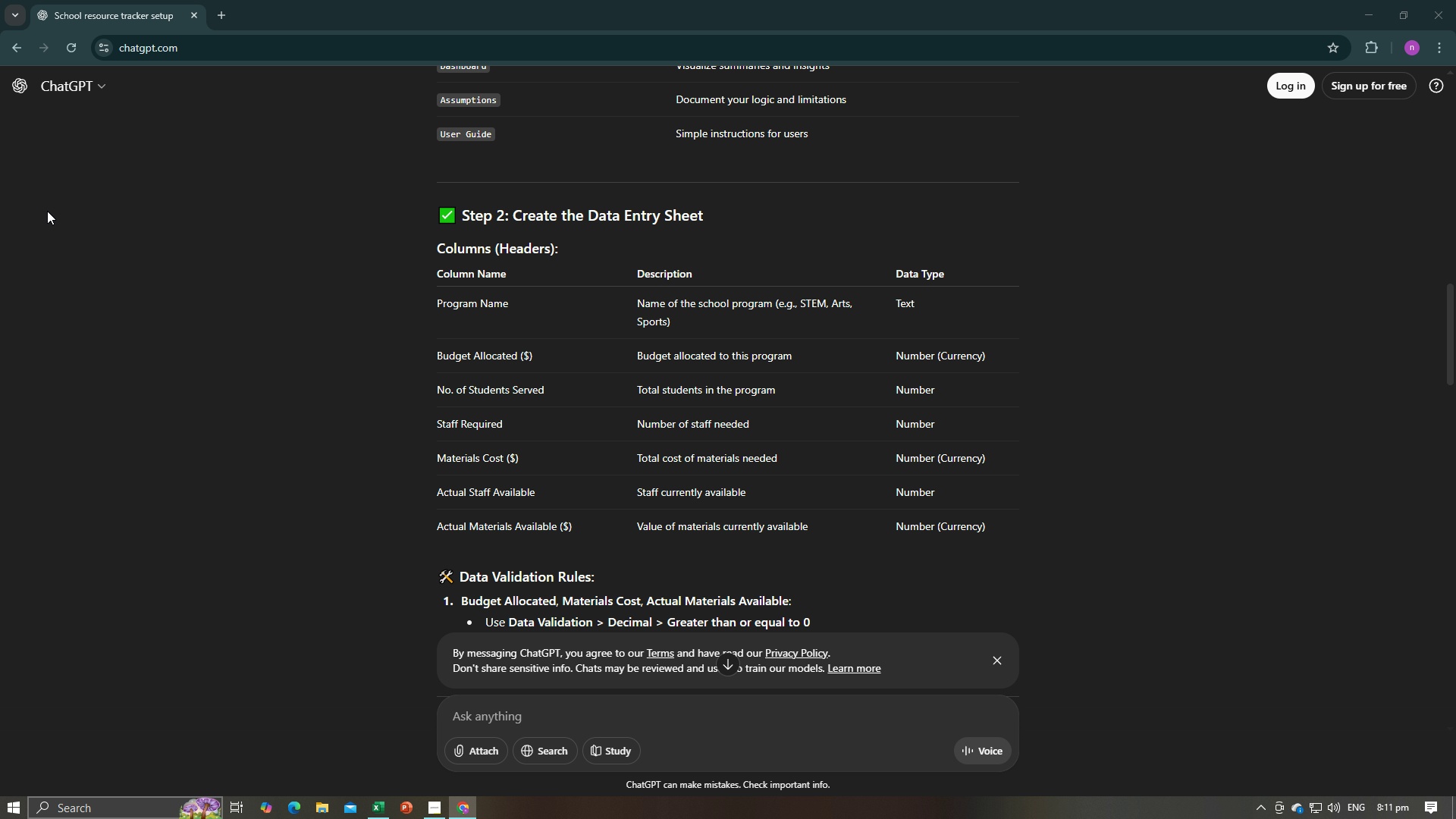 
key(Alt+AltLeft)
 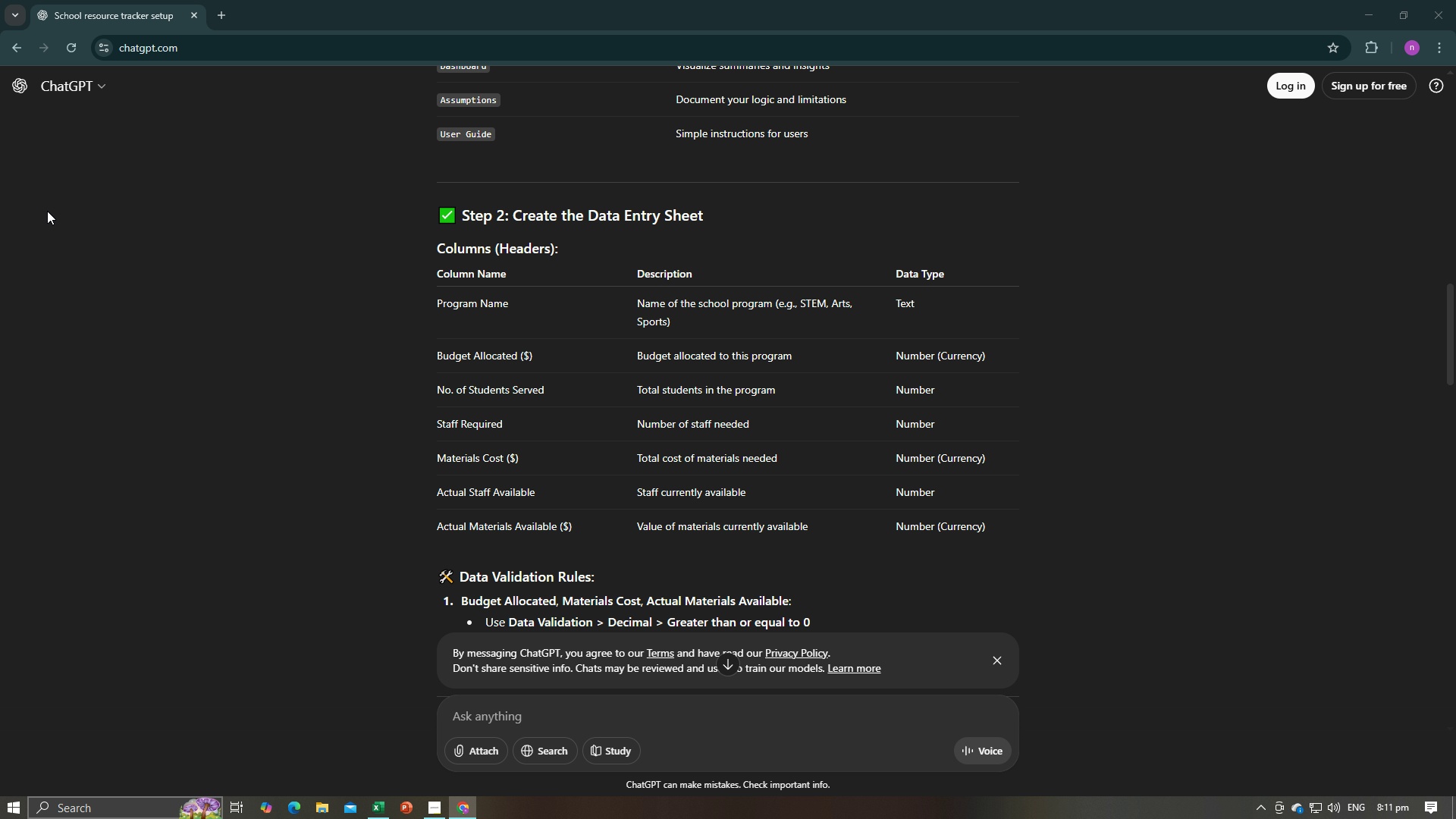 
key(Tab)
type(ata Type)
 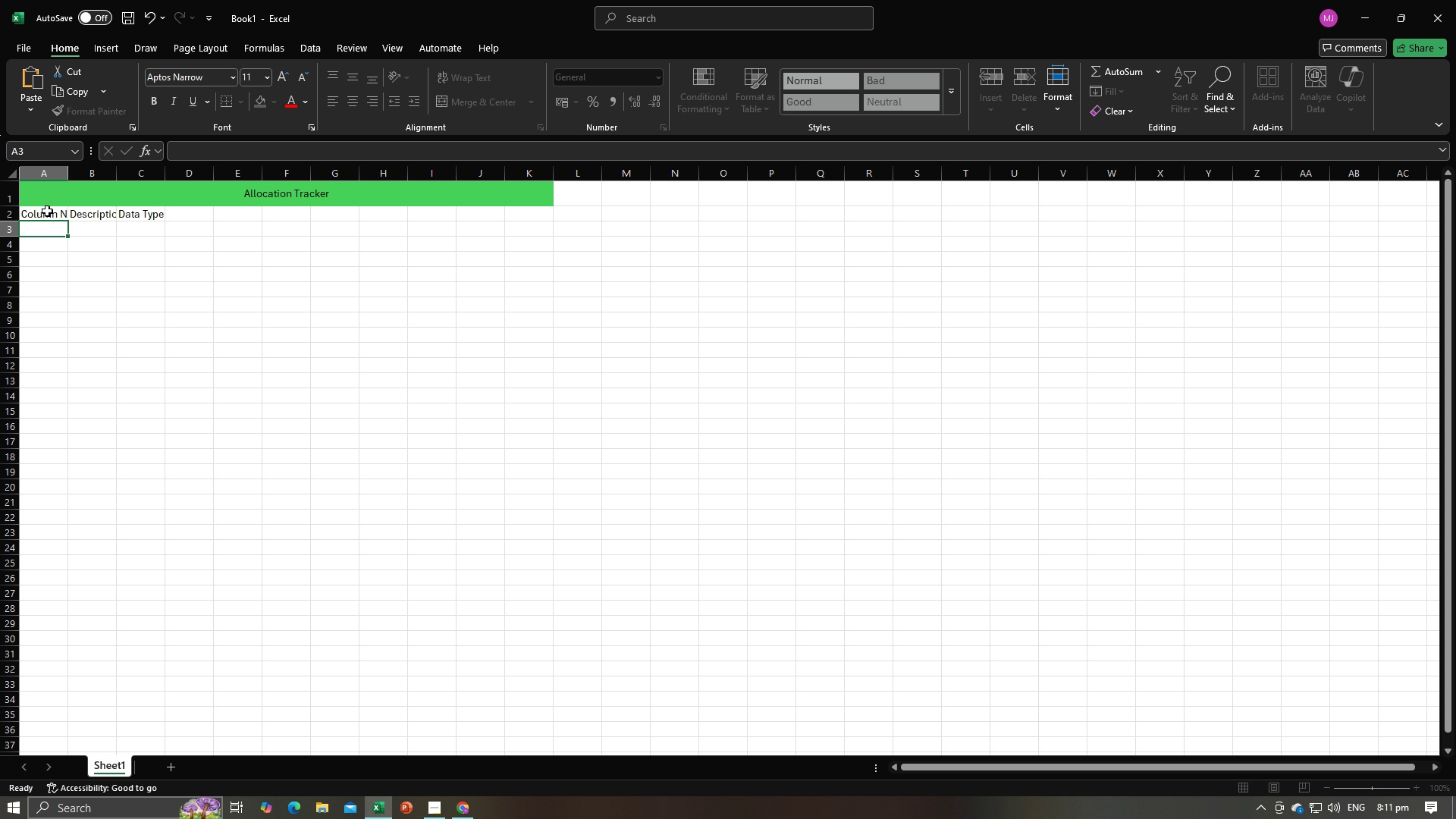 
key(Enter)
 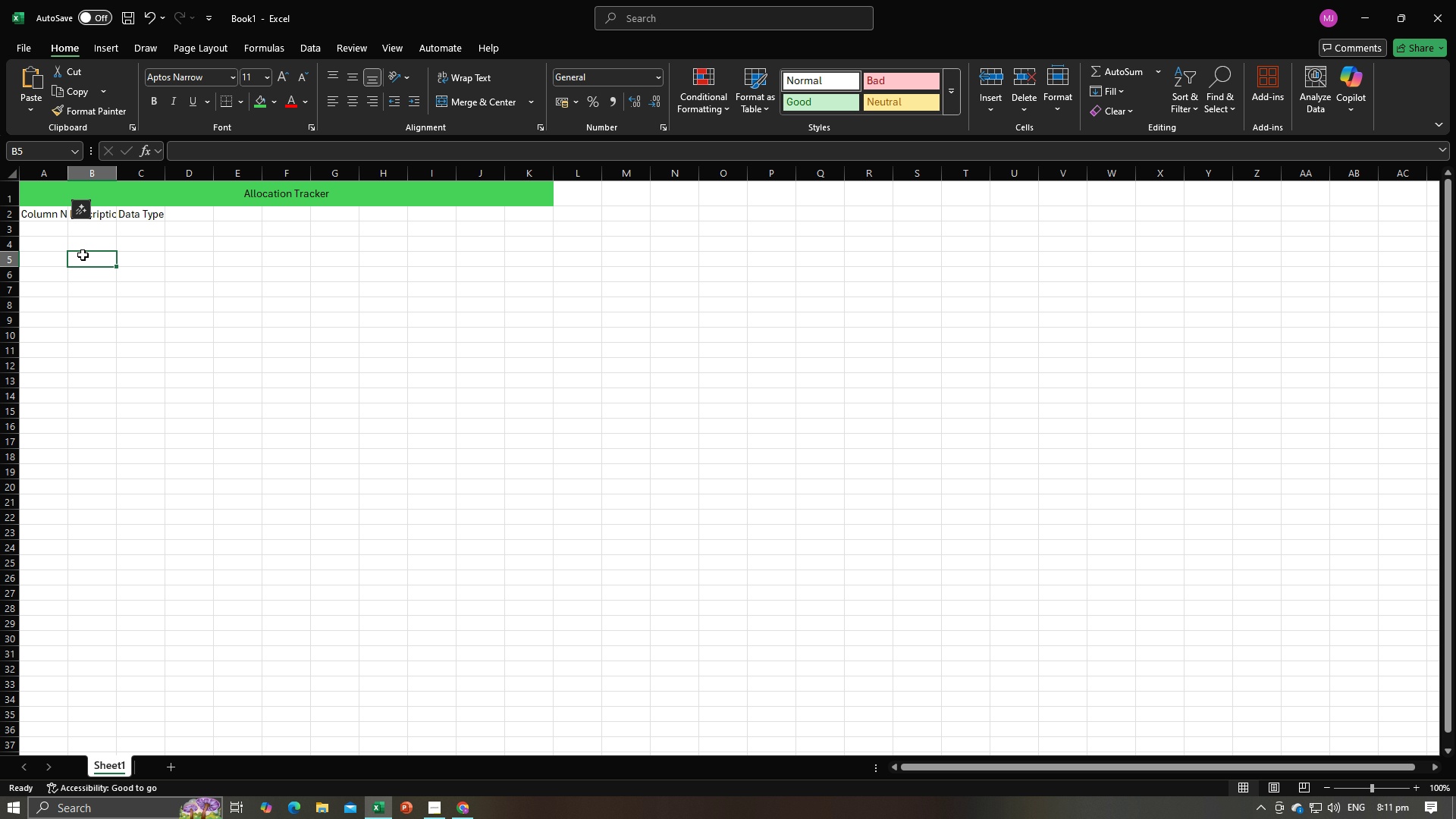 
left_click([83, 255])
 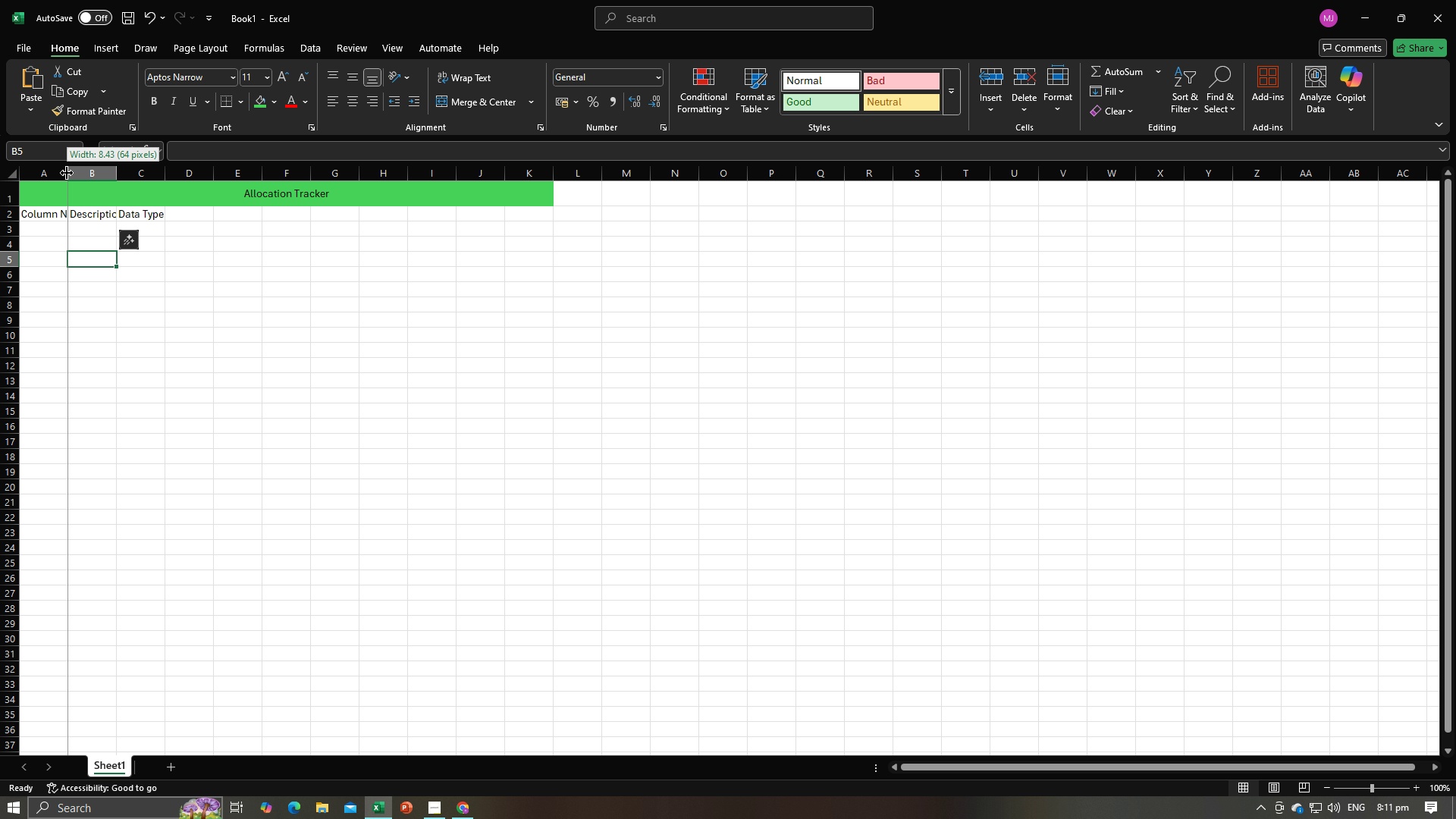 
double_click([67, 173])
 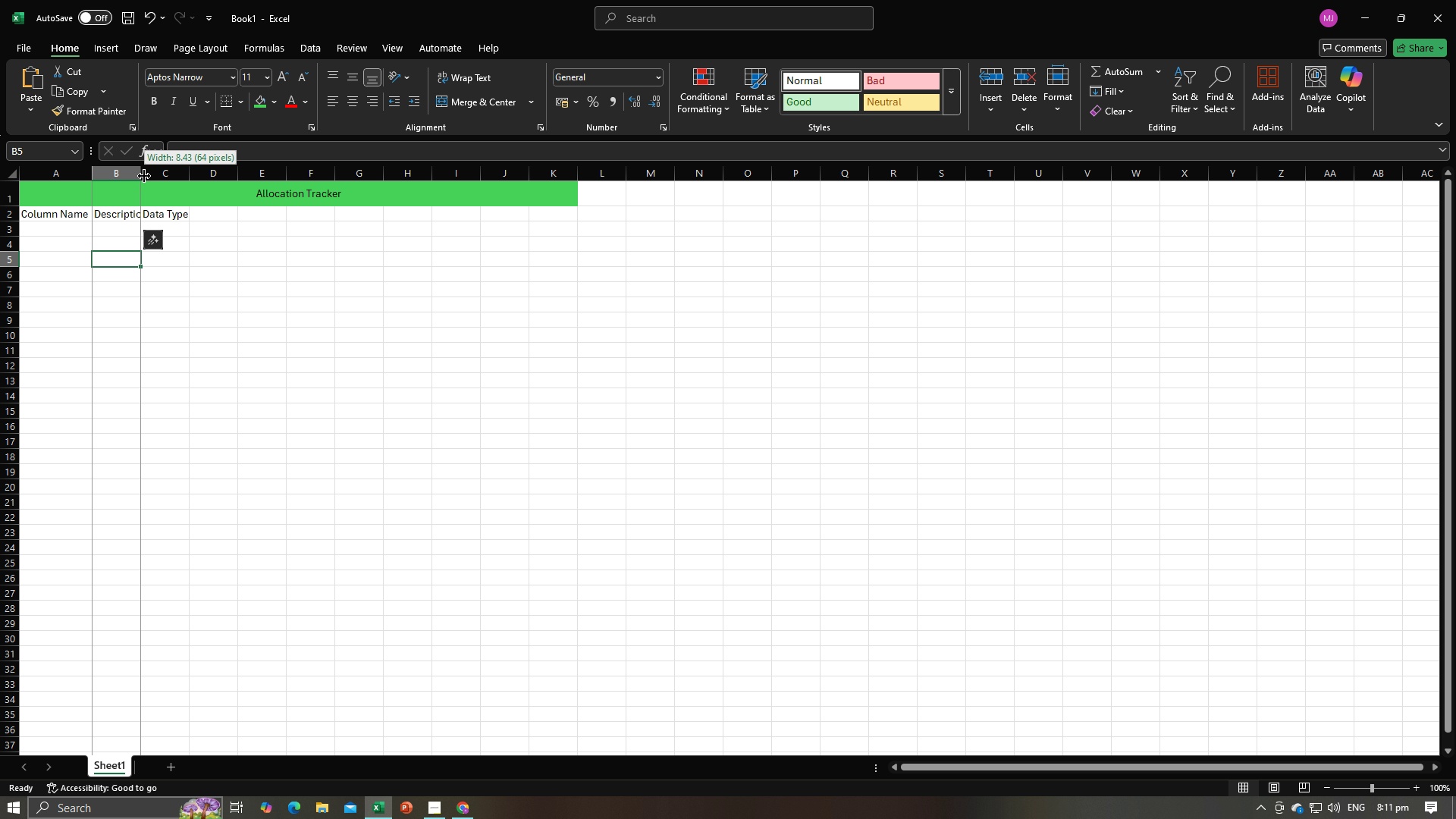 
double_click([144, 176])
 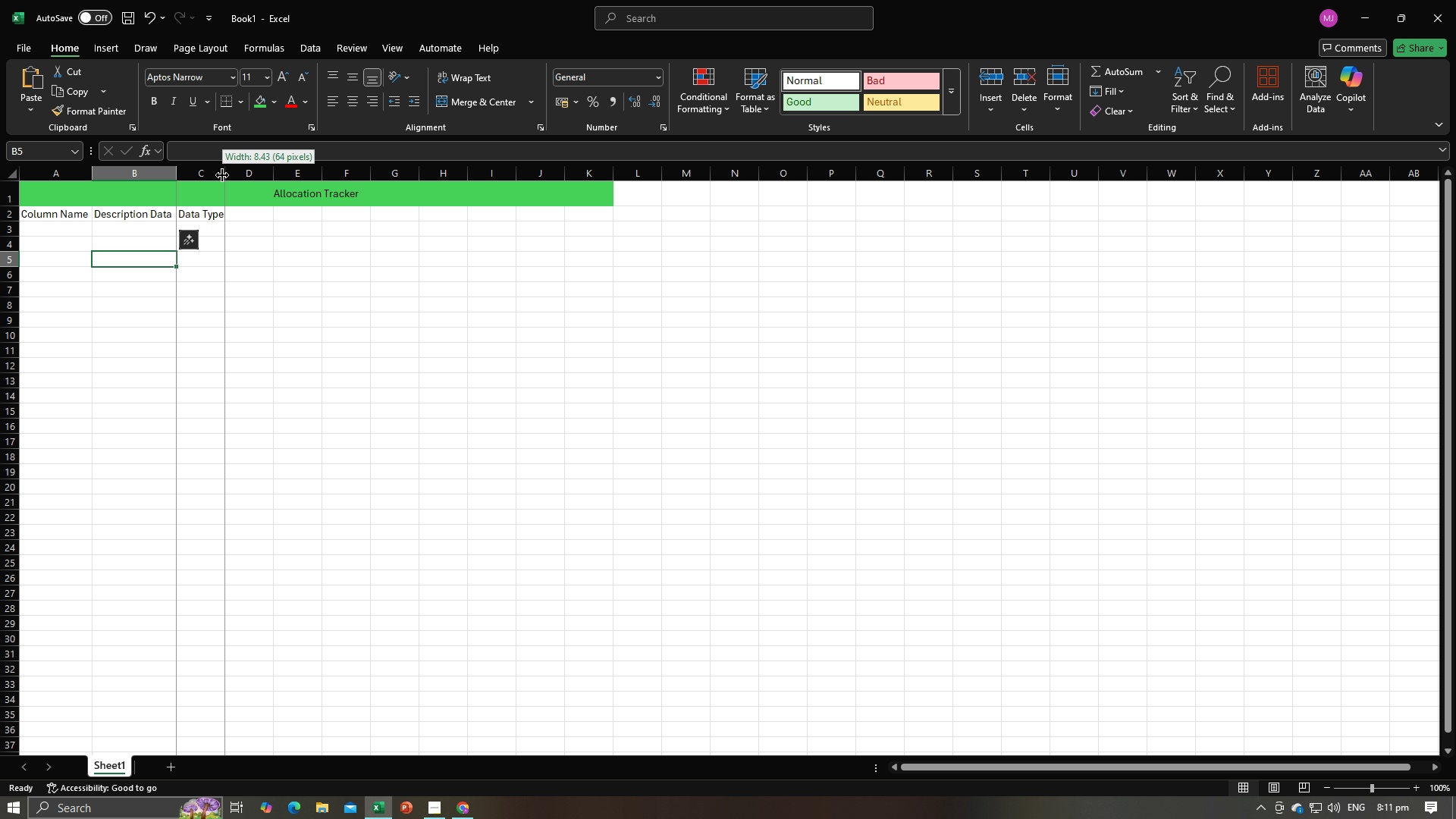 
double_click([222, 175])
 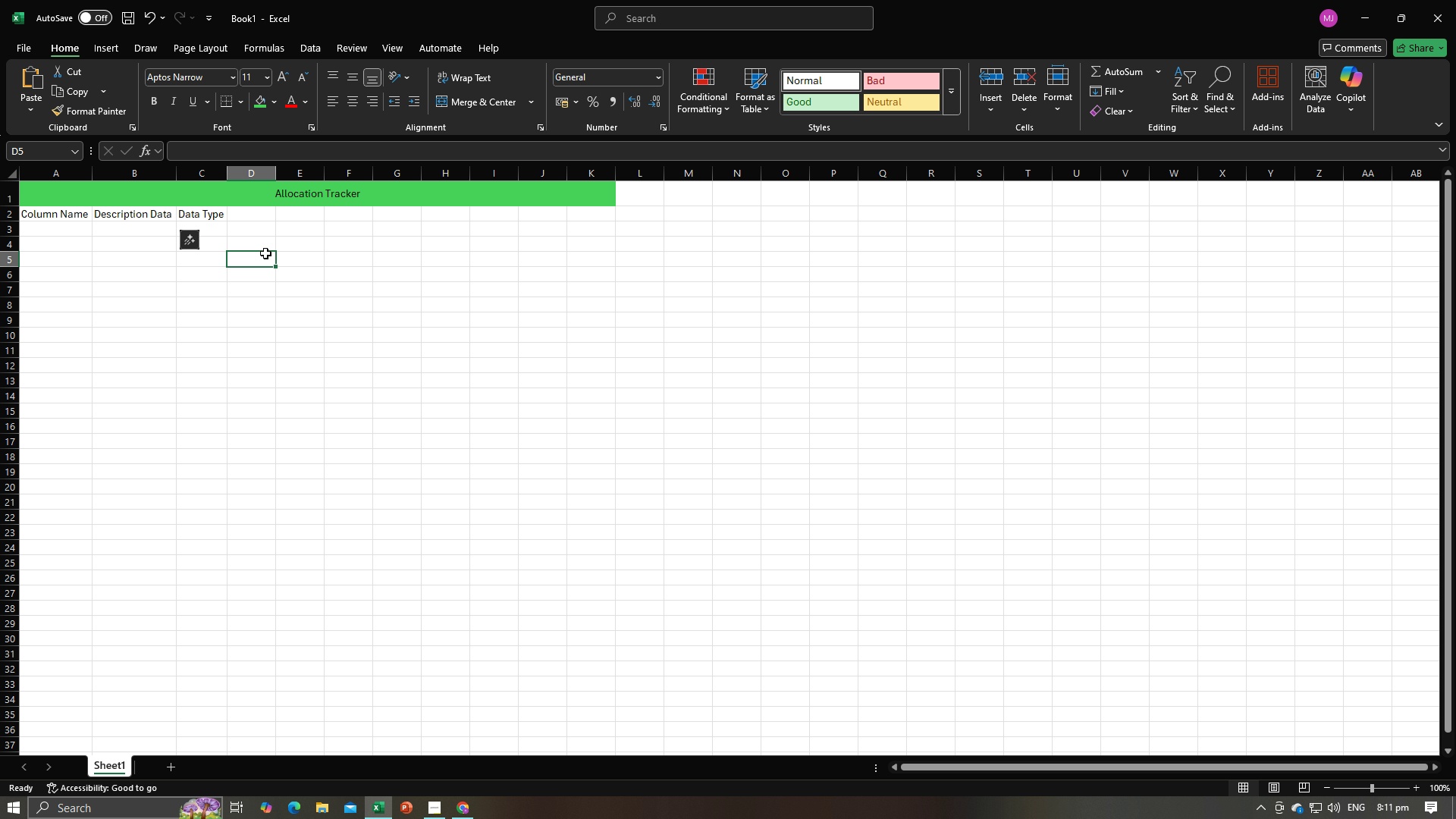 
triple_click([265, 253])
 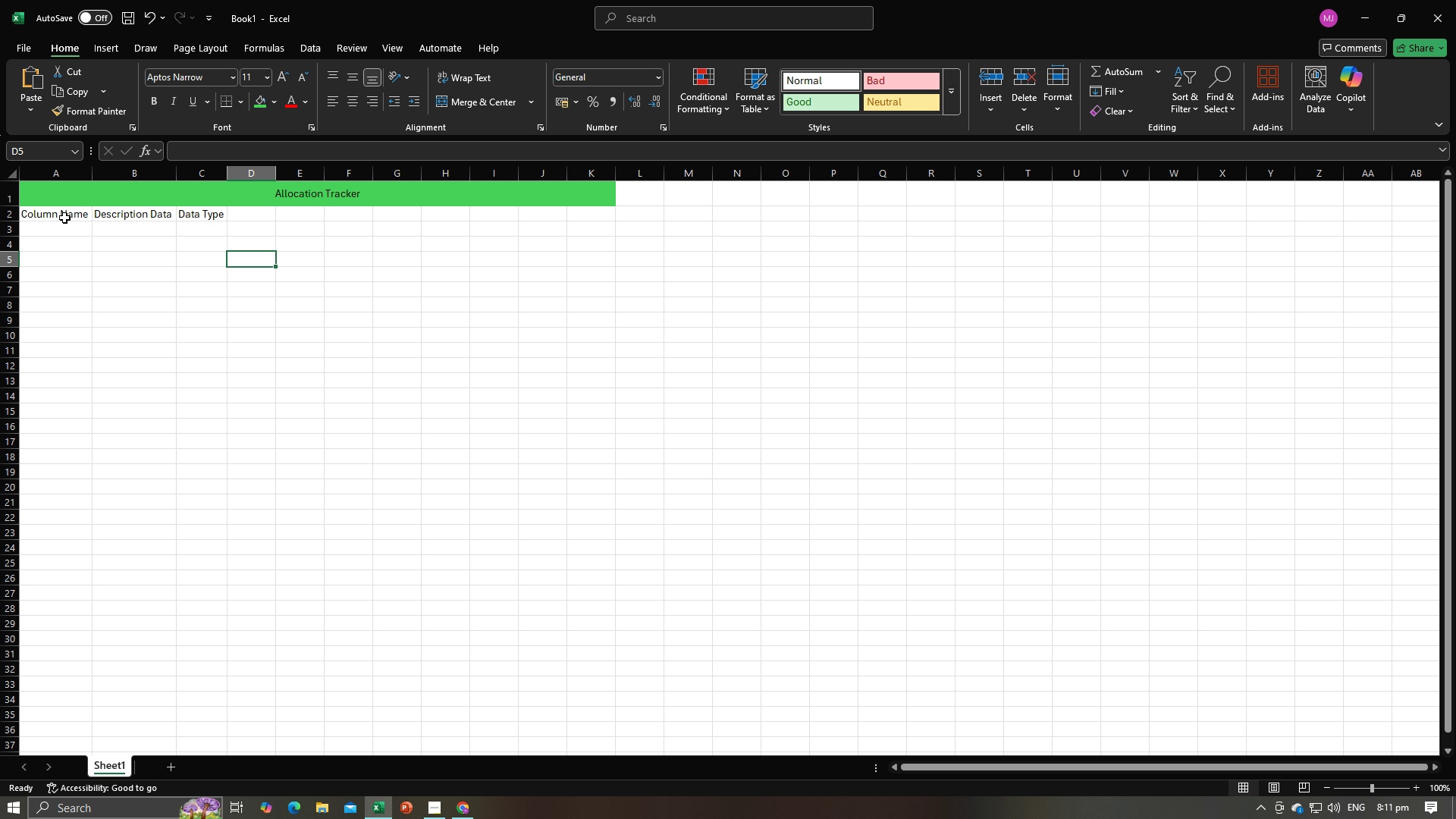 
left_click_drag(start_coordinate=[64, 218], to_coordinate=[190, 220])
 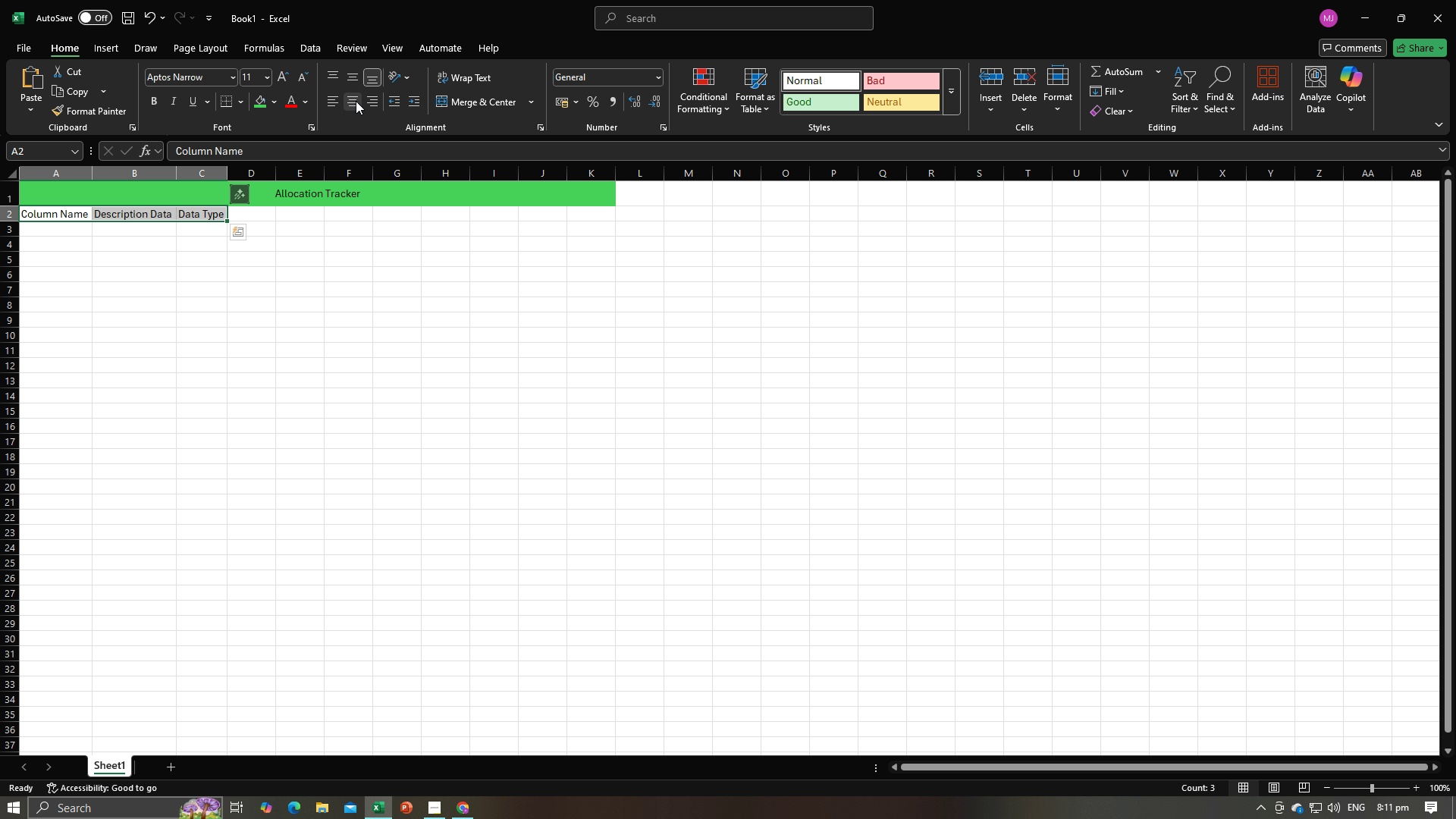 
left_click([356, 101])
 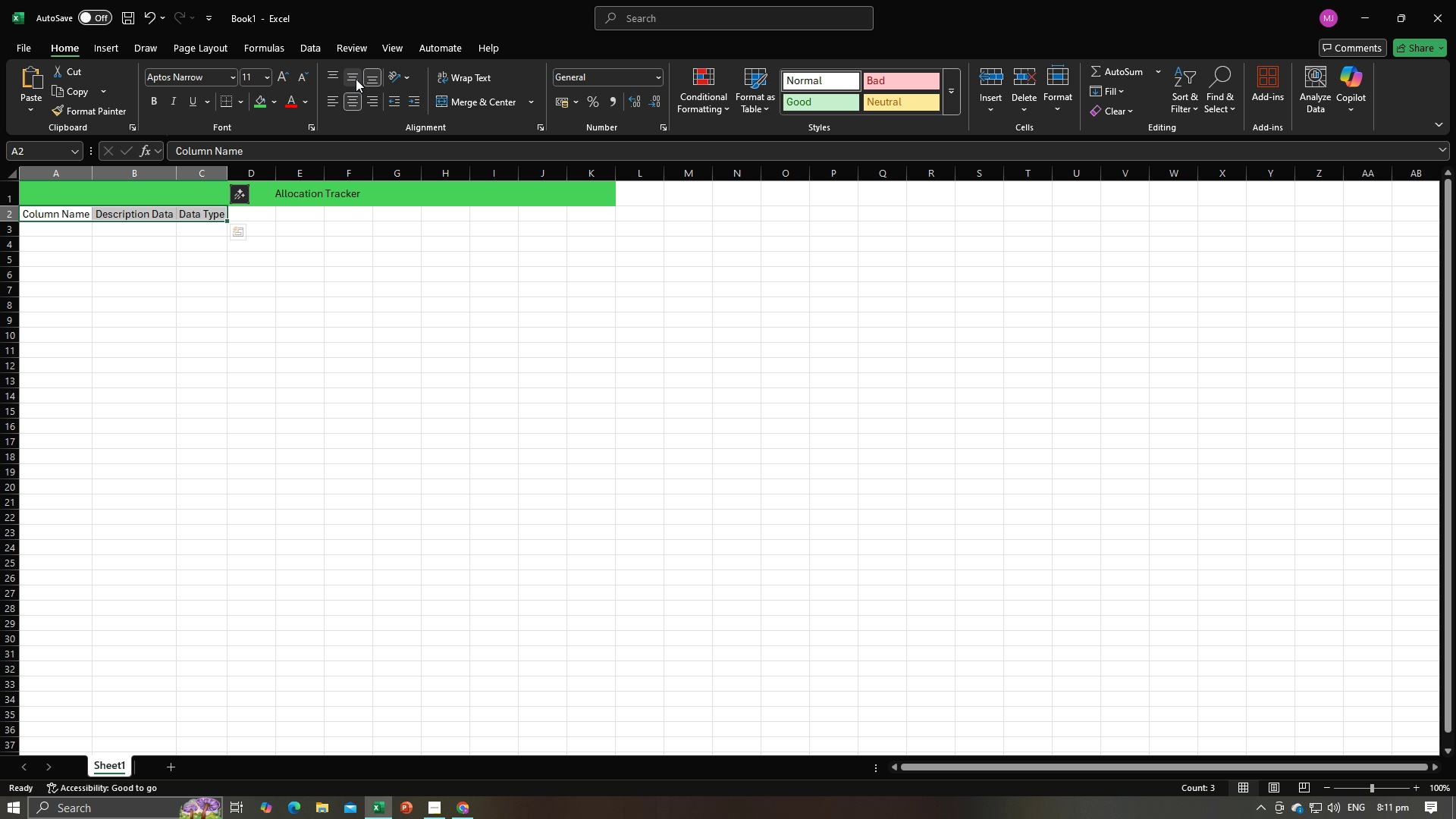 
left_click([356, 79])
 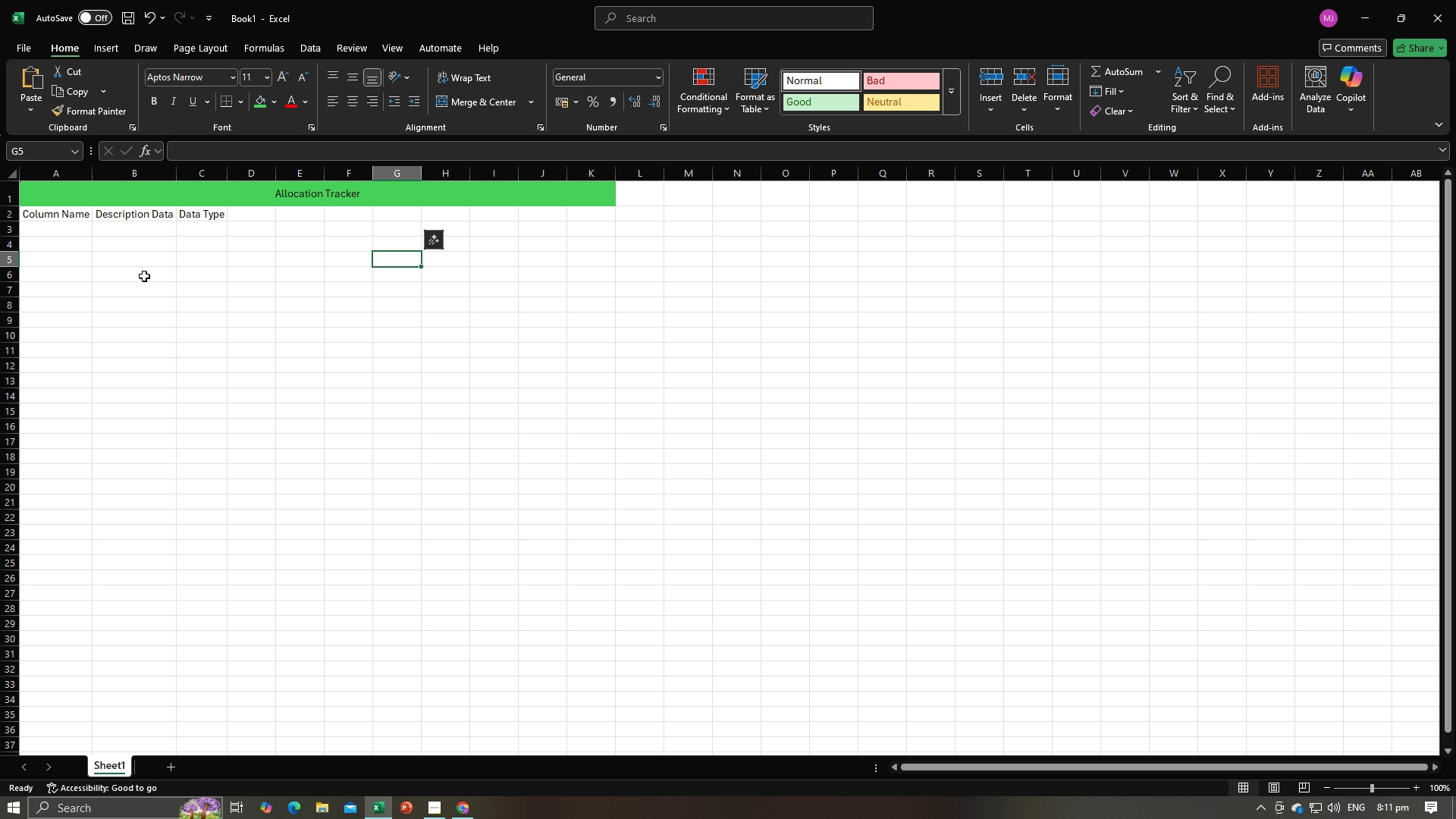 
double_click([144, 277])
 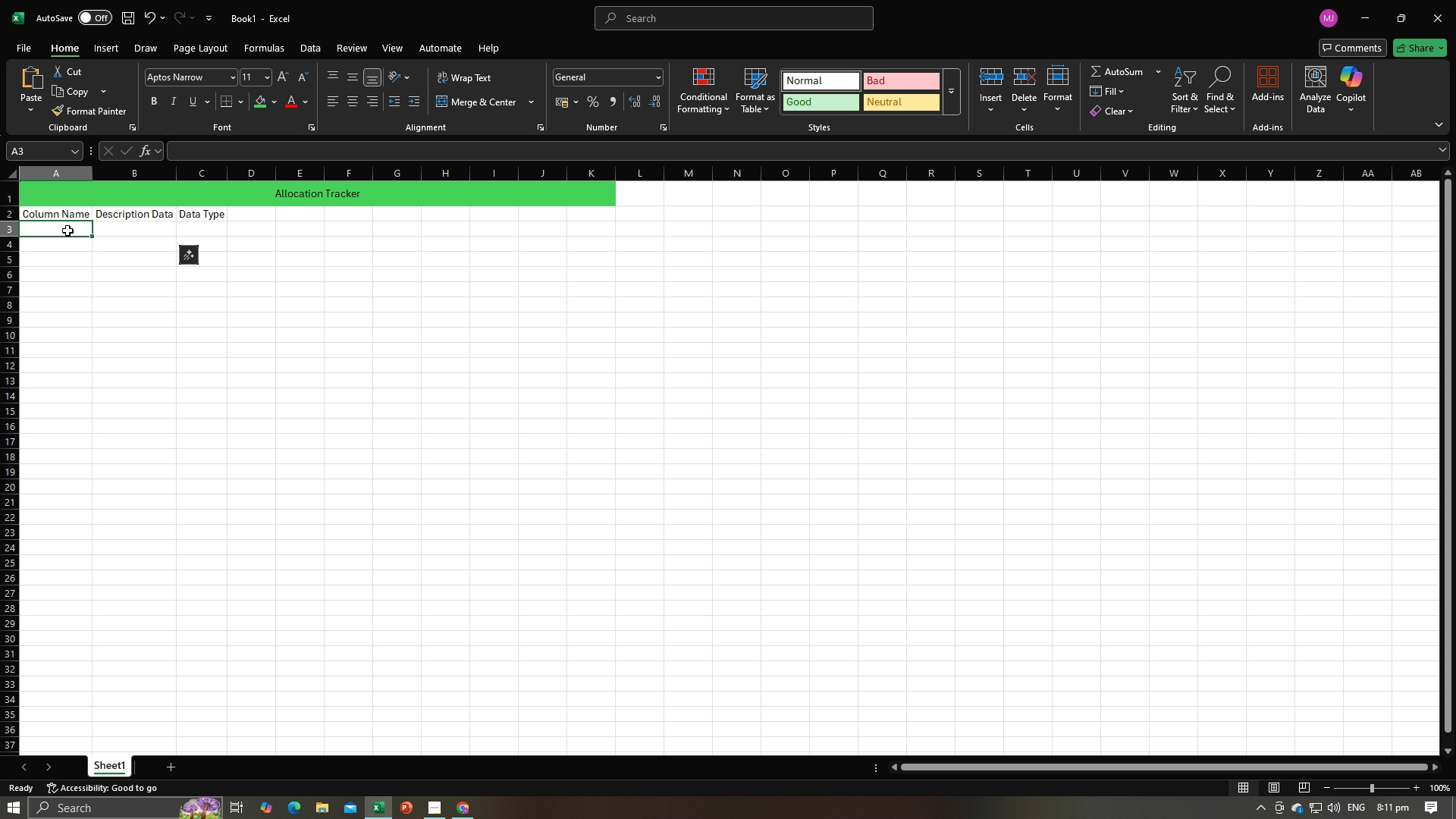 
left_click([67, 231])
 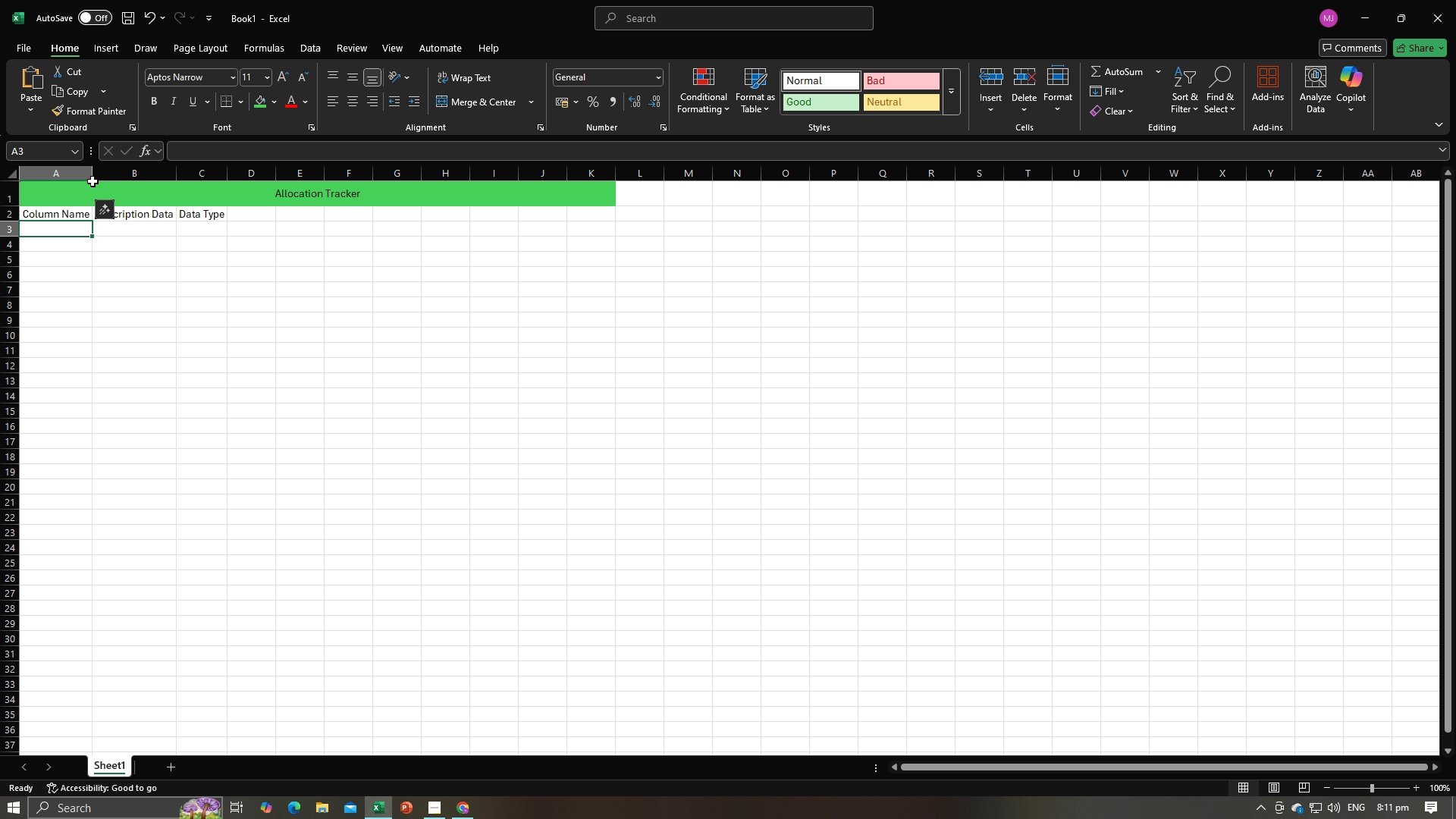 
key(Alt+AltLeft)
 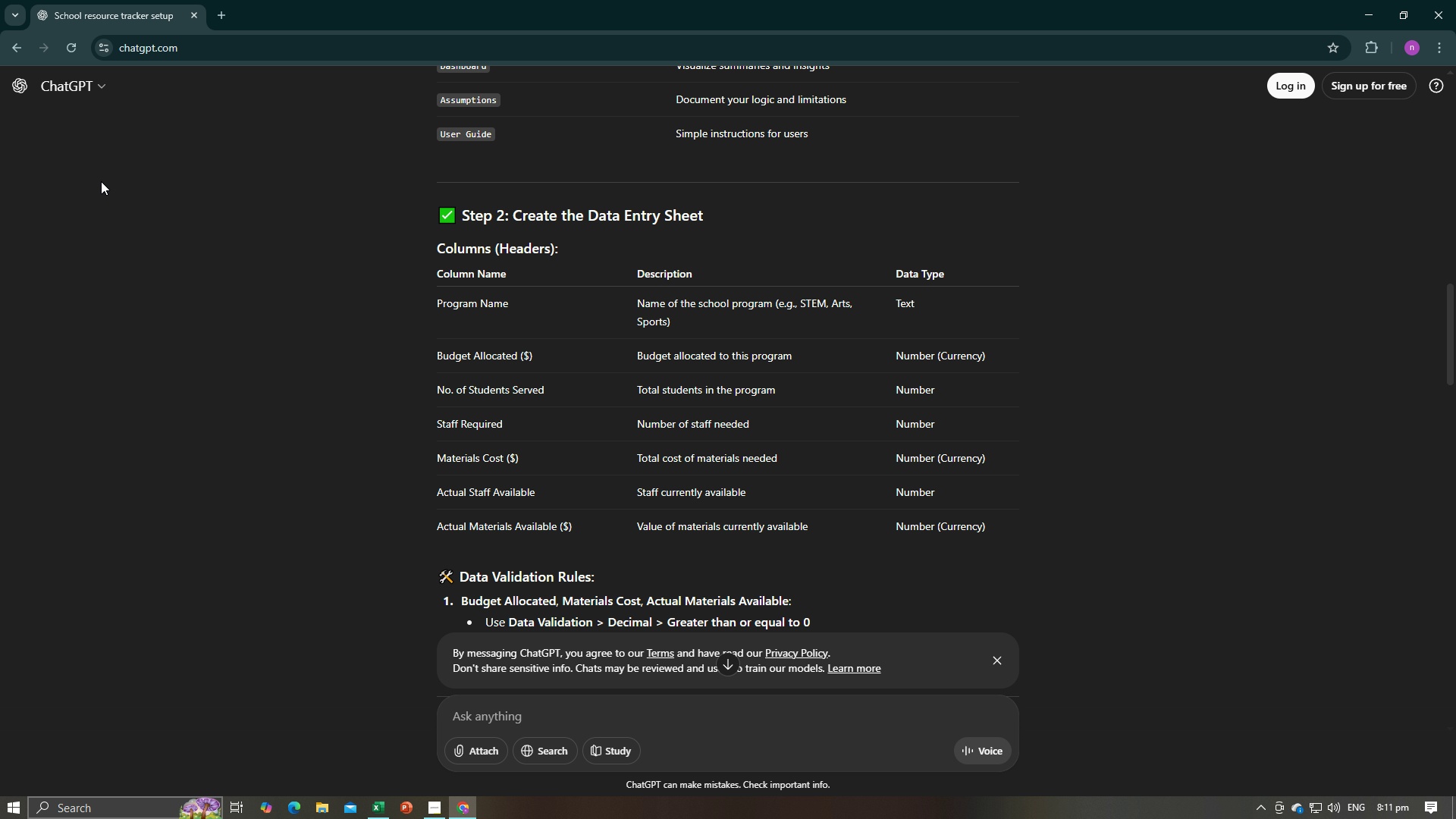 
key(Alt+Tab)
 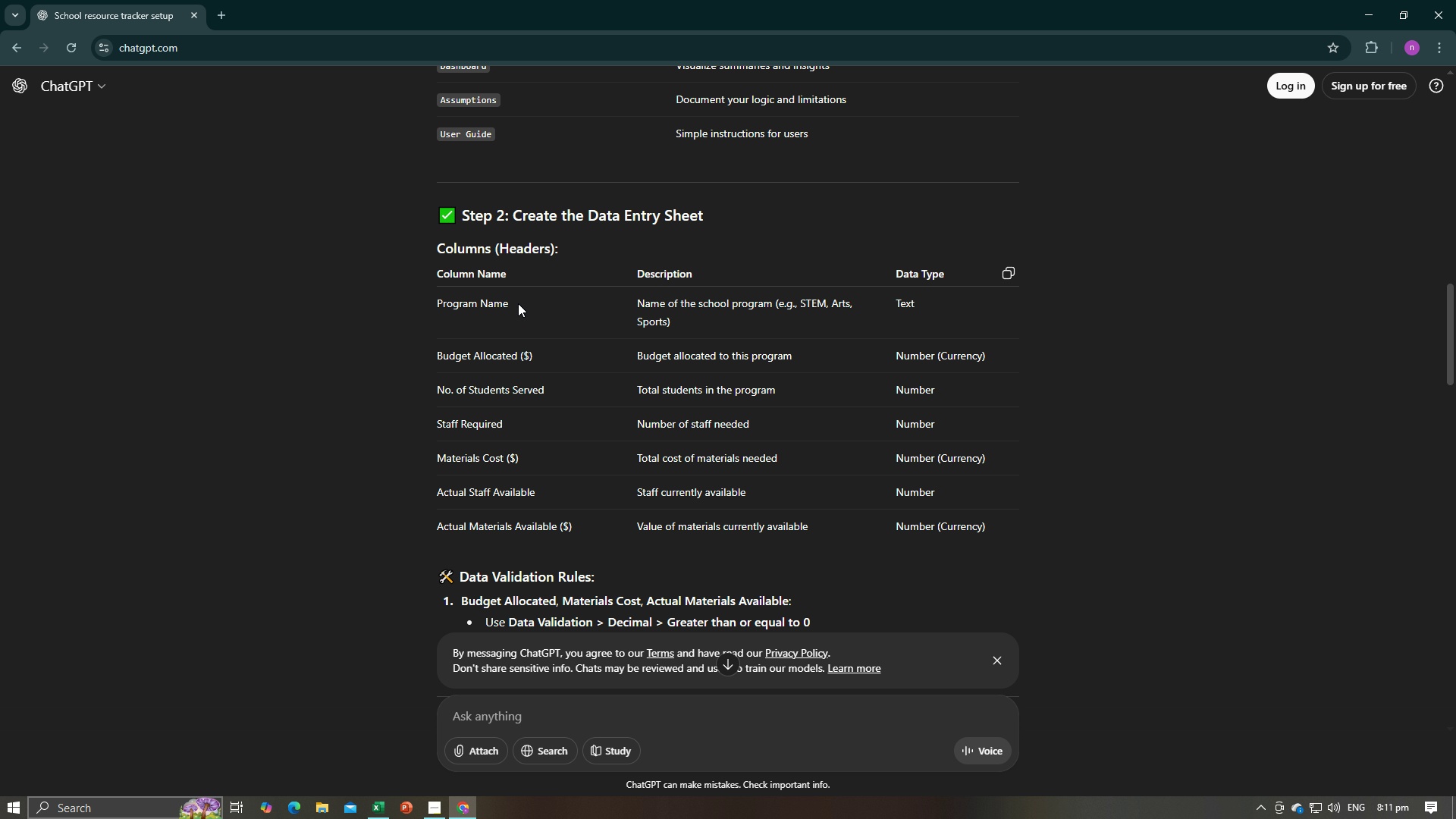 
wait(9.31)
 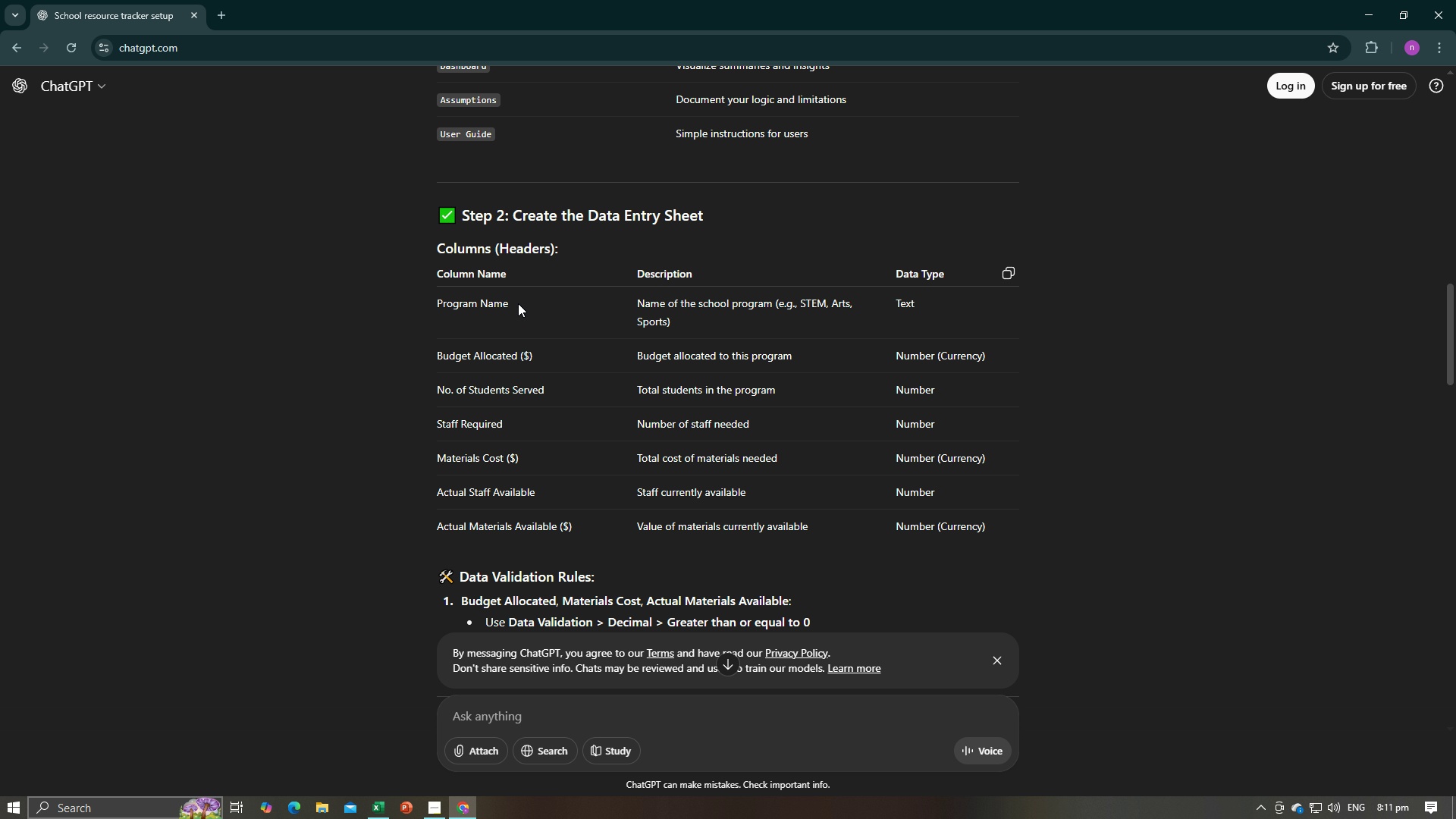 
left_click_drag(start_coordinate=[510, 303], to_coordinate=[438, 302])
 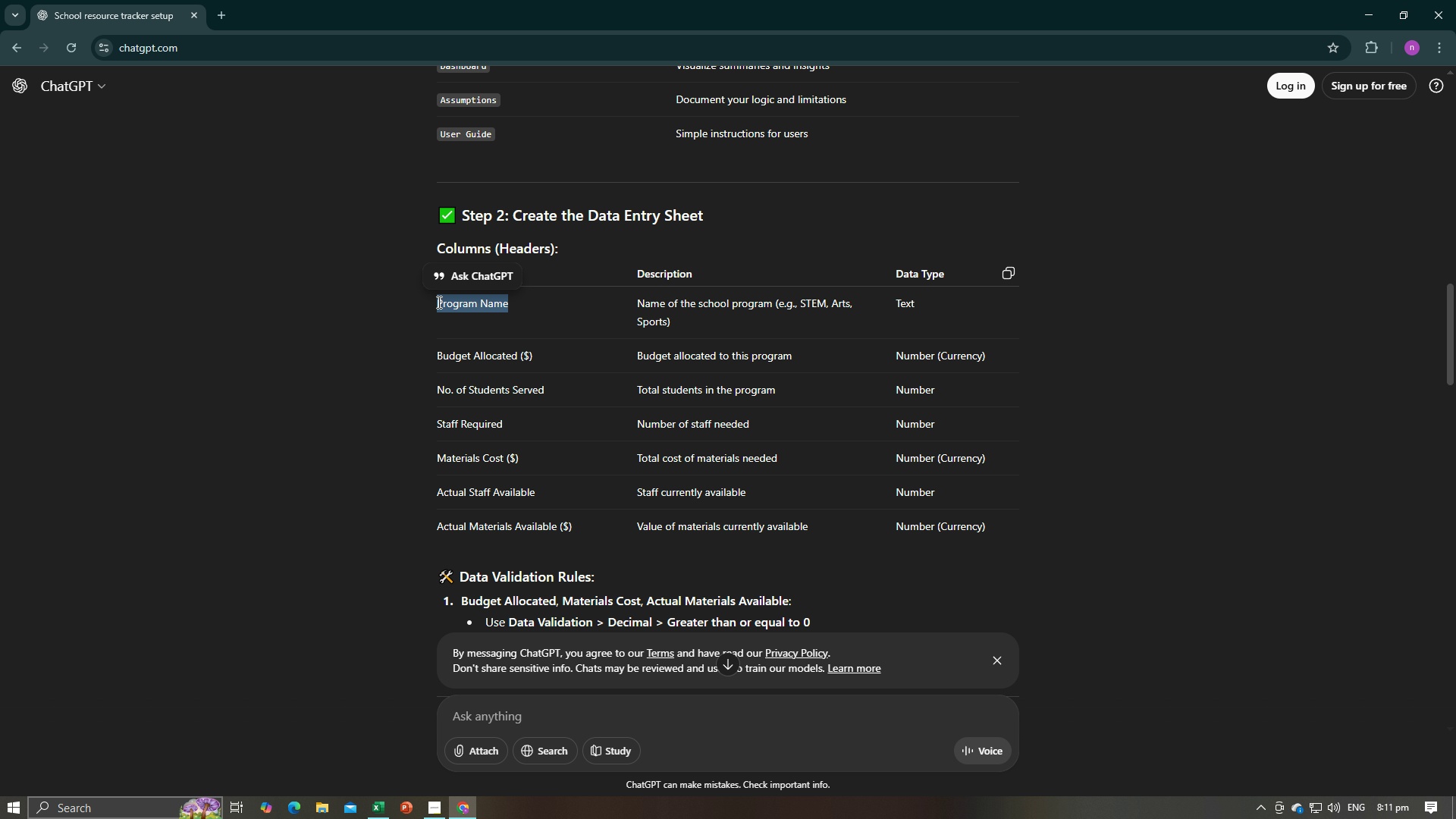 
key(Control+C)
 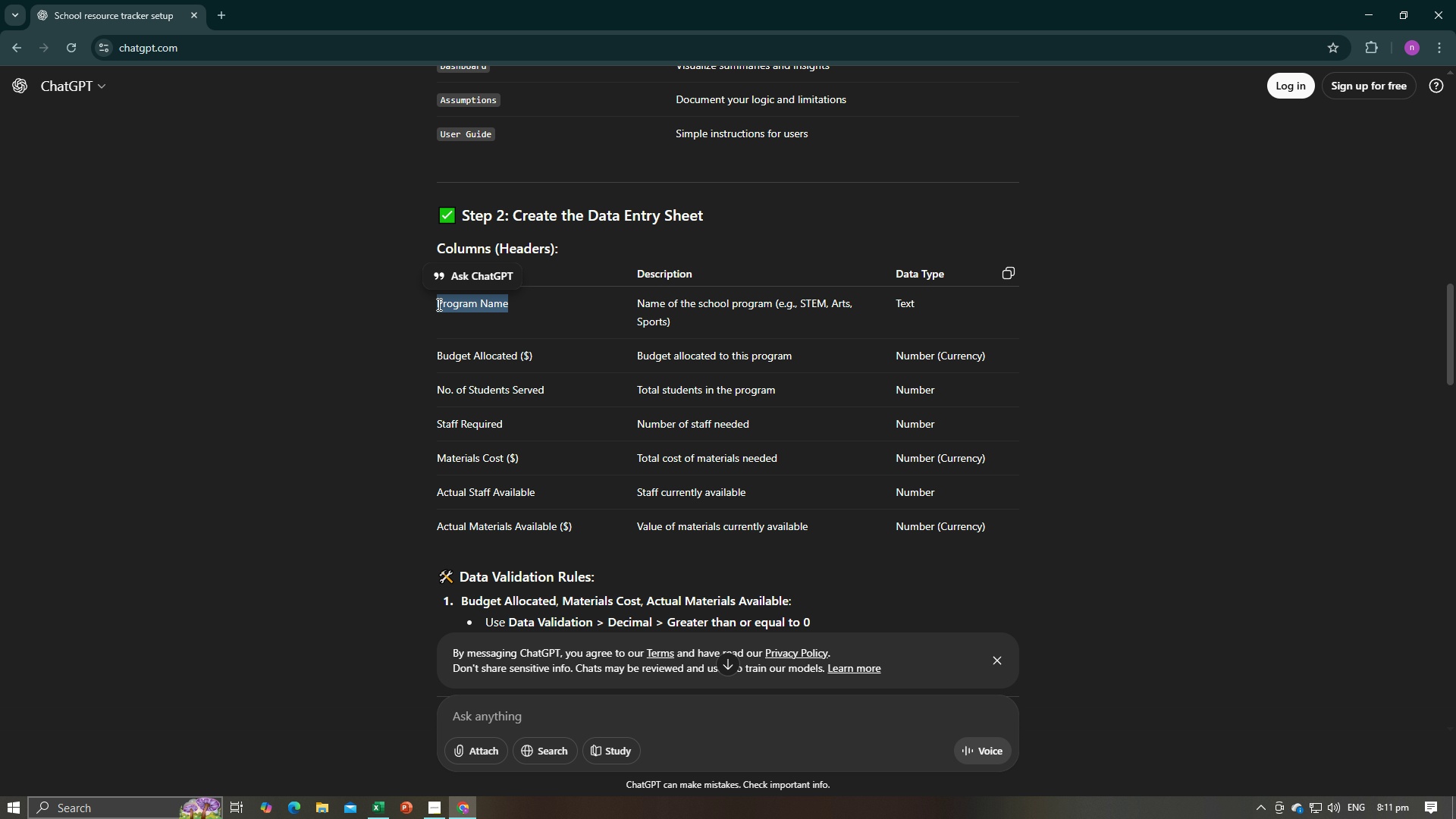 
key(Control+C)
 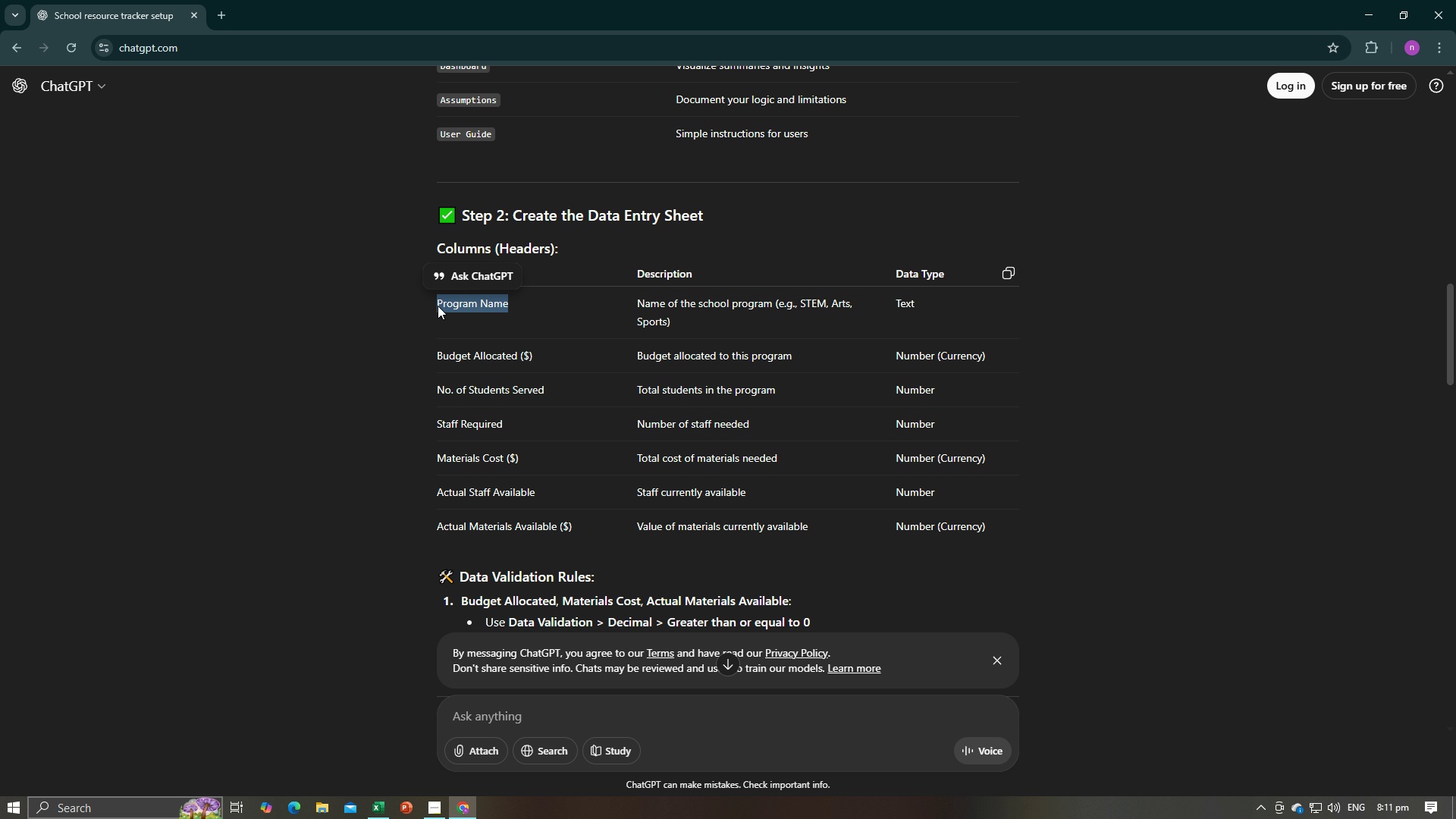 
key(Alt+AltLeft)
 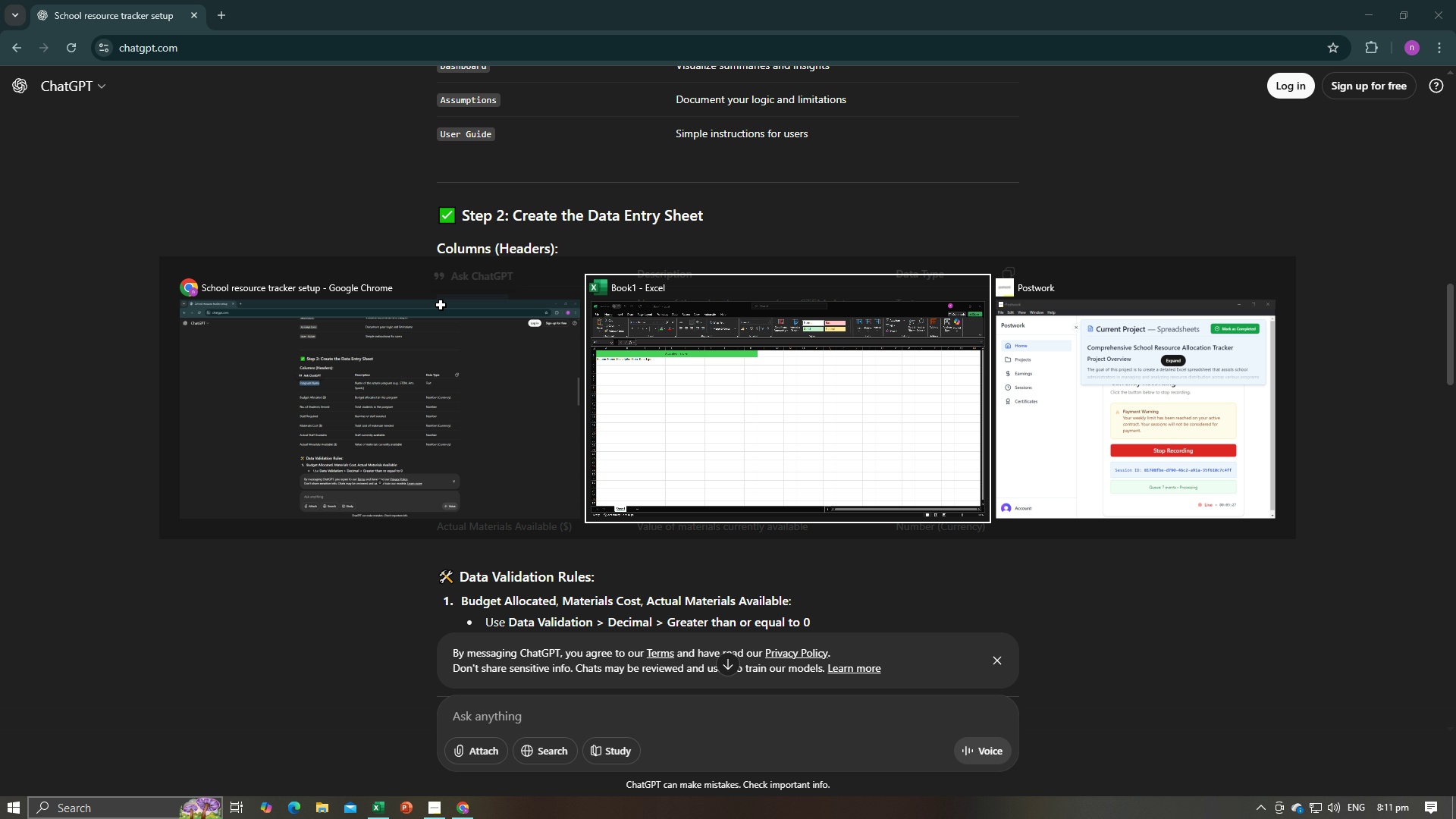 
key(Alt+Tab)
 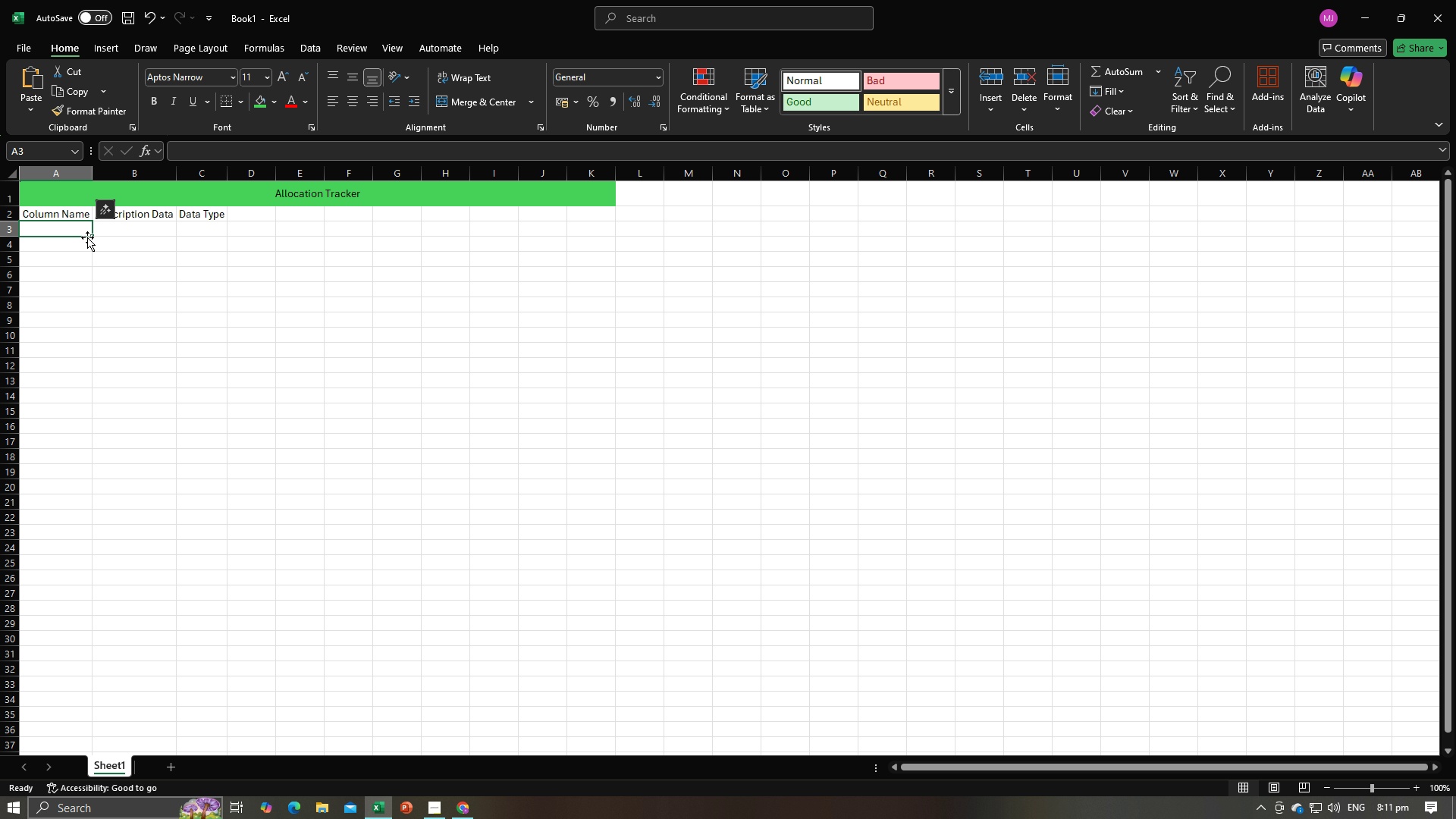 
key(Control+V)
 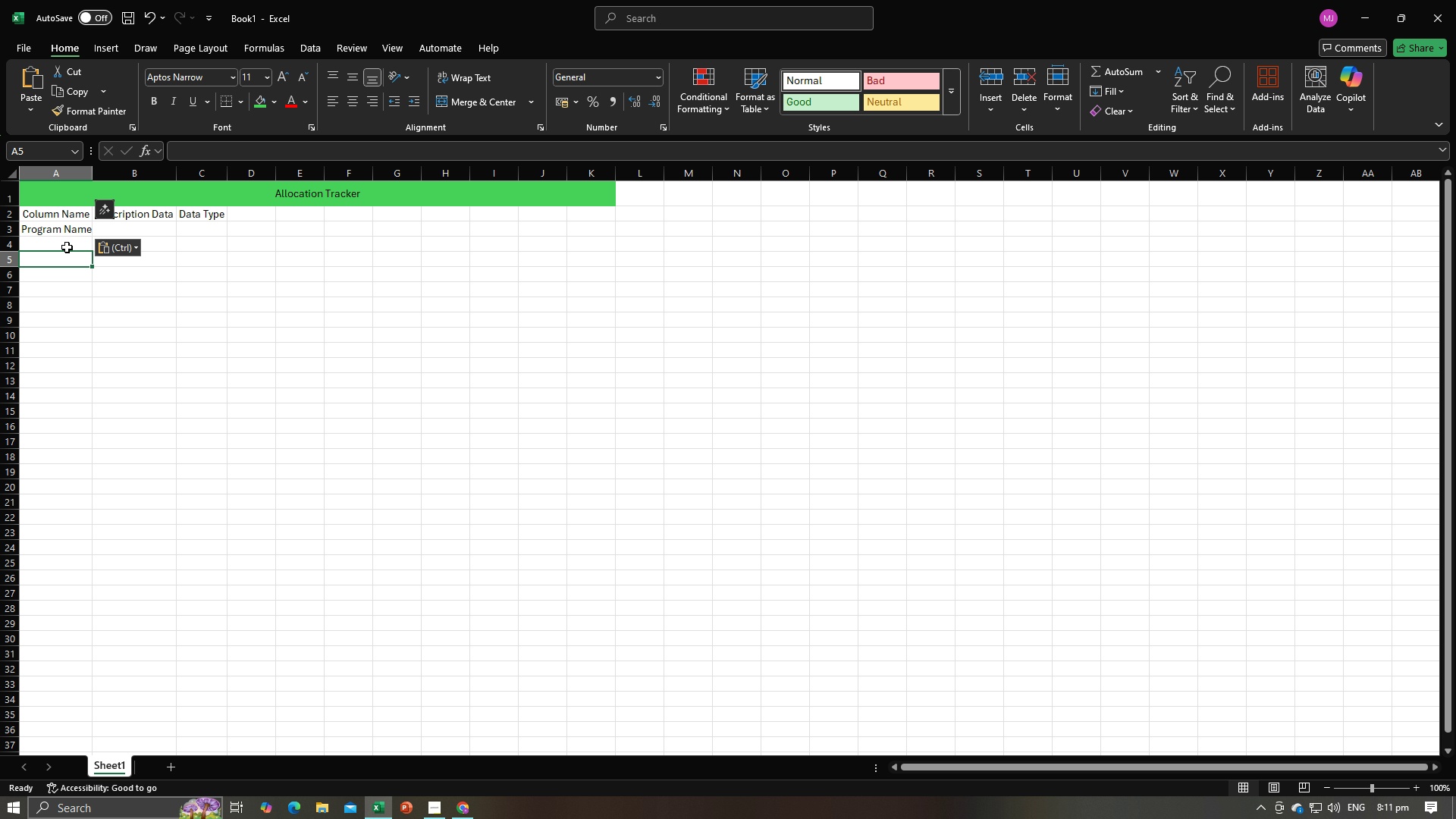 
double_click([67, 247])
 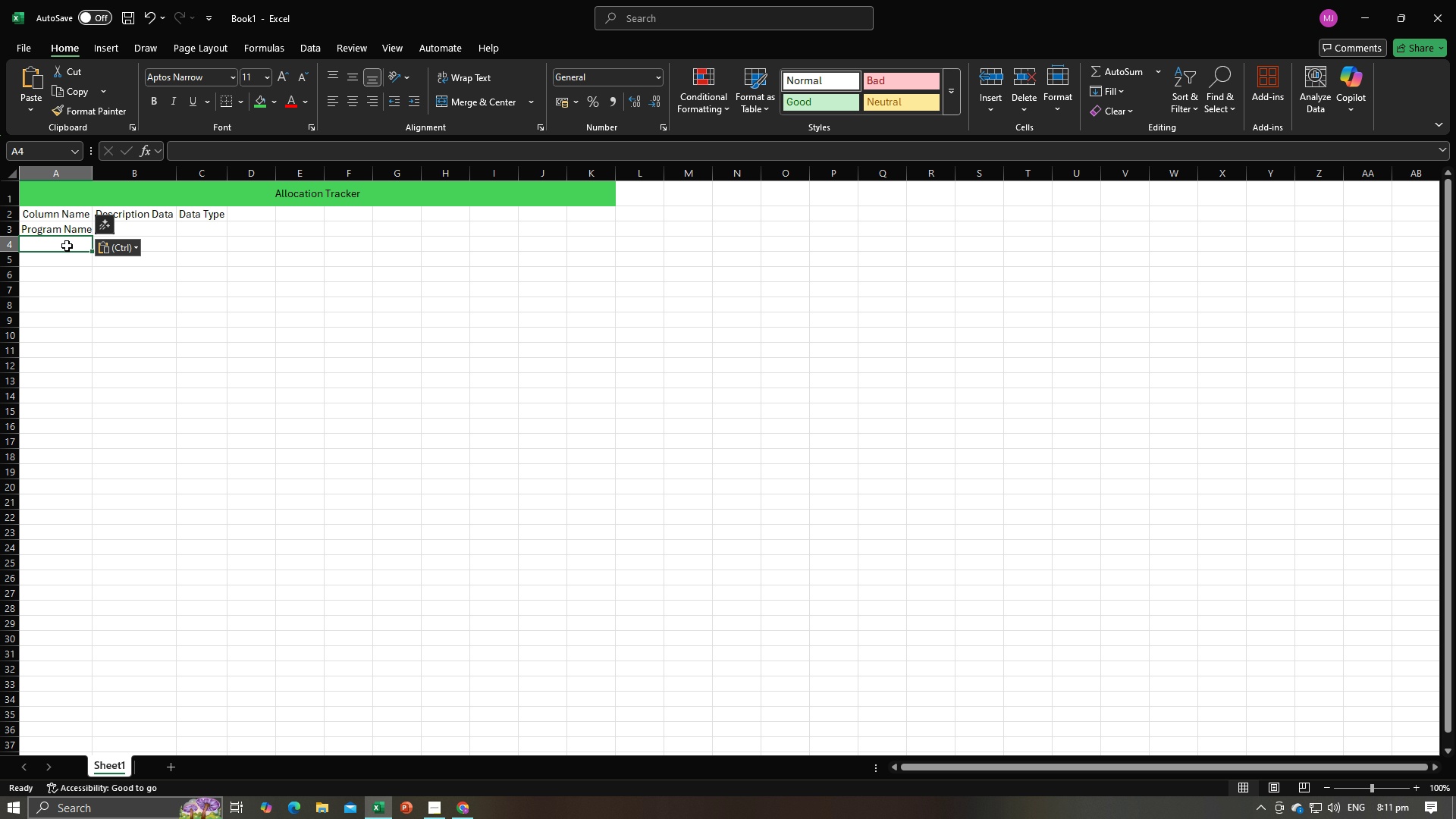 
key(Alt+AltLeft)
 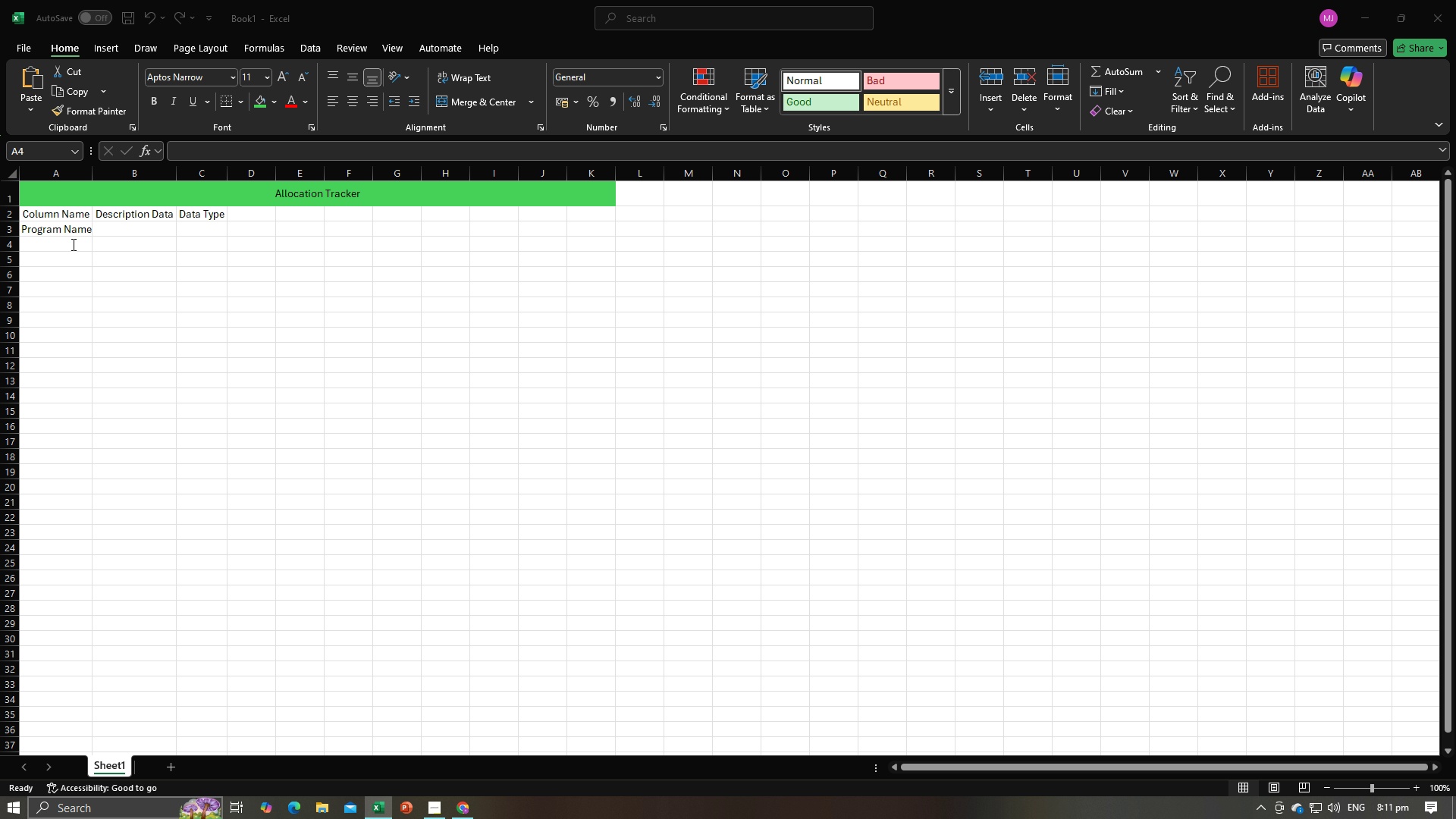 
key(Alt+Tab)
 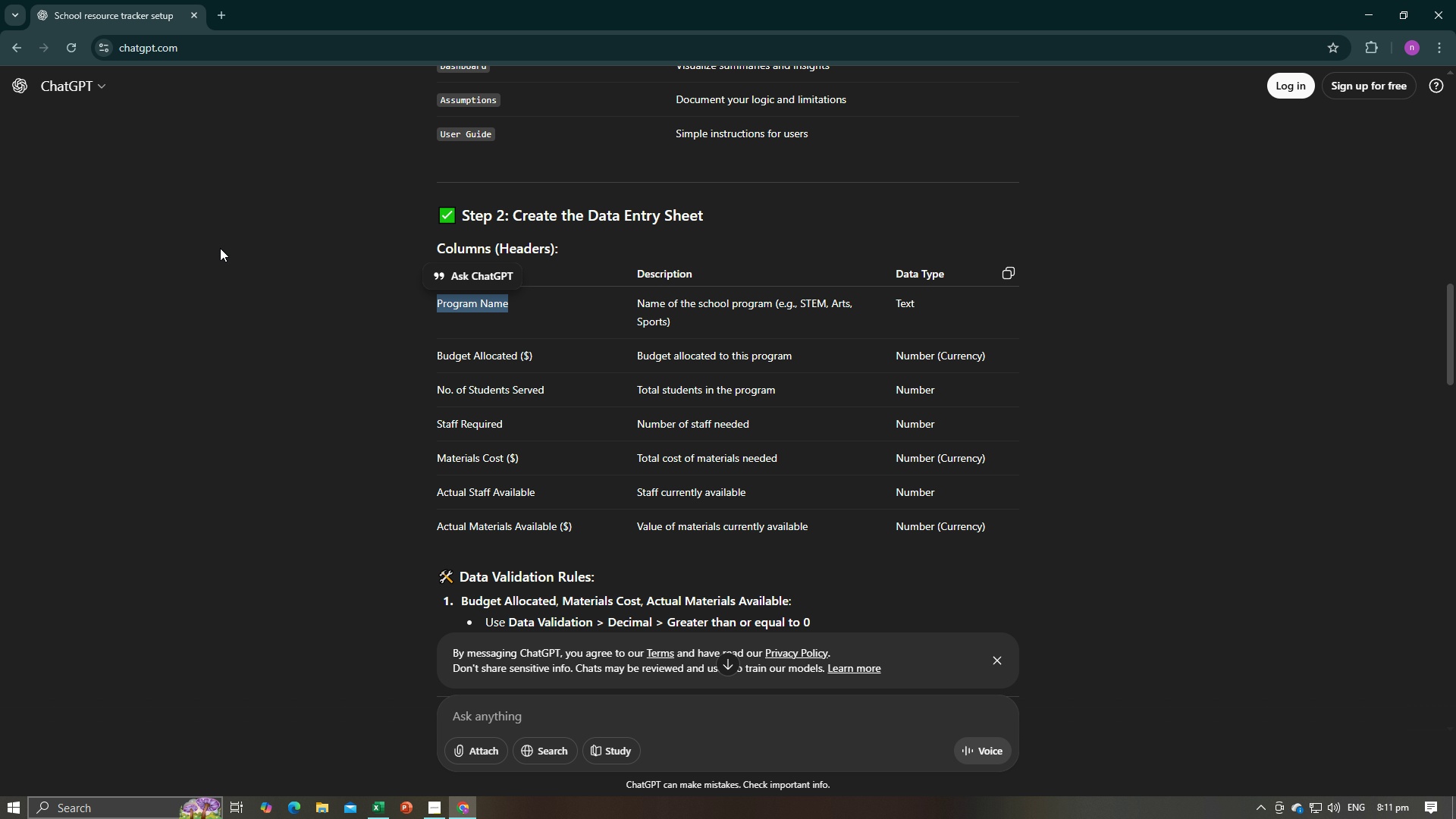 
key(Alt+AltLeft)
 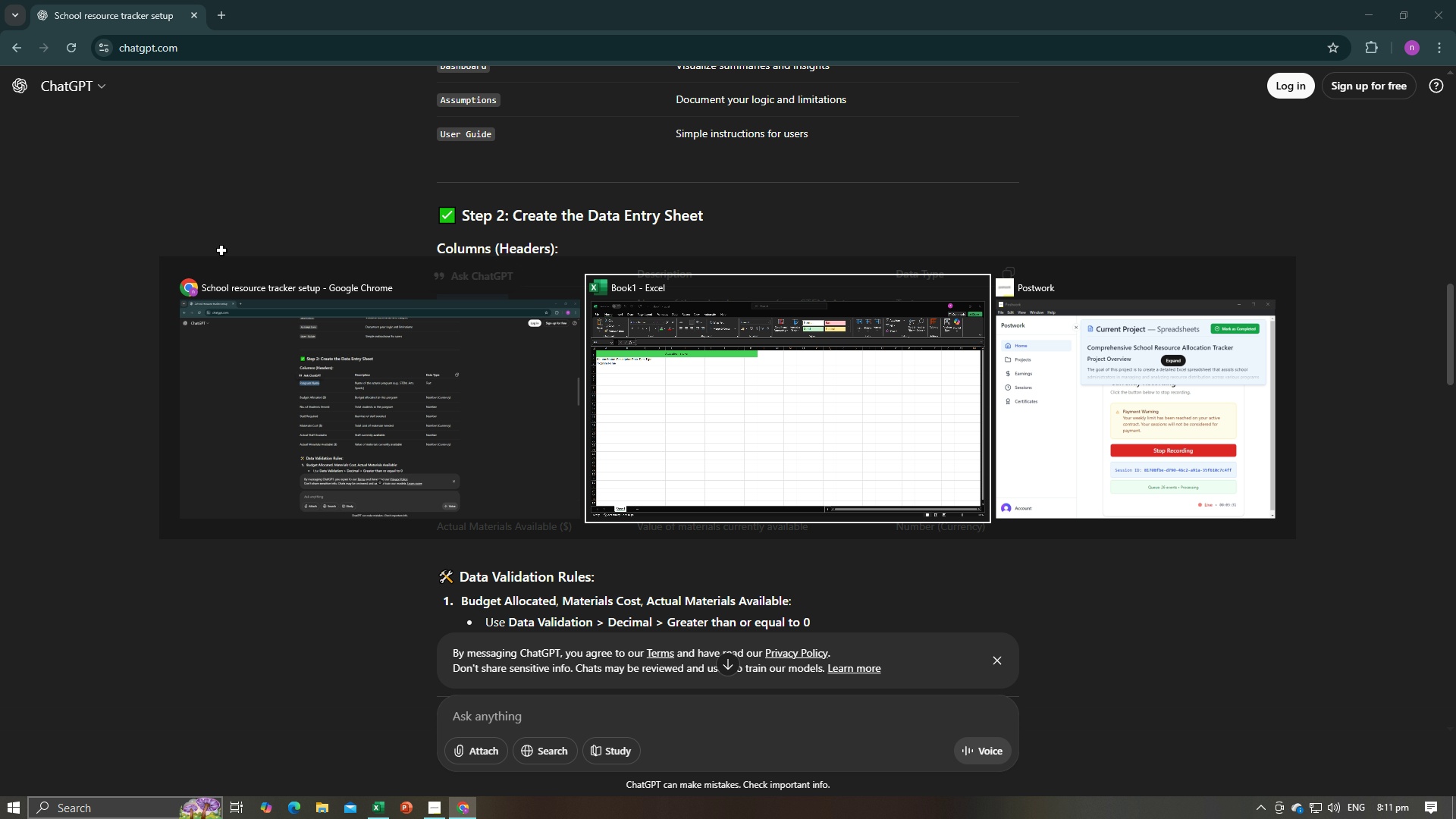 
key(Alt+Tab)
 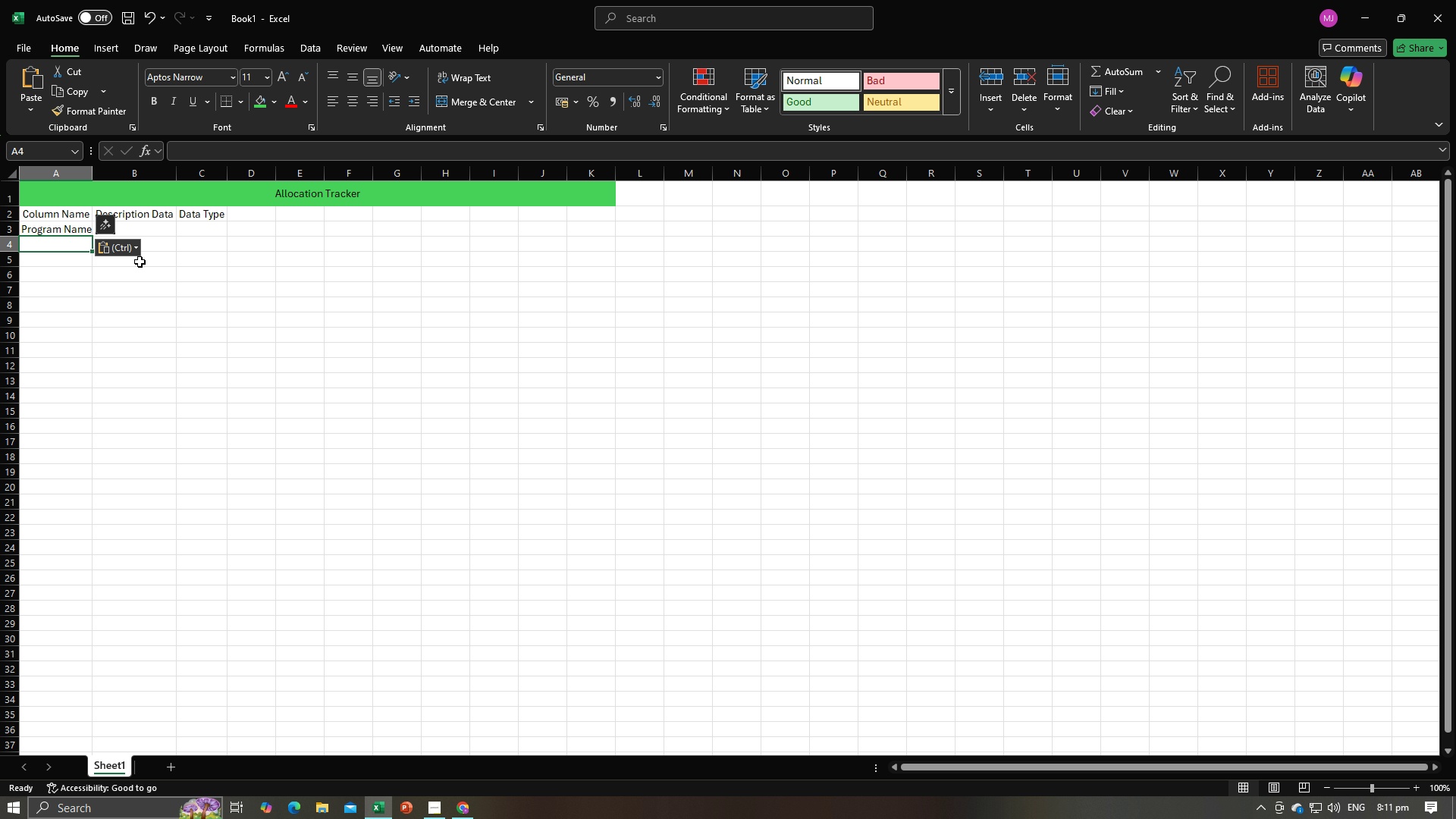 
key(Alt+AltLeft)
 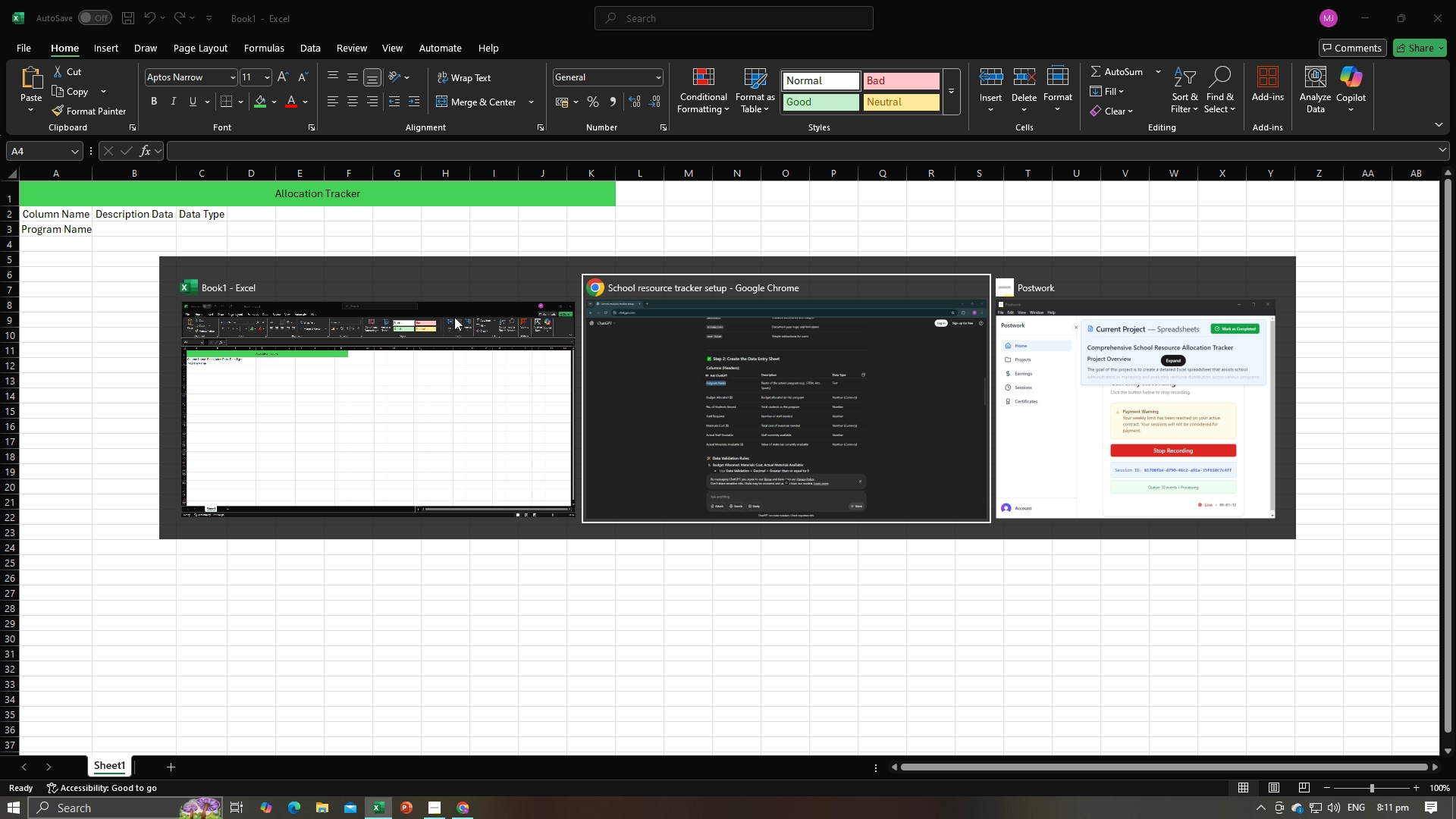 
key(Alt+Tab)
 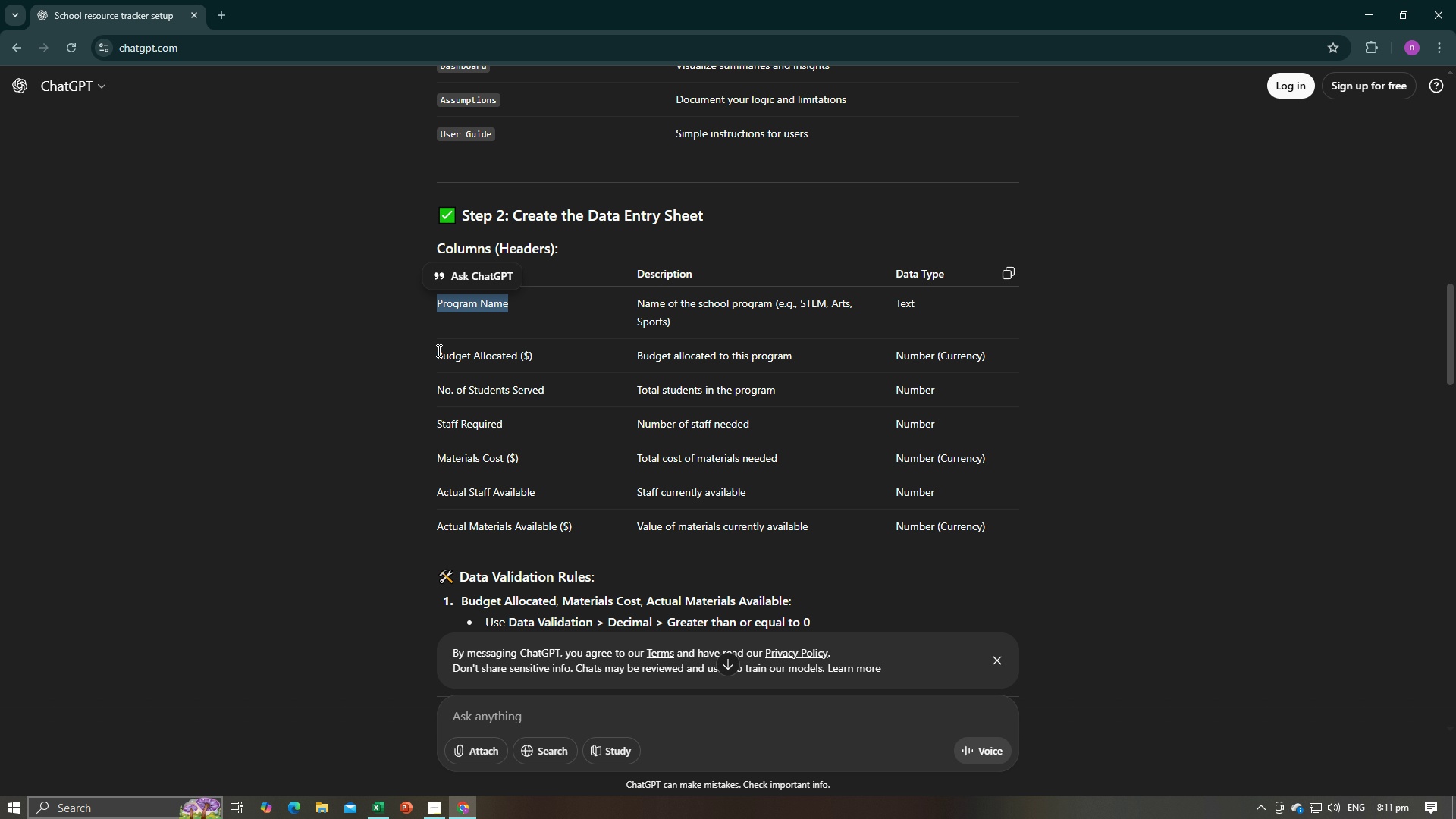 
left_click_drag(start_coordinate=[436, 351], to_coordinate=[555, 365])
 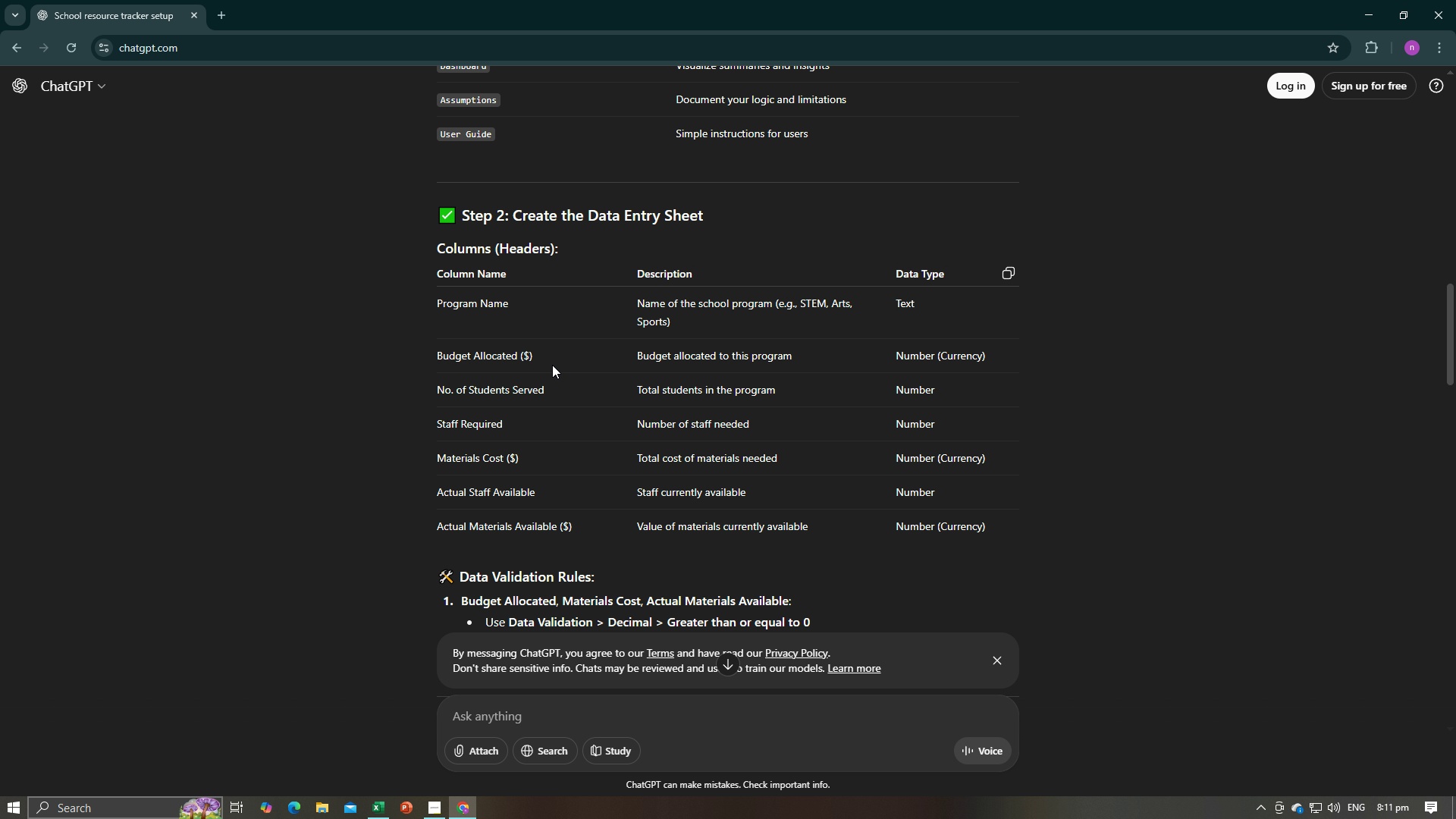 
left_click([552, 365])
 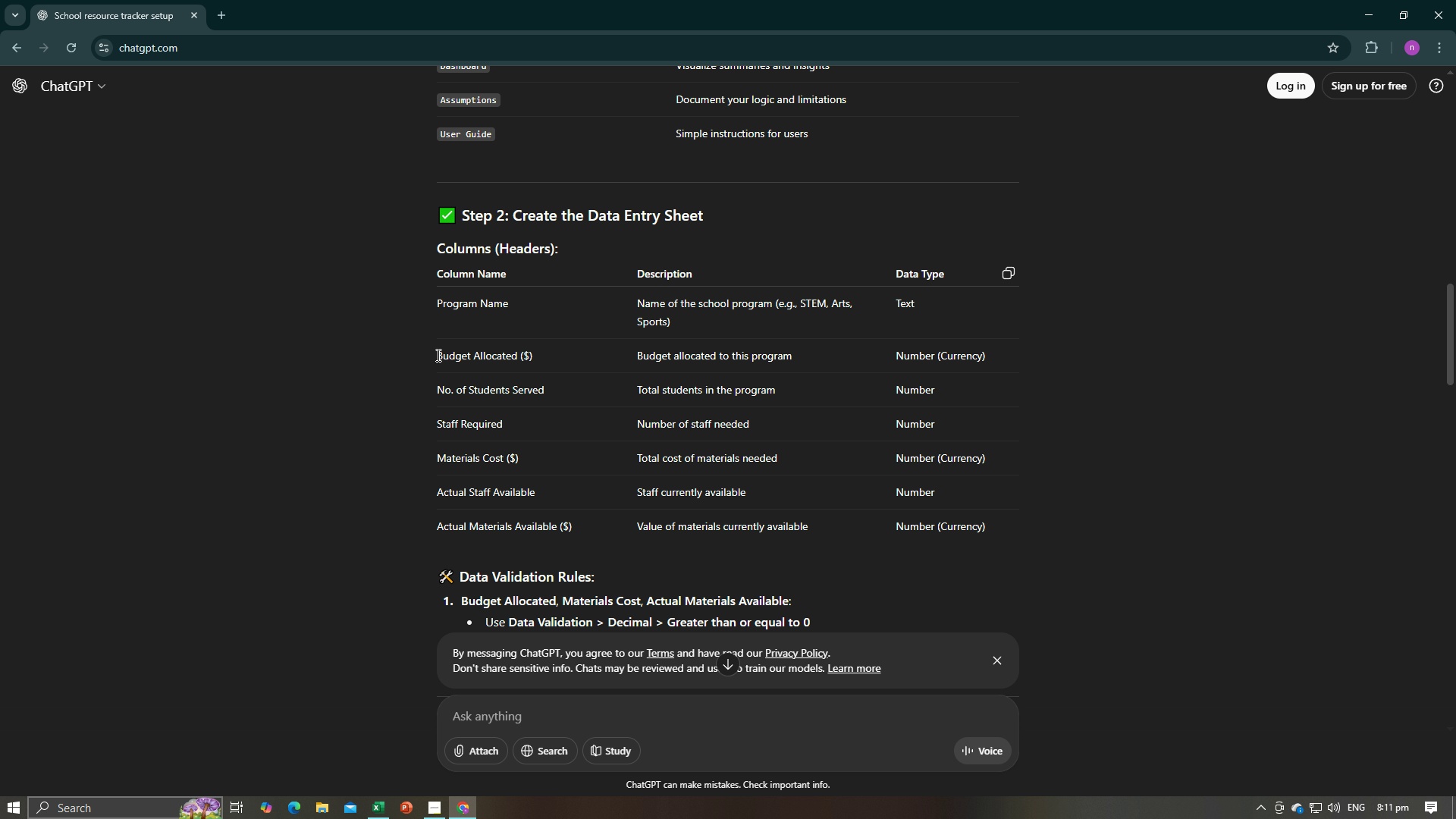 
left_click_drag(start_coordinate=[437, 355], to_coordinate=[533, 359])
 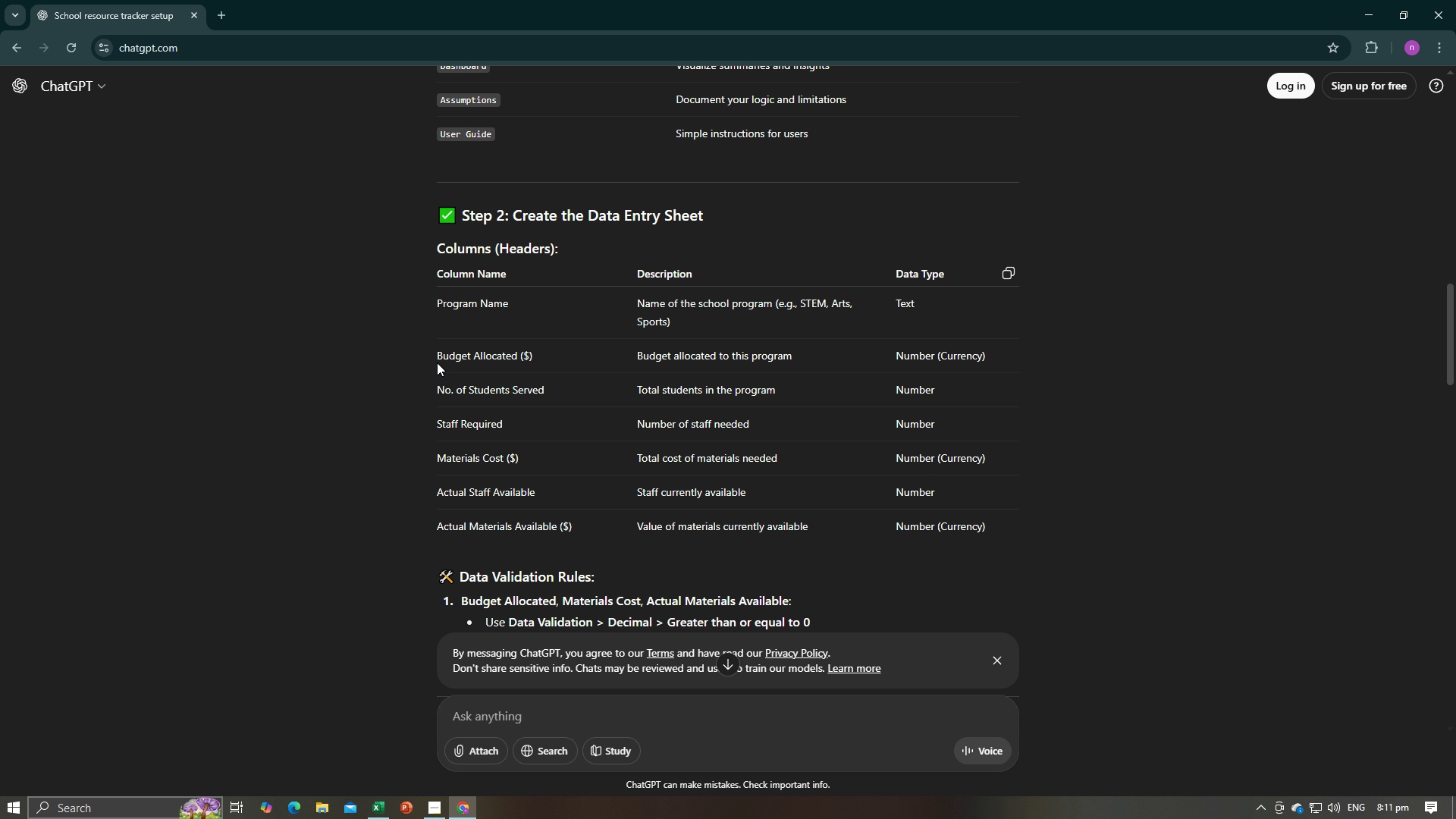 
left_click([438, 362])
 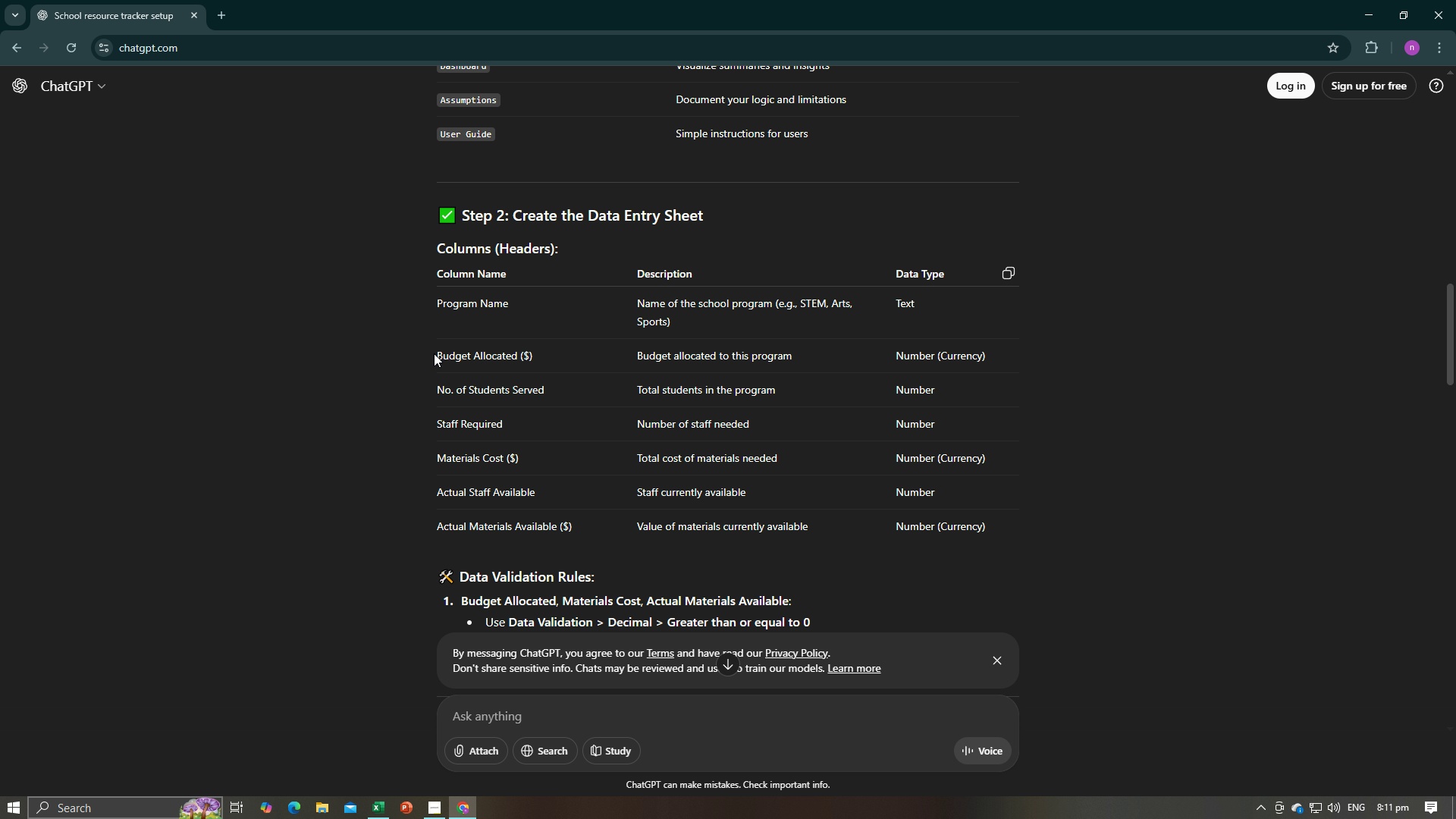 
left_click_drag(start_coordinate=[434, 354], to_coordinate=[521, 358])
 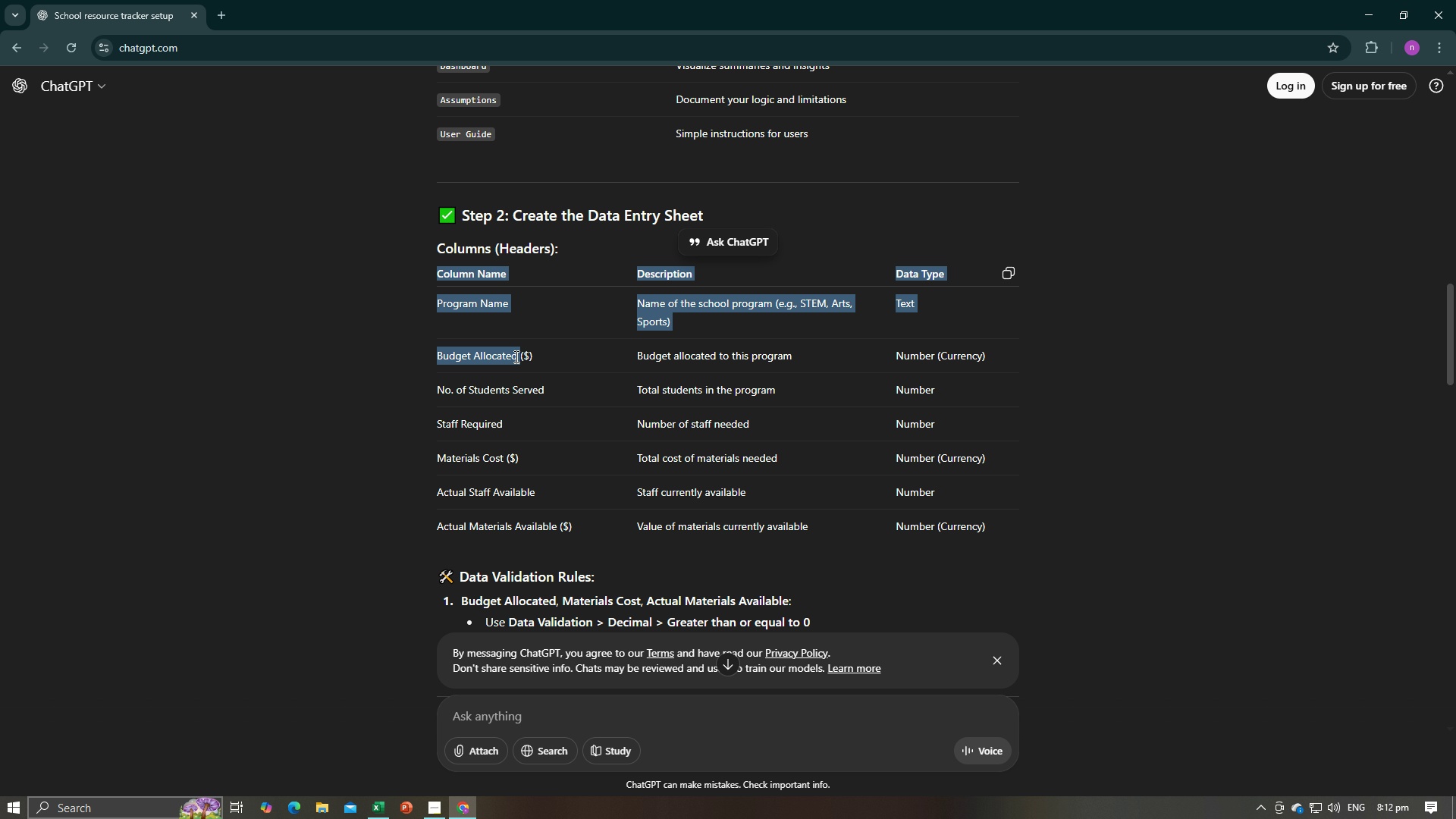 
left_click([516, 356])
 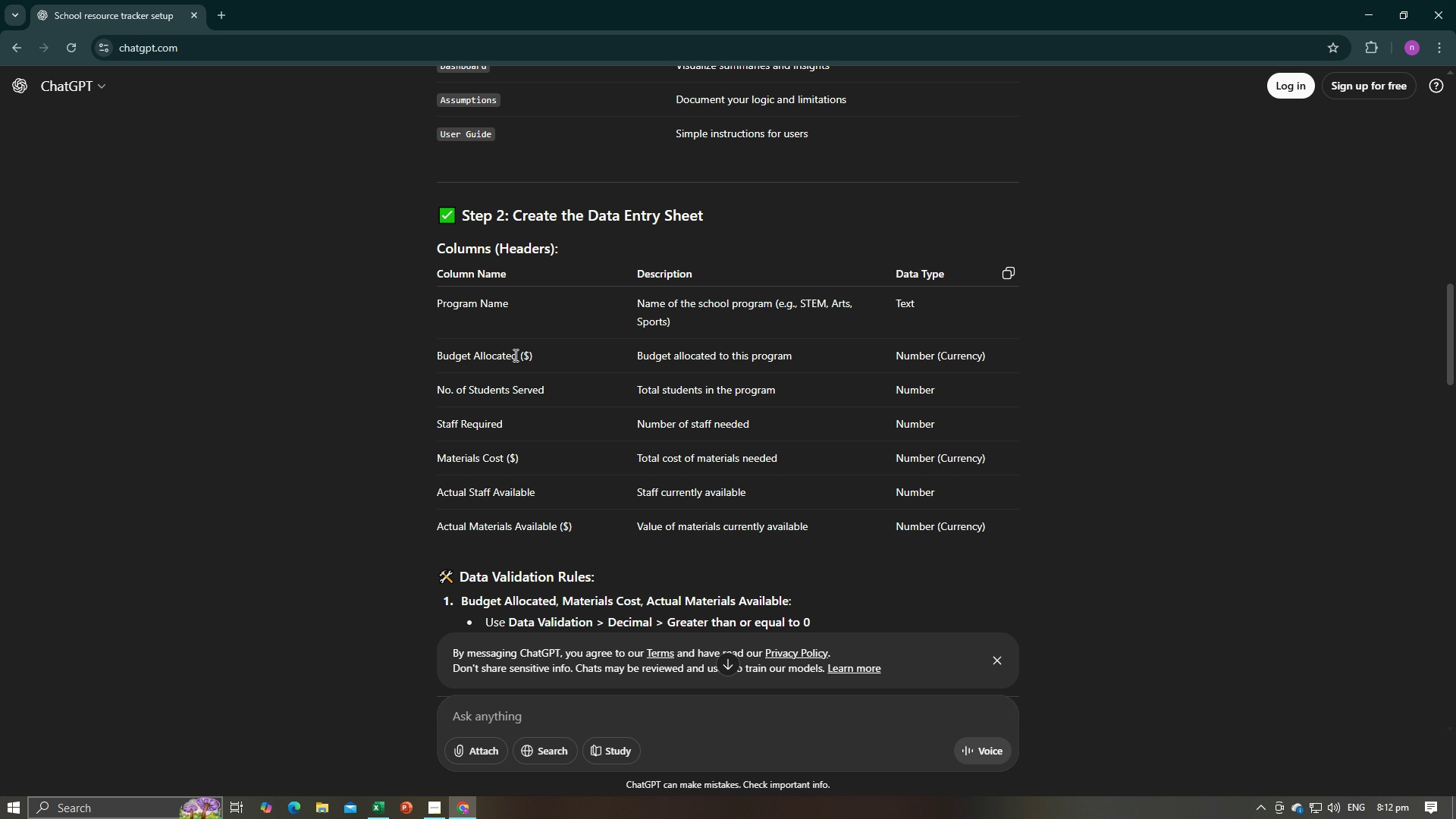 
left_click_drag(start_coordinate=[516, 355], to_coordinate=[440, 354])
 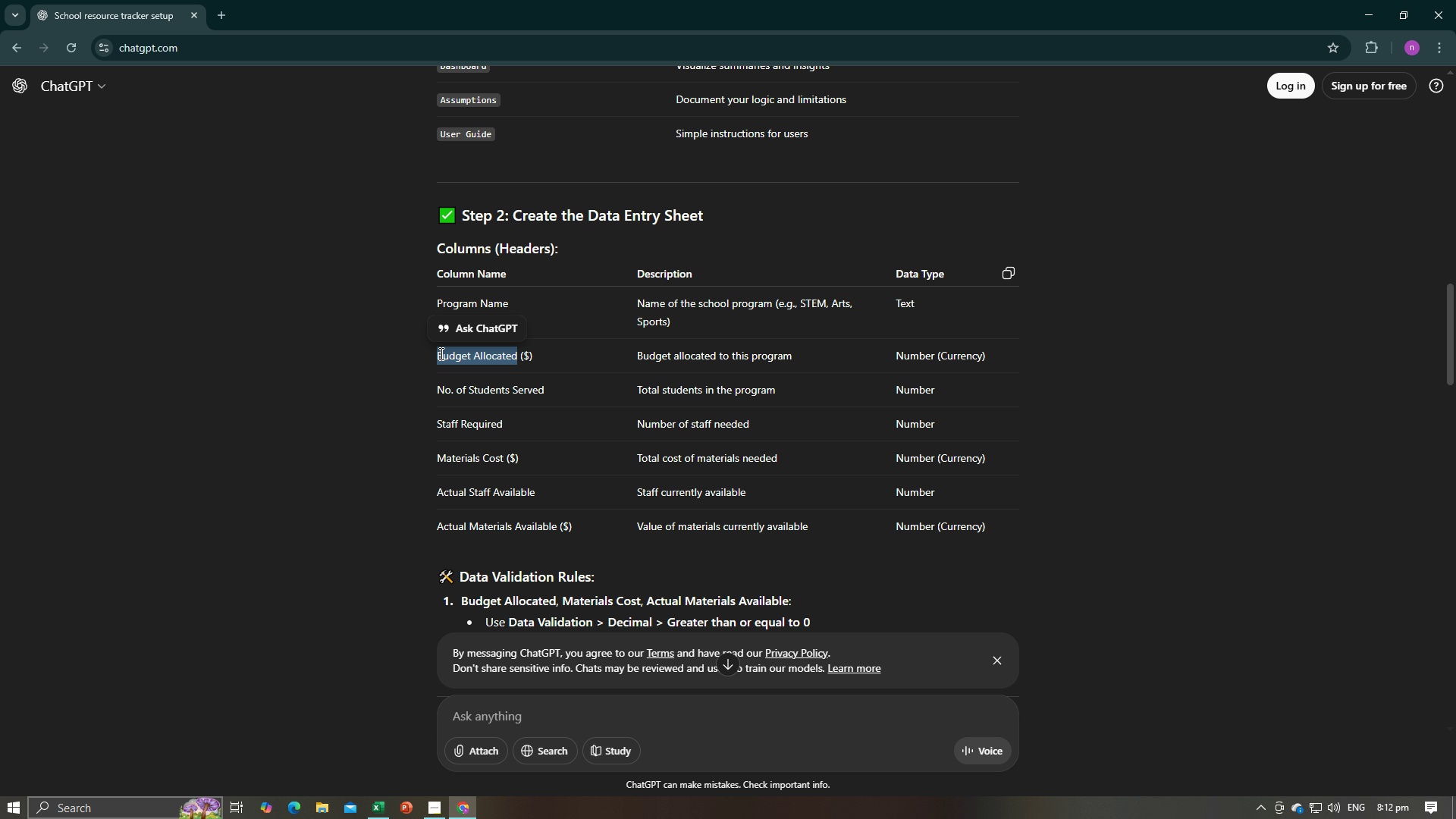 
key(Control+C)
 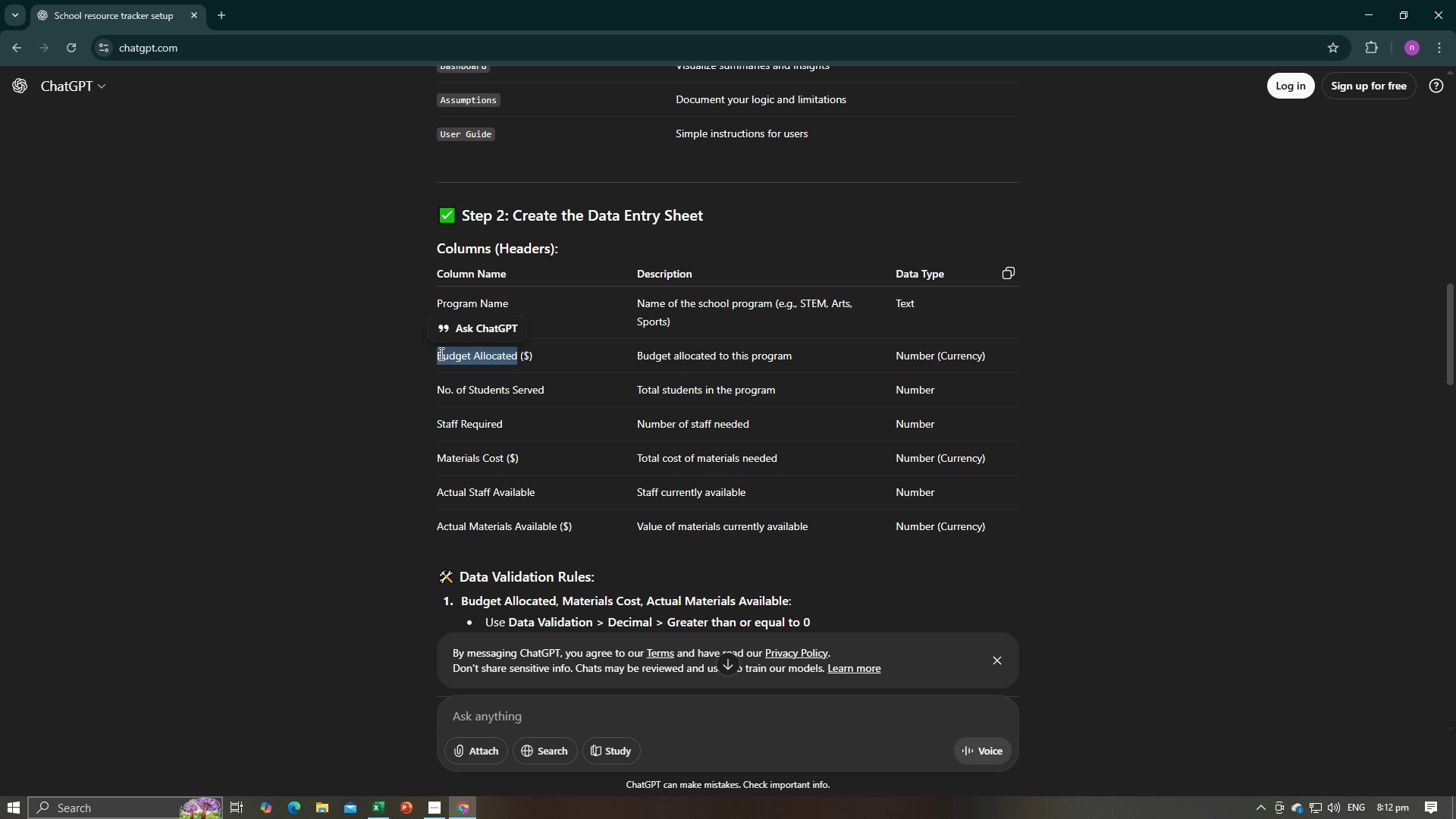 
key(Control+C)
 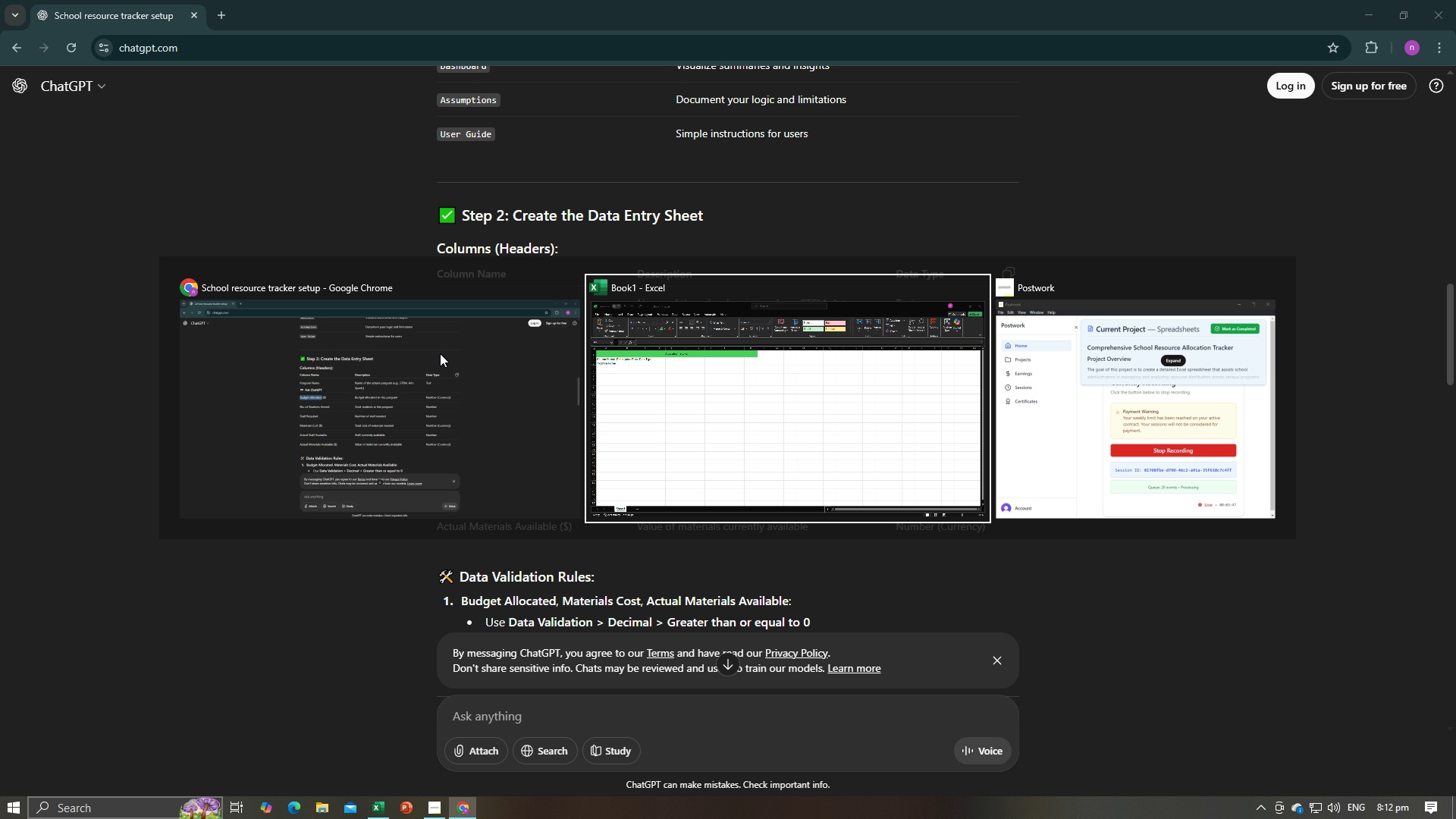 
key(Alt+AltLeft)
 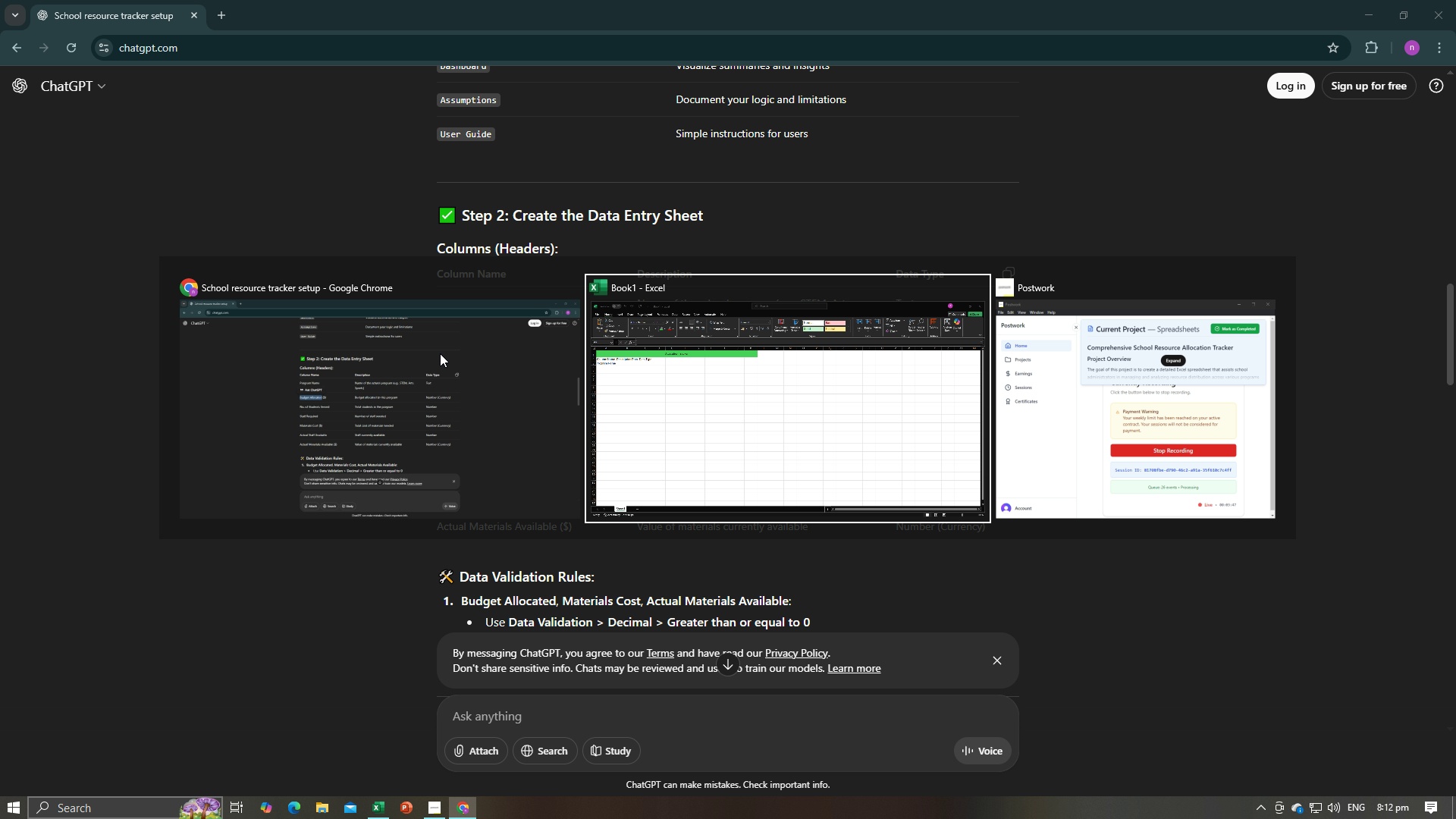 
key(Alt+Tab)
 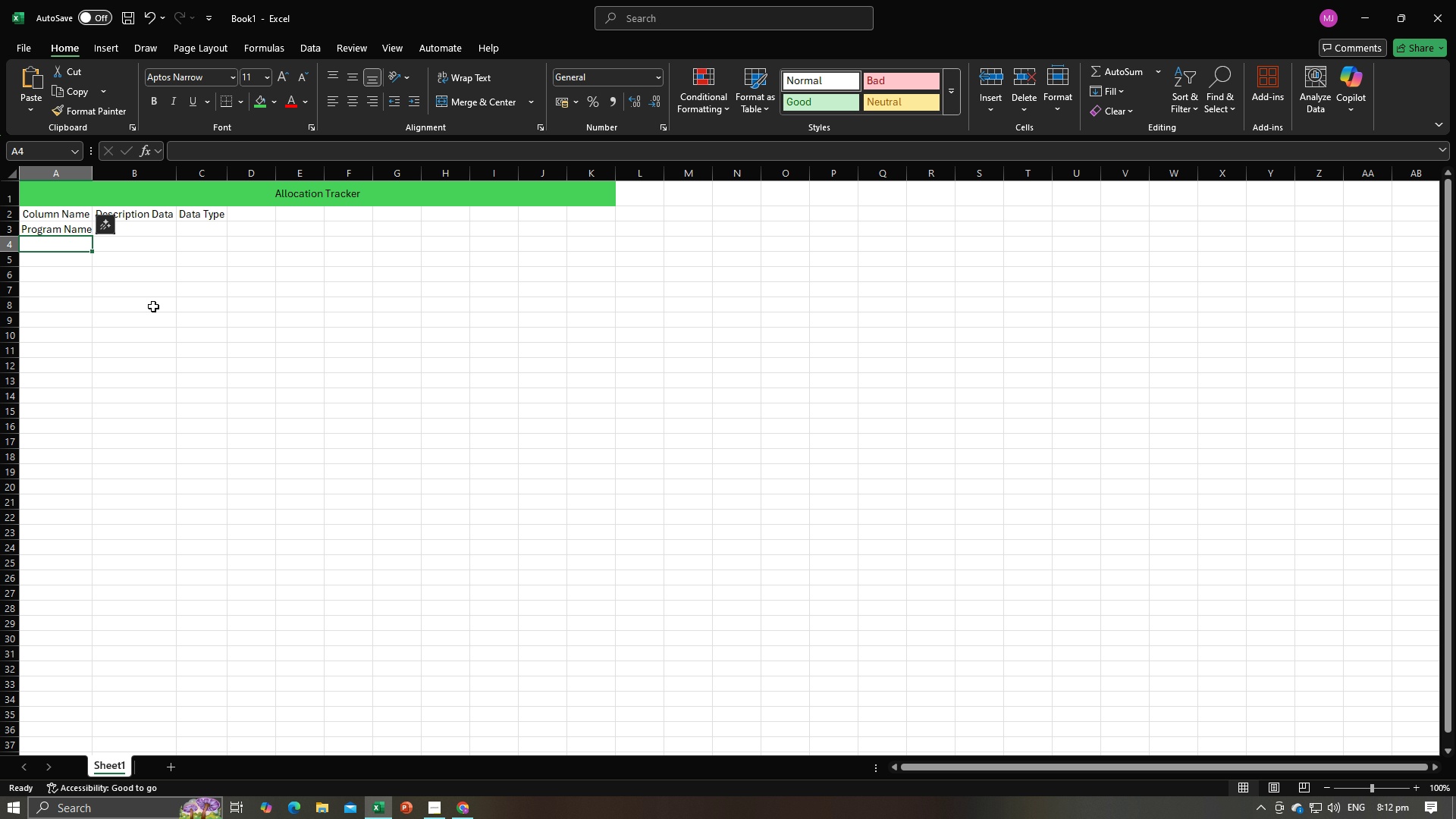 
key(Control+V)
 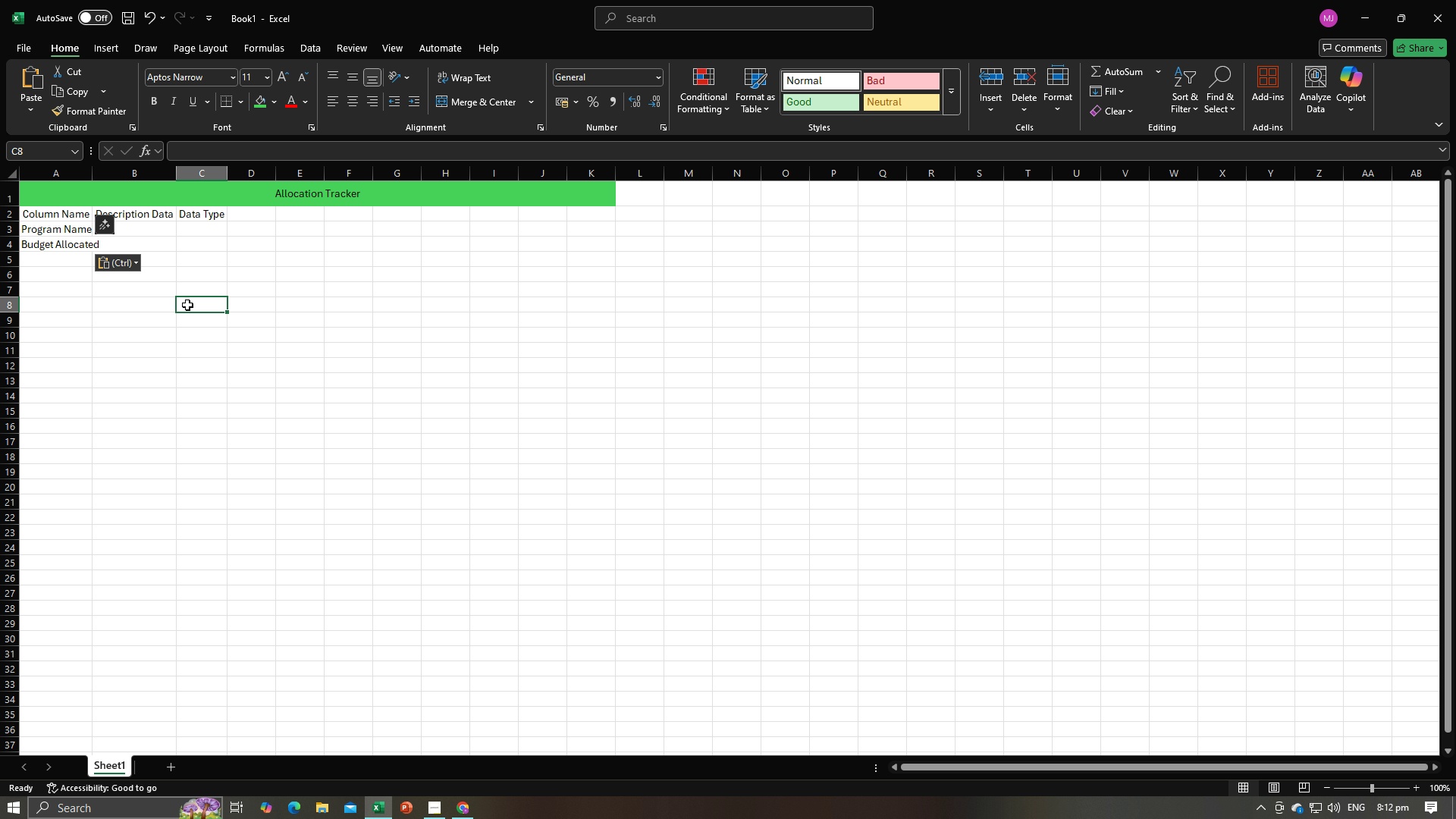 
left_click([187, 305])
 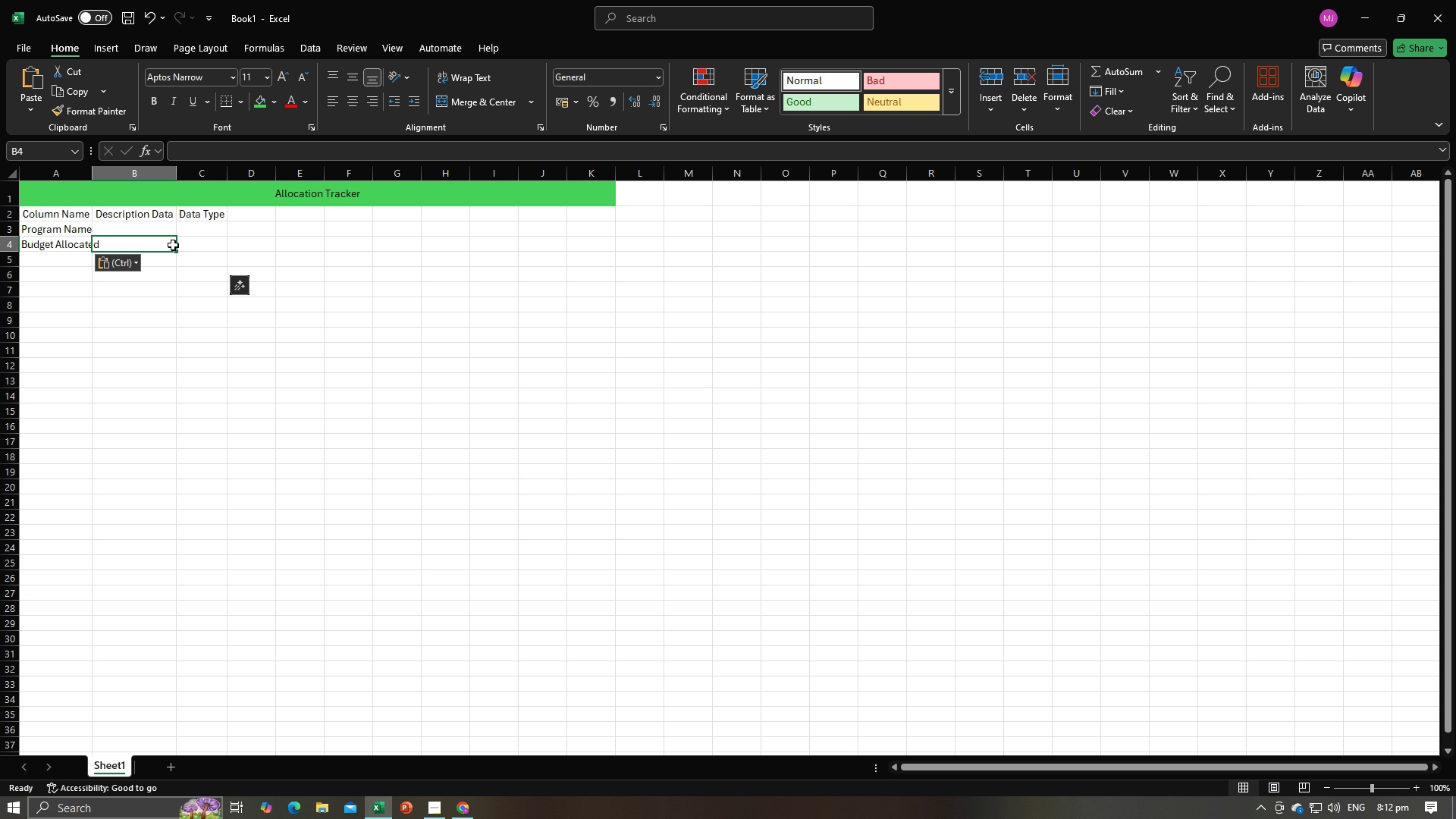 
left_click([173, 245])
 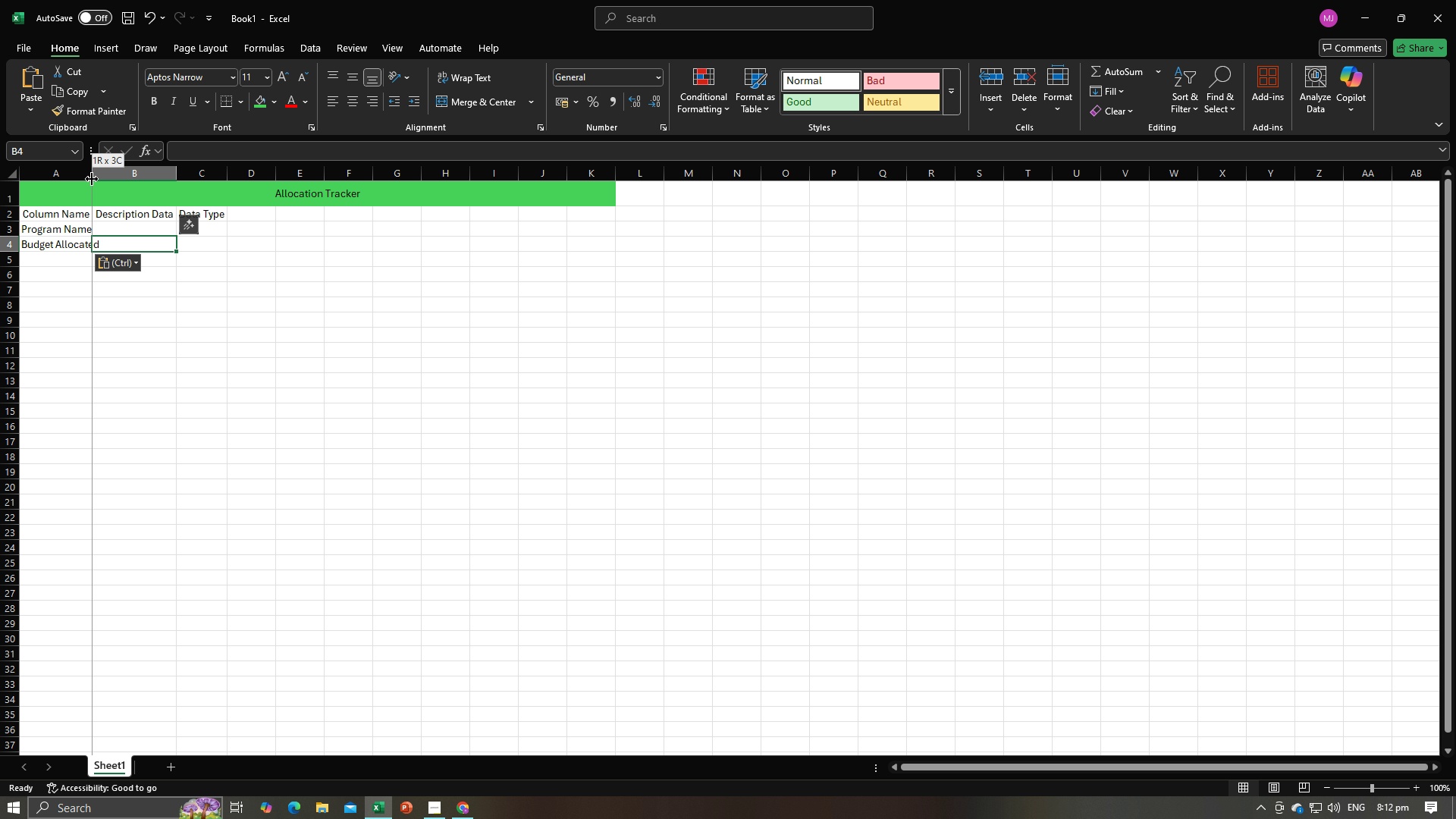 
double_click([92, 179])
 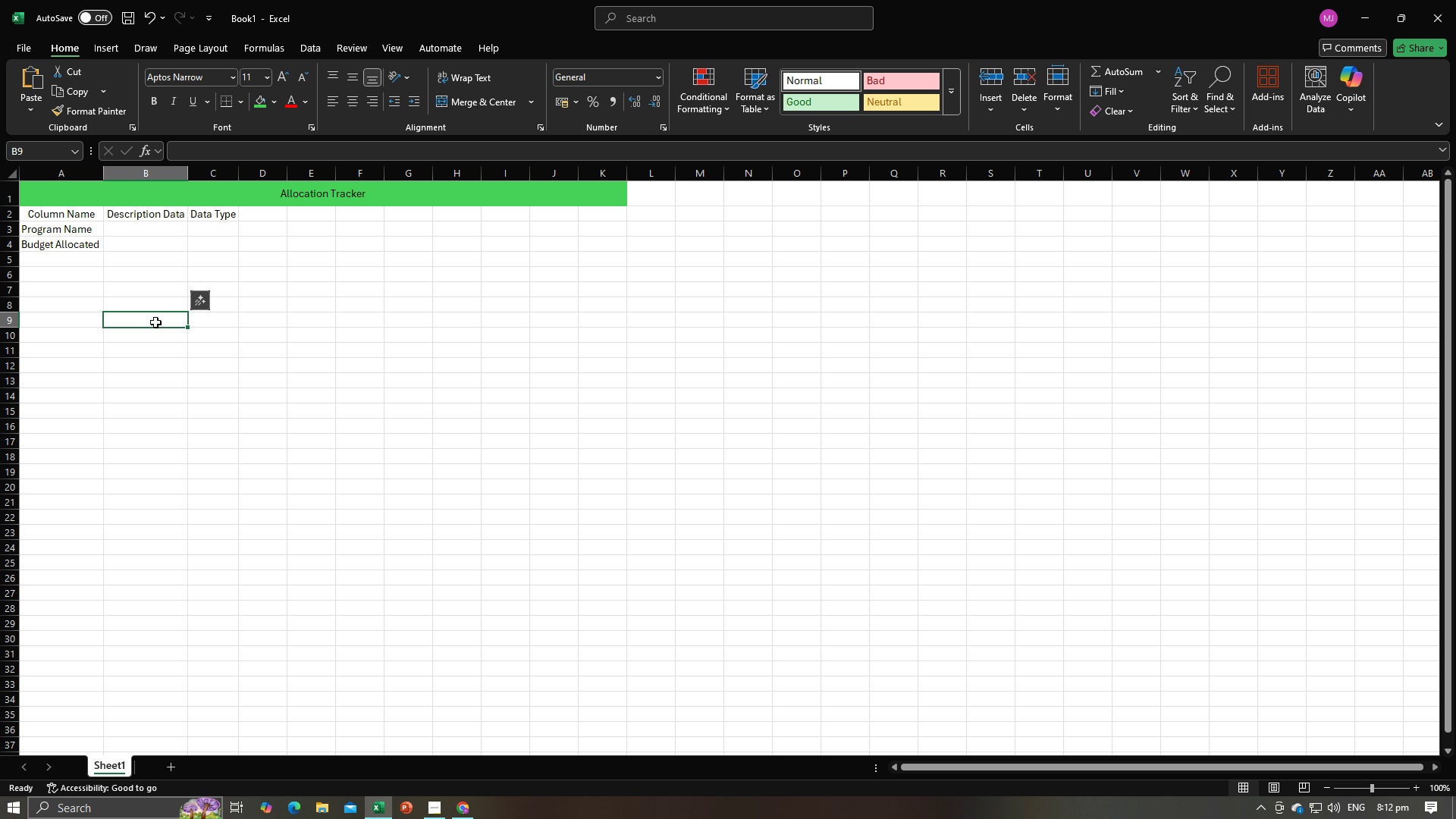 
key(Alt+AltLeft)
 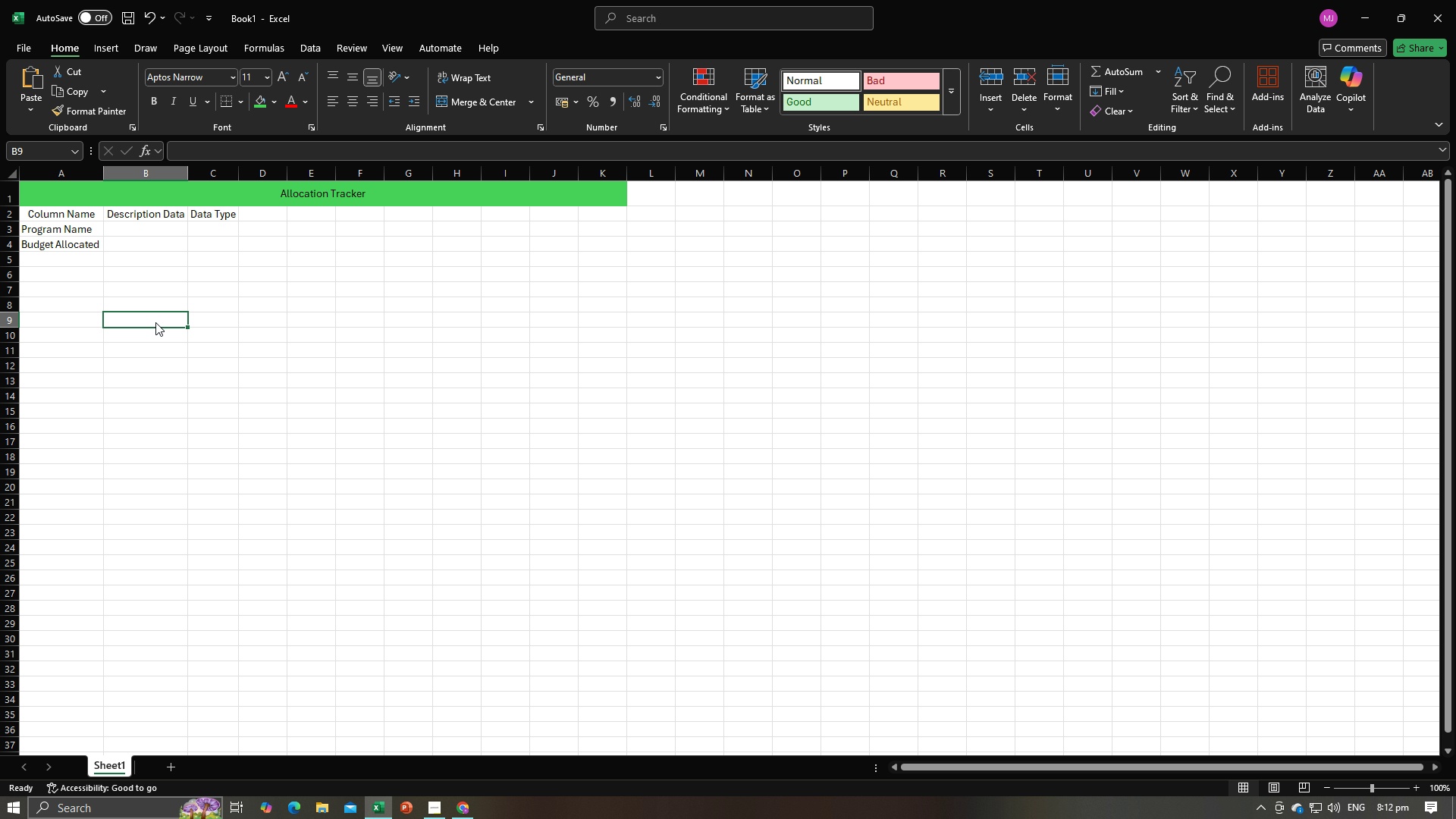 
key(Alt+Tab)
 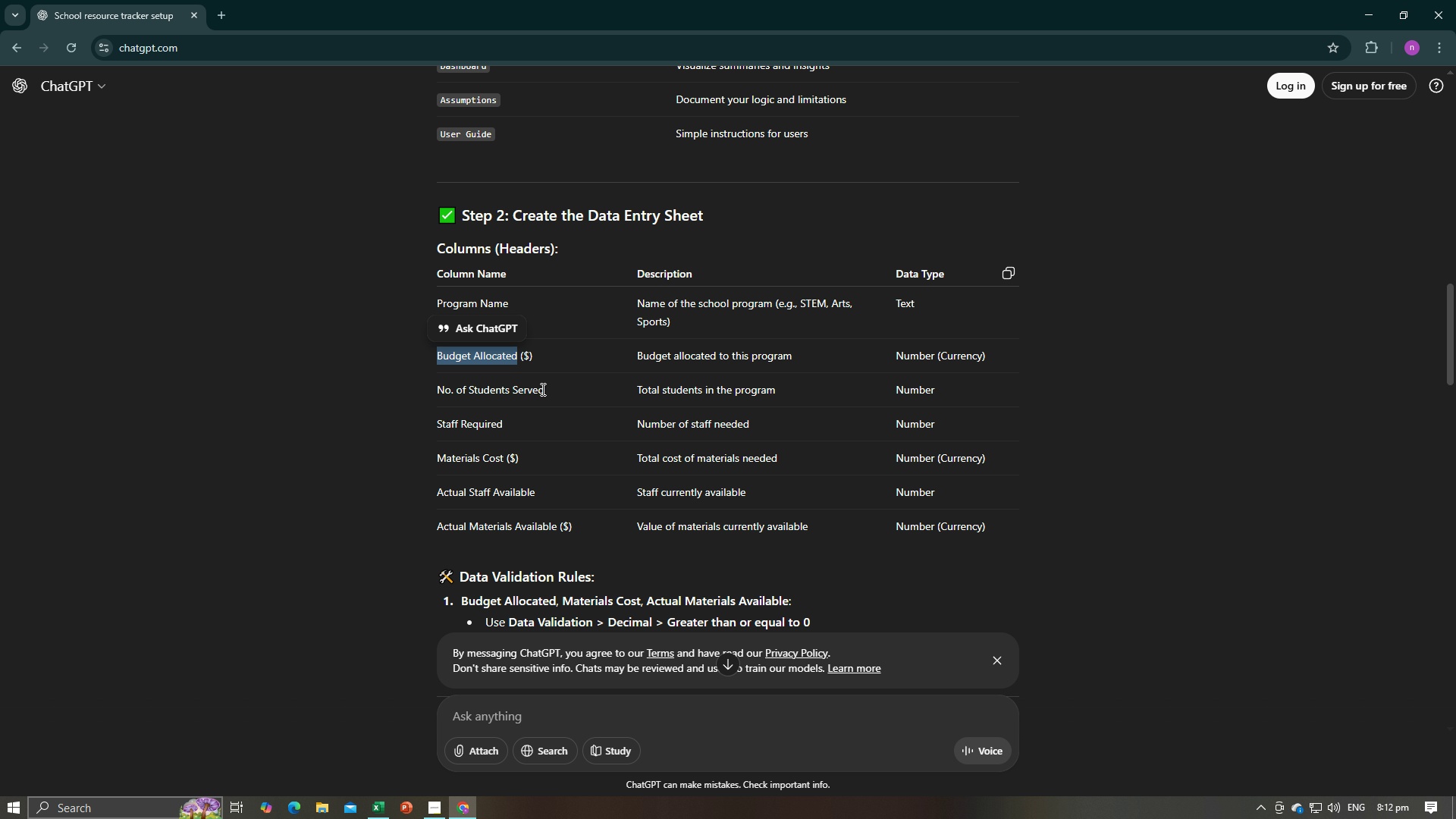 
left_click_drag(start_coordinate=[545, 389], to_coordinate=[439, 392])
 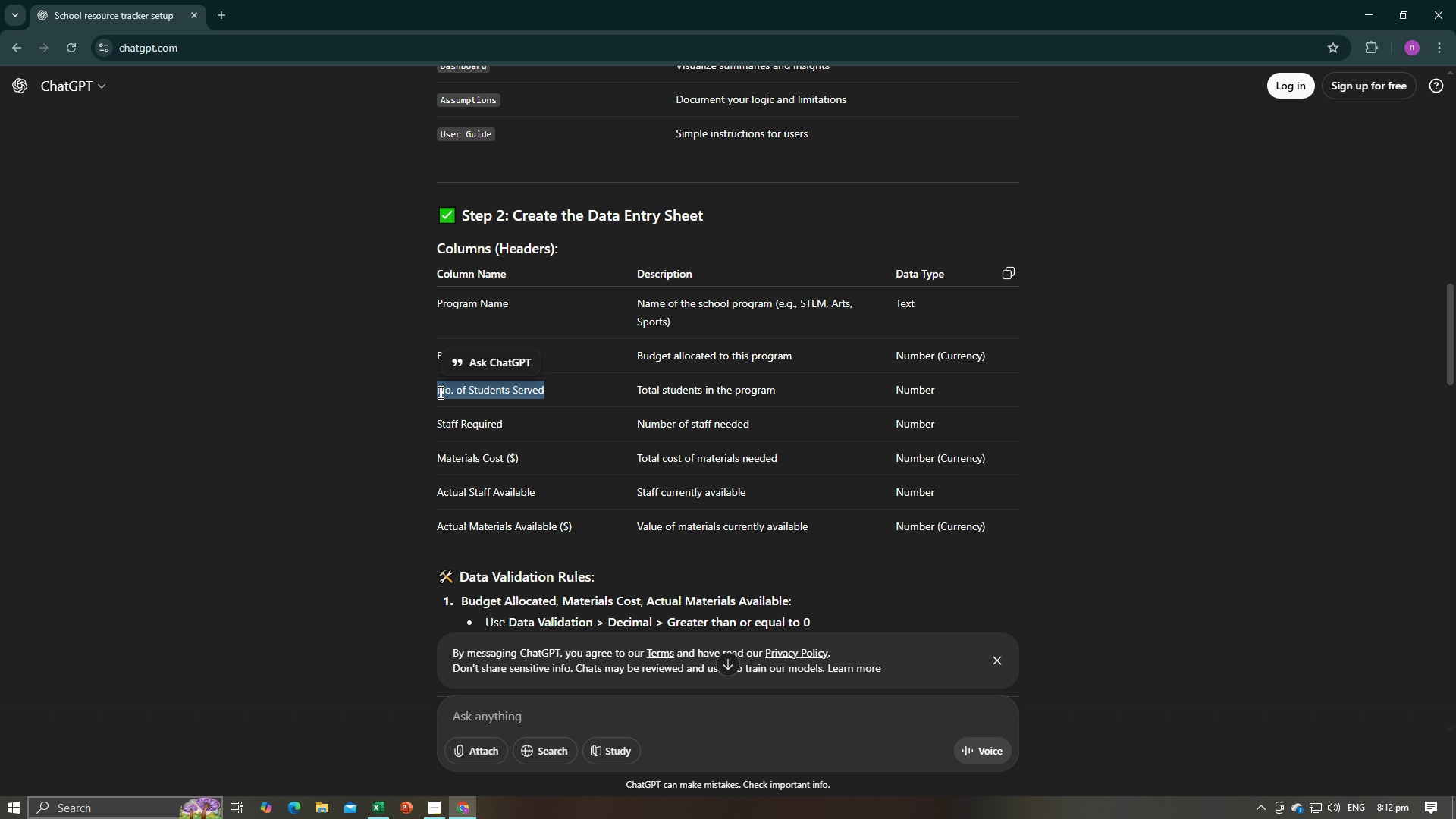 
key(Control+C)
 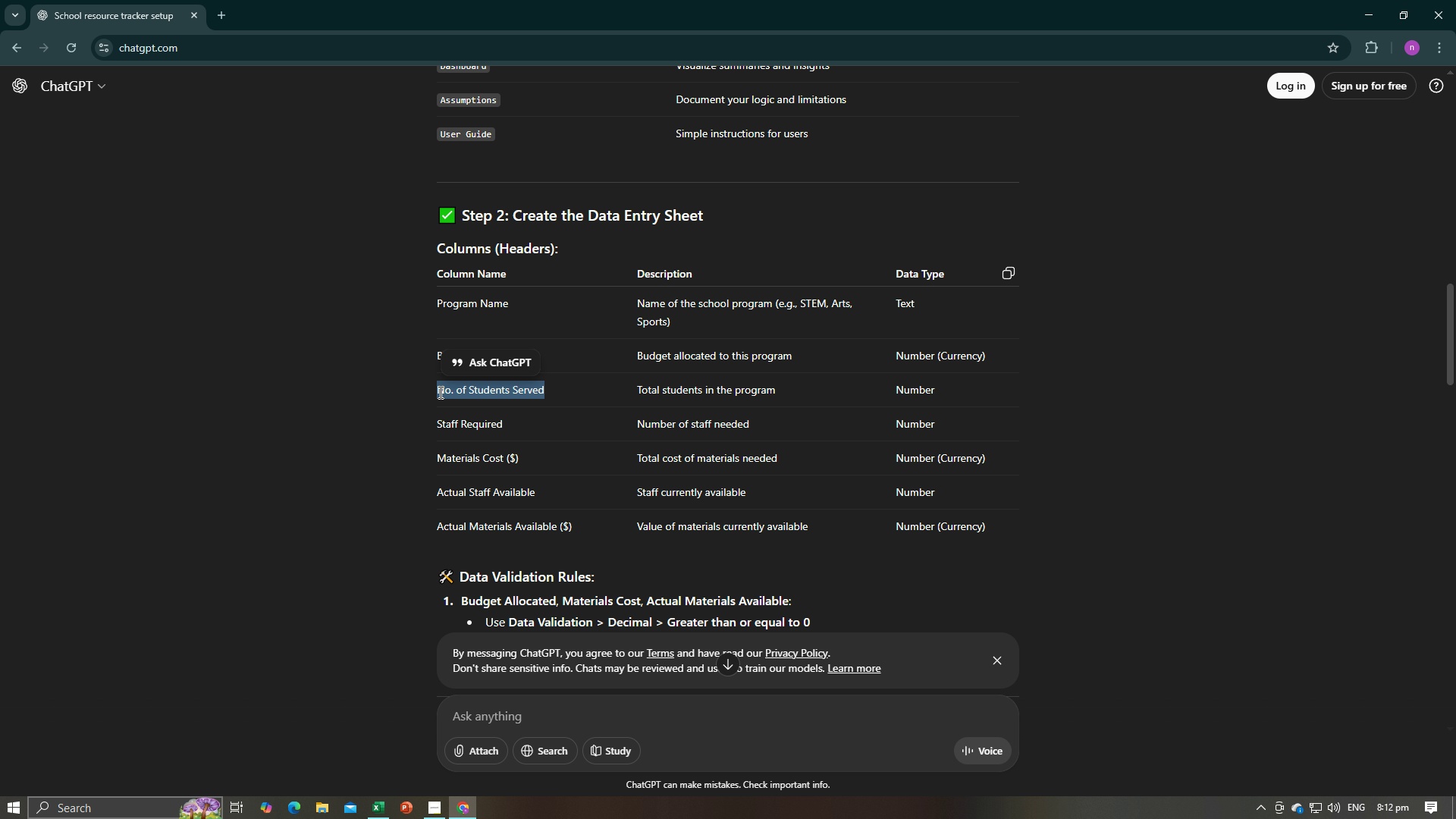 
key(Control+C)
 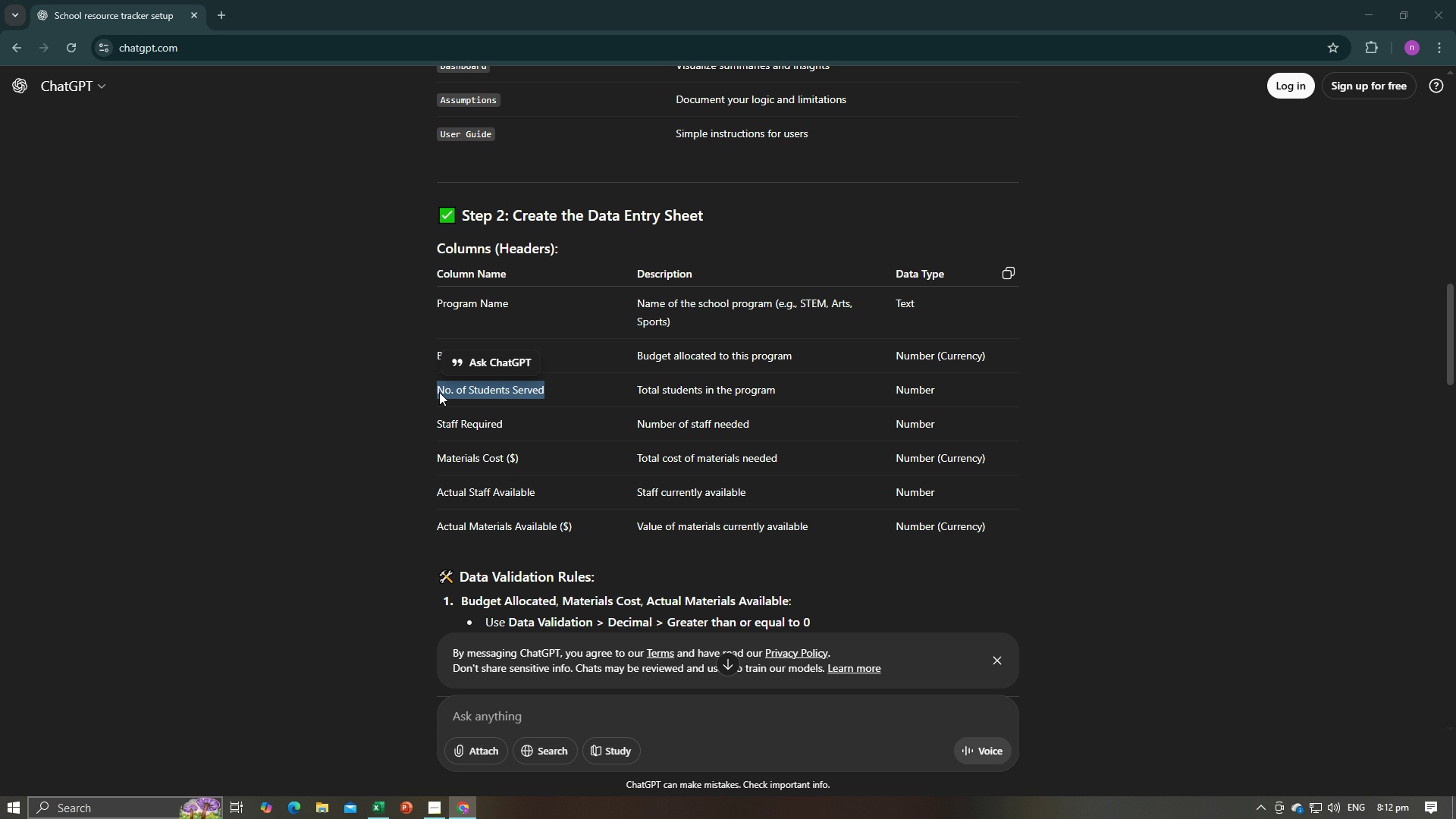 
key(Alt+AltLeft)
 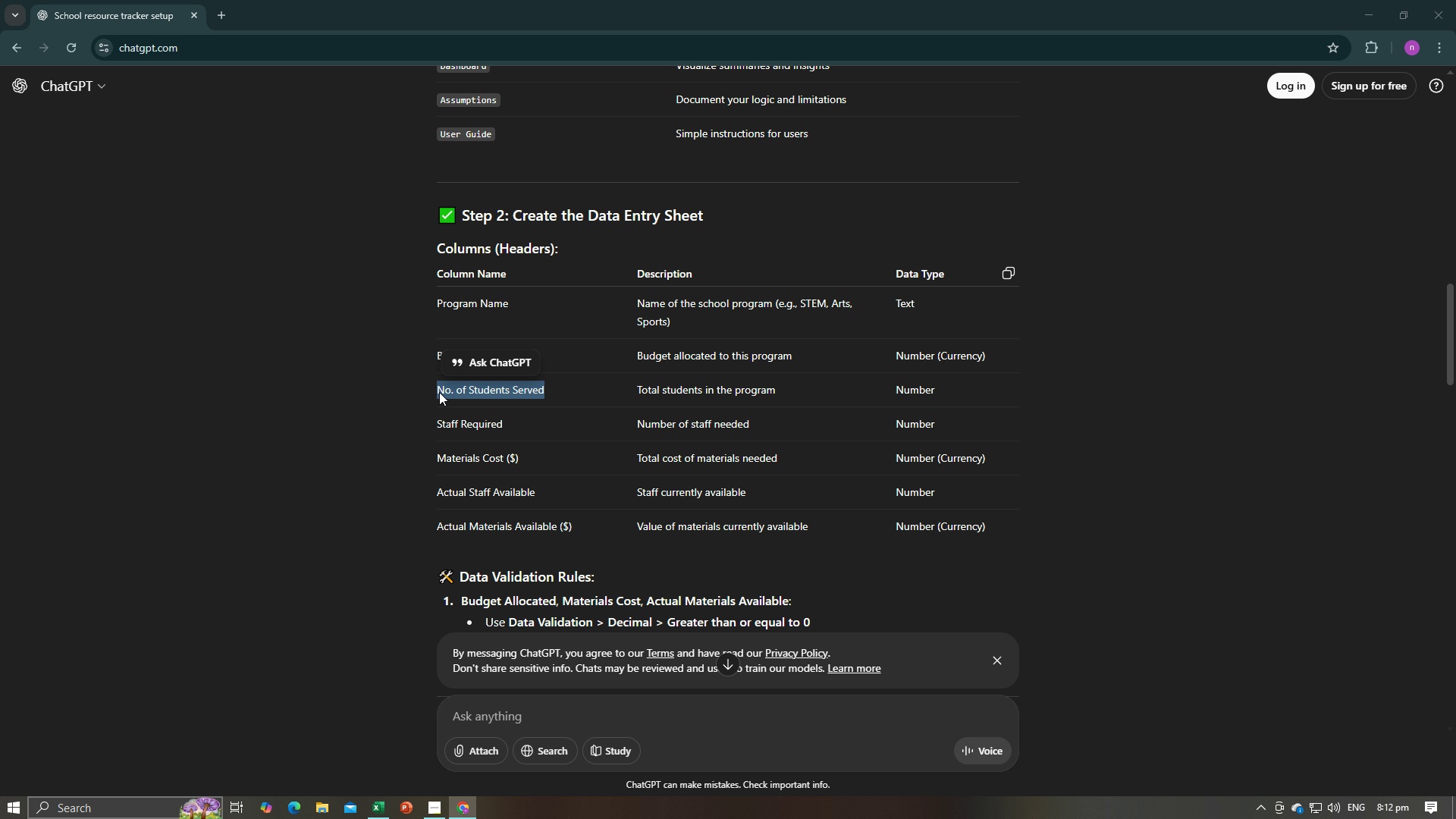 
key(Alt+Tab)
 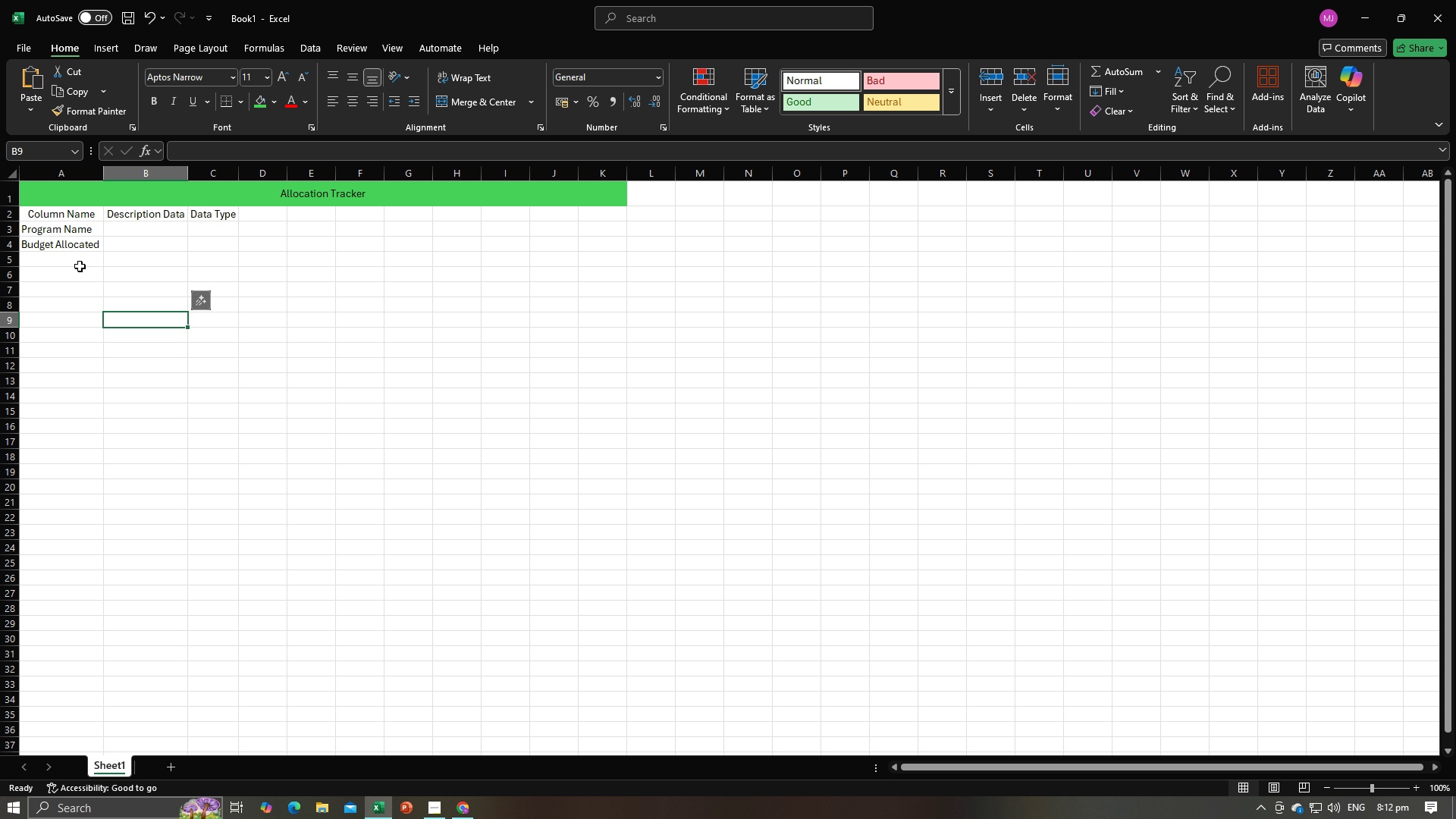 
left_click([80, 266])
 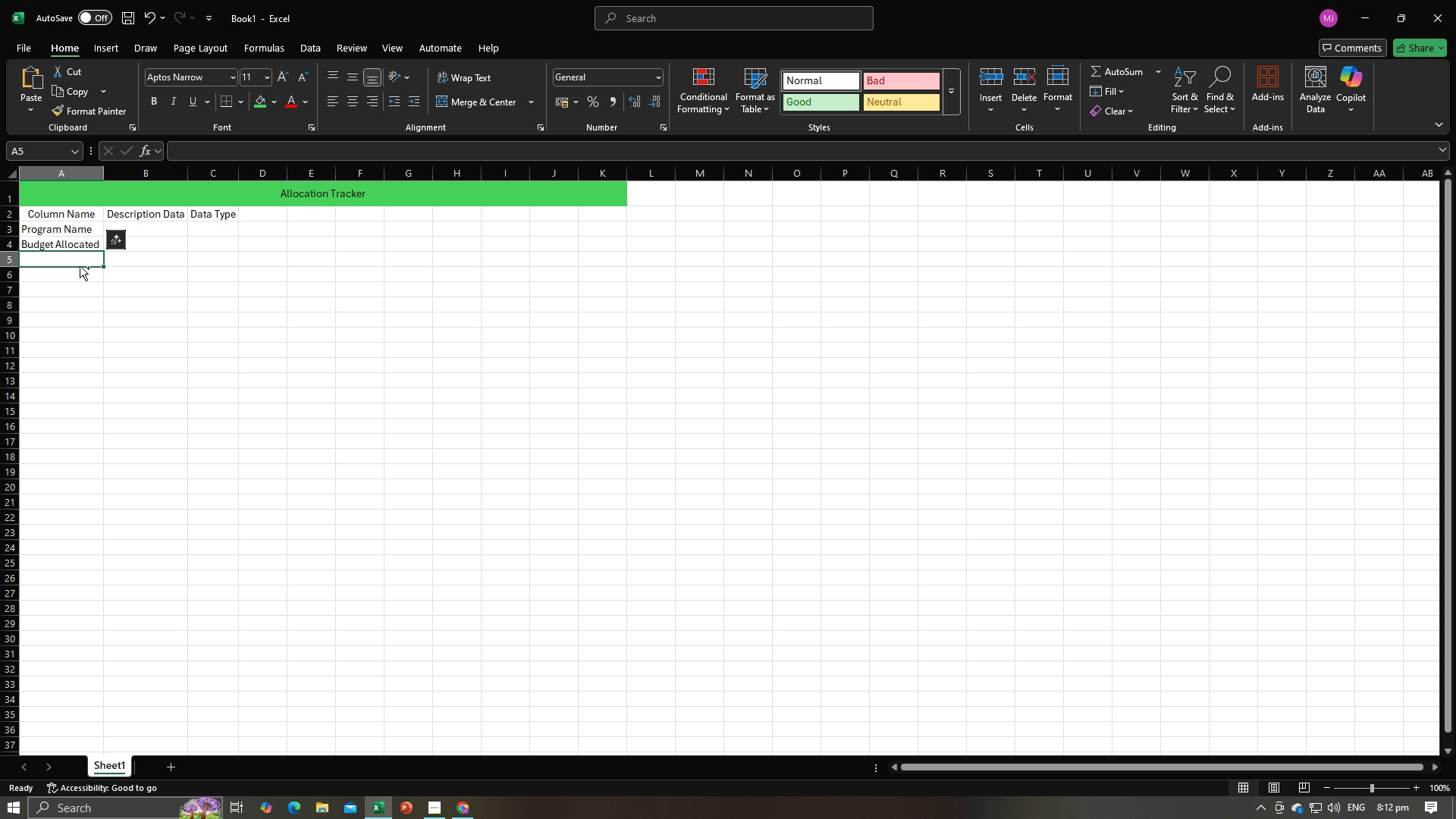 
key(Control+V)
 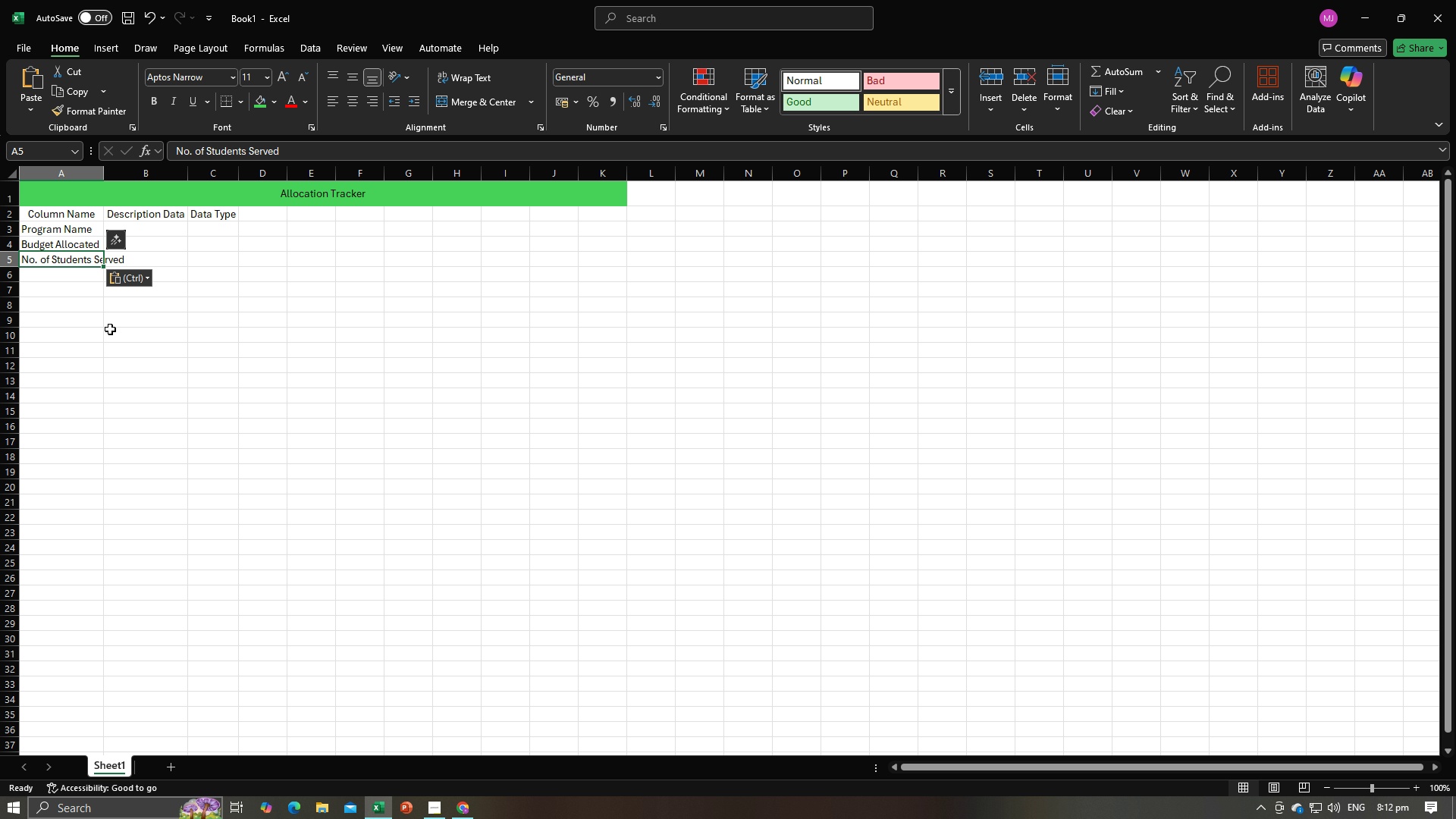 
left_click([110, 329])
 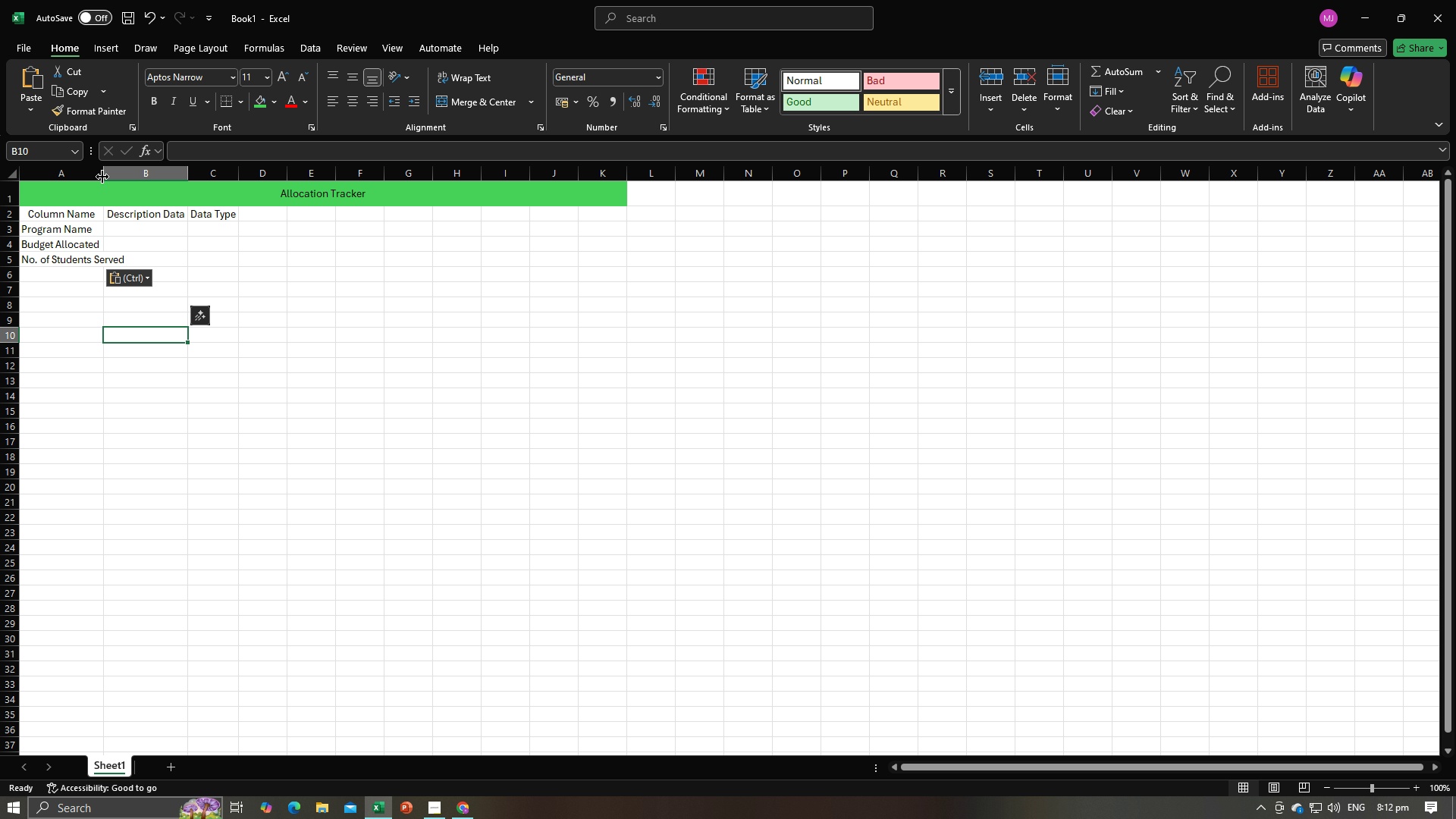 
double_click([102, 177])
 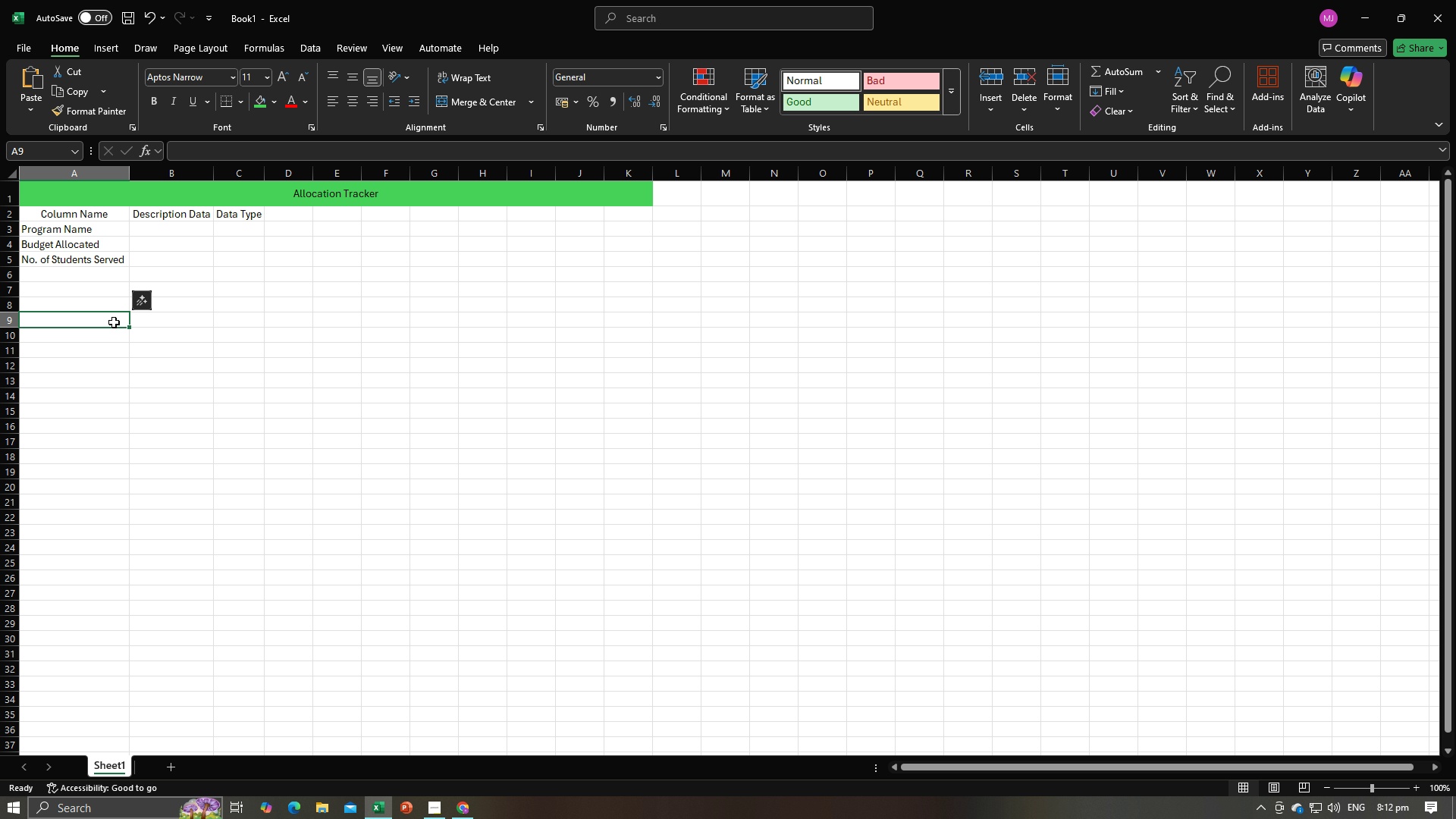 
left_click([114, 322])
 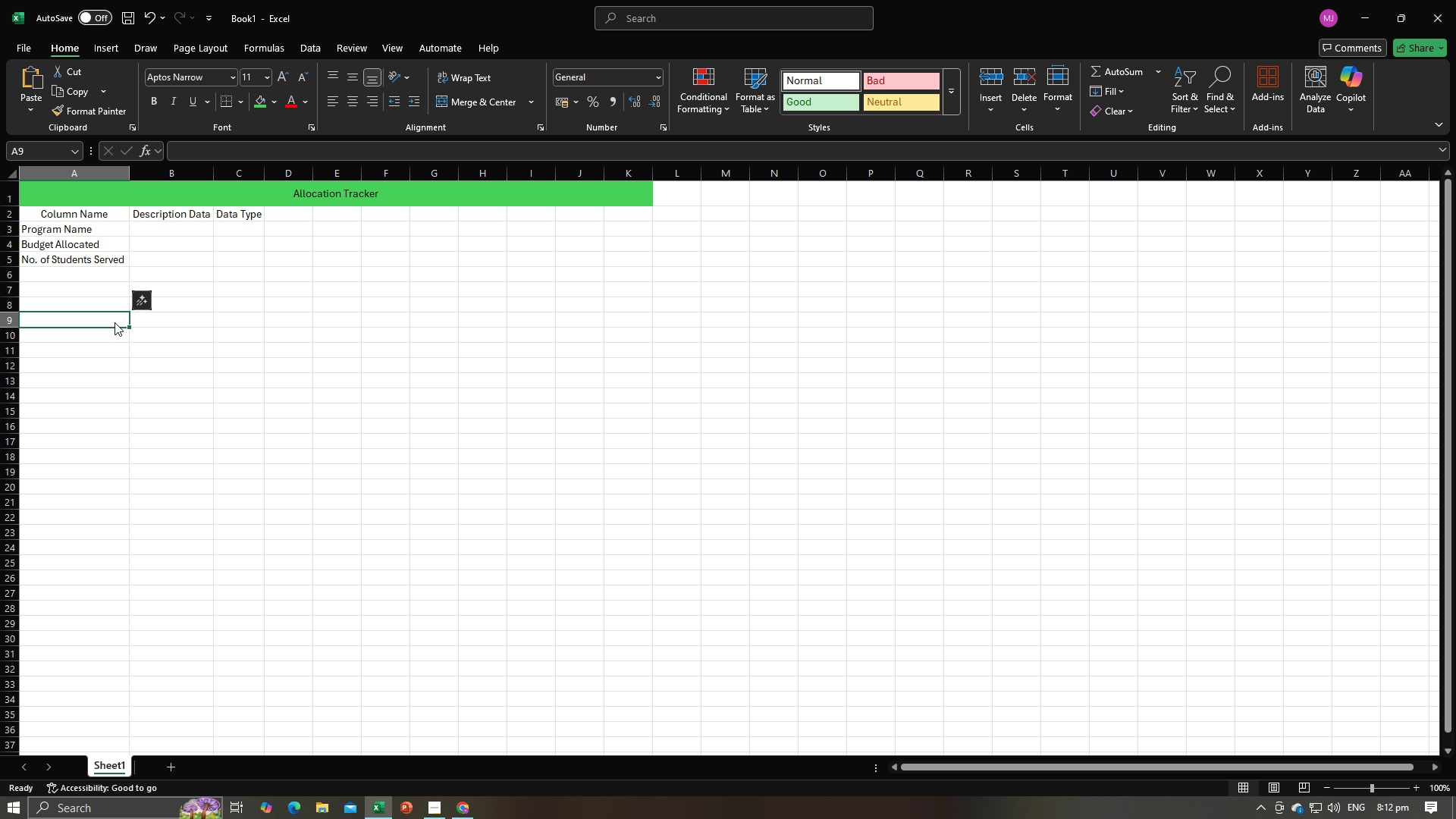 
key(Alt+AltLeft)
 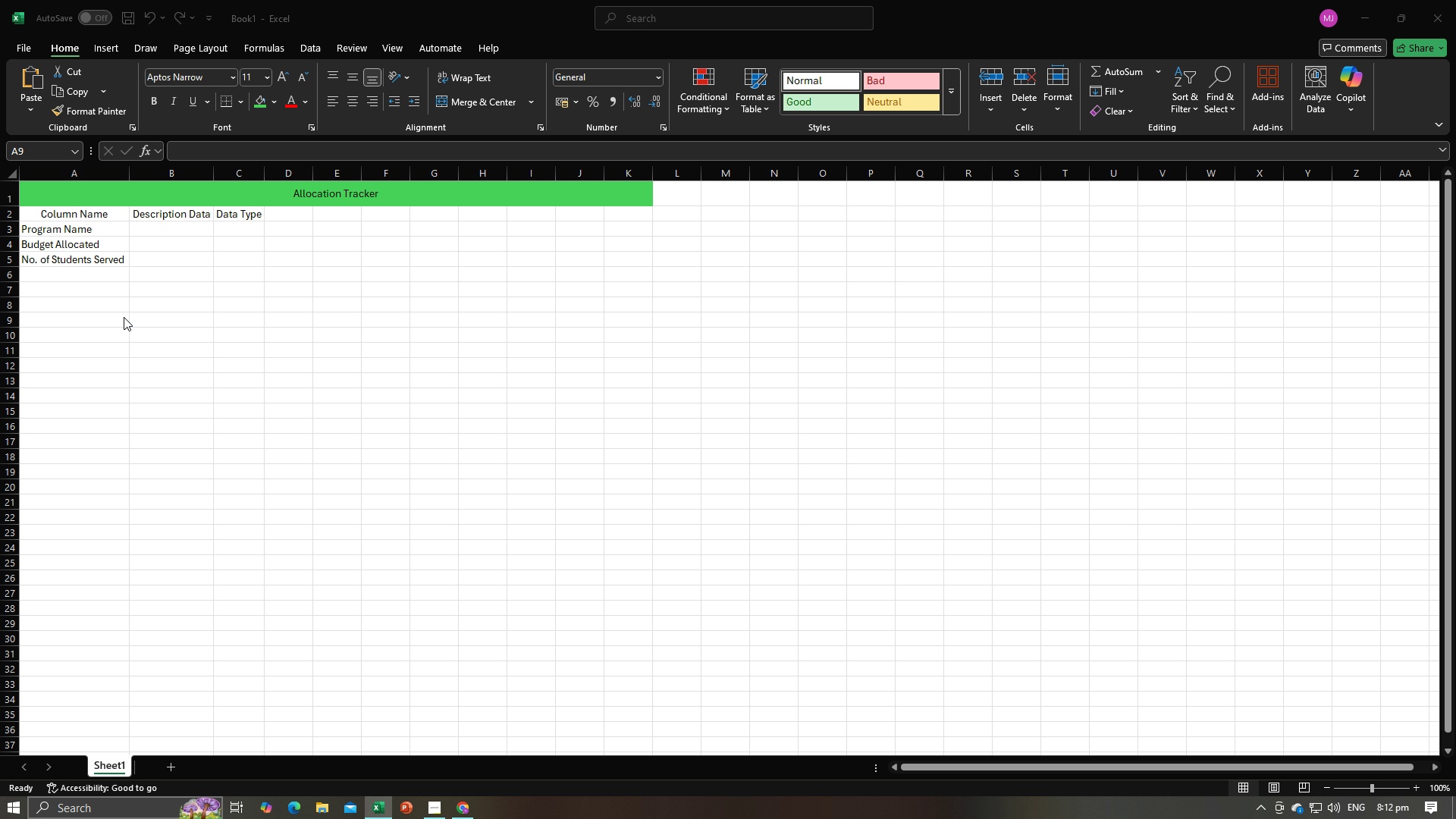 
key(Alt+Tab)
 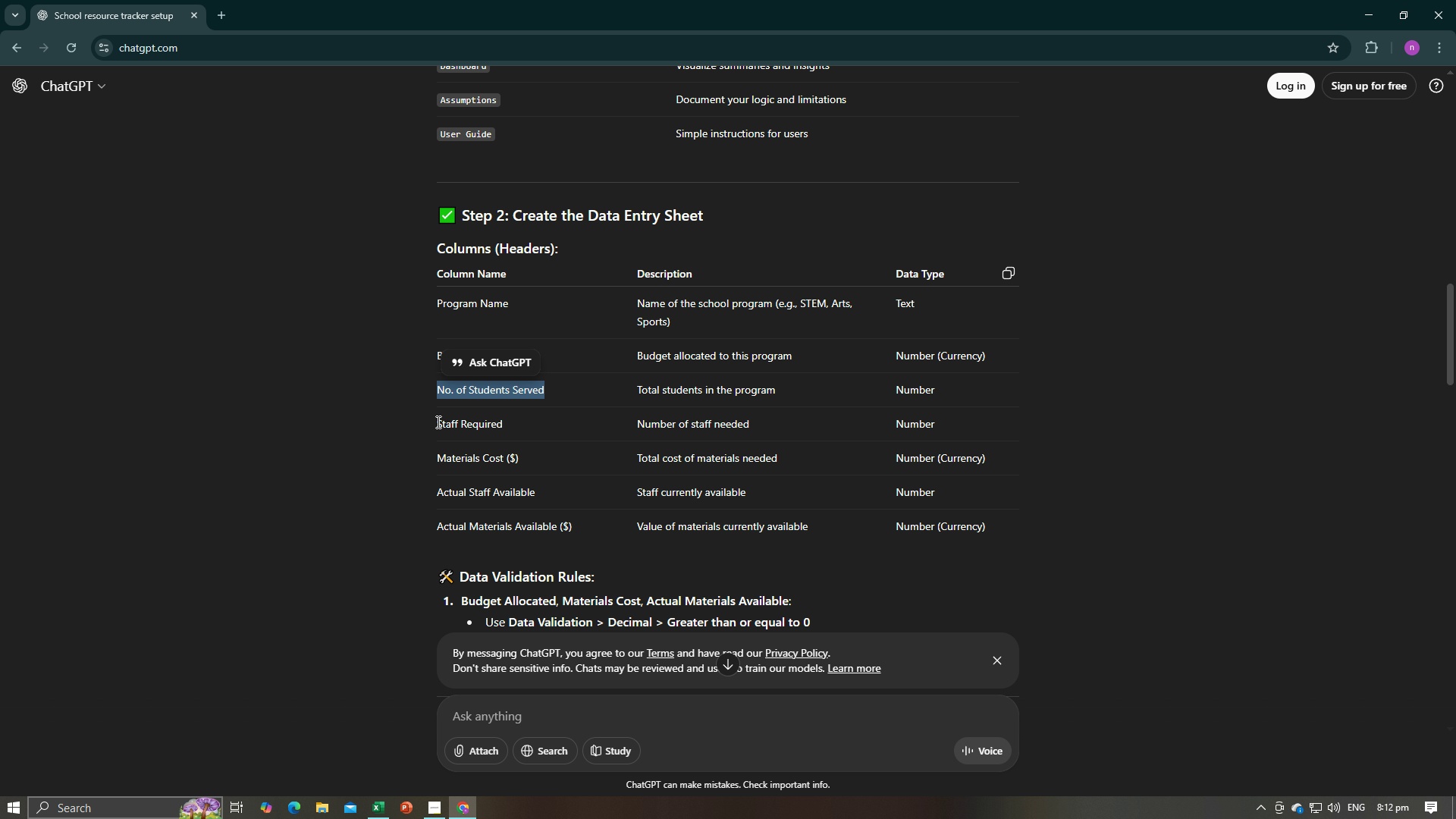 
left_click_drag(start_coordinate=[437, 422], to_coordinate=[502, 423])
 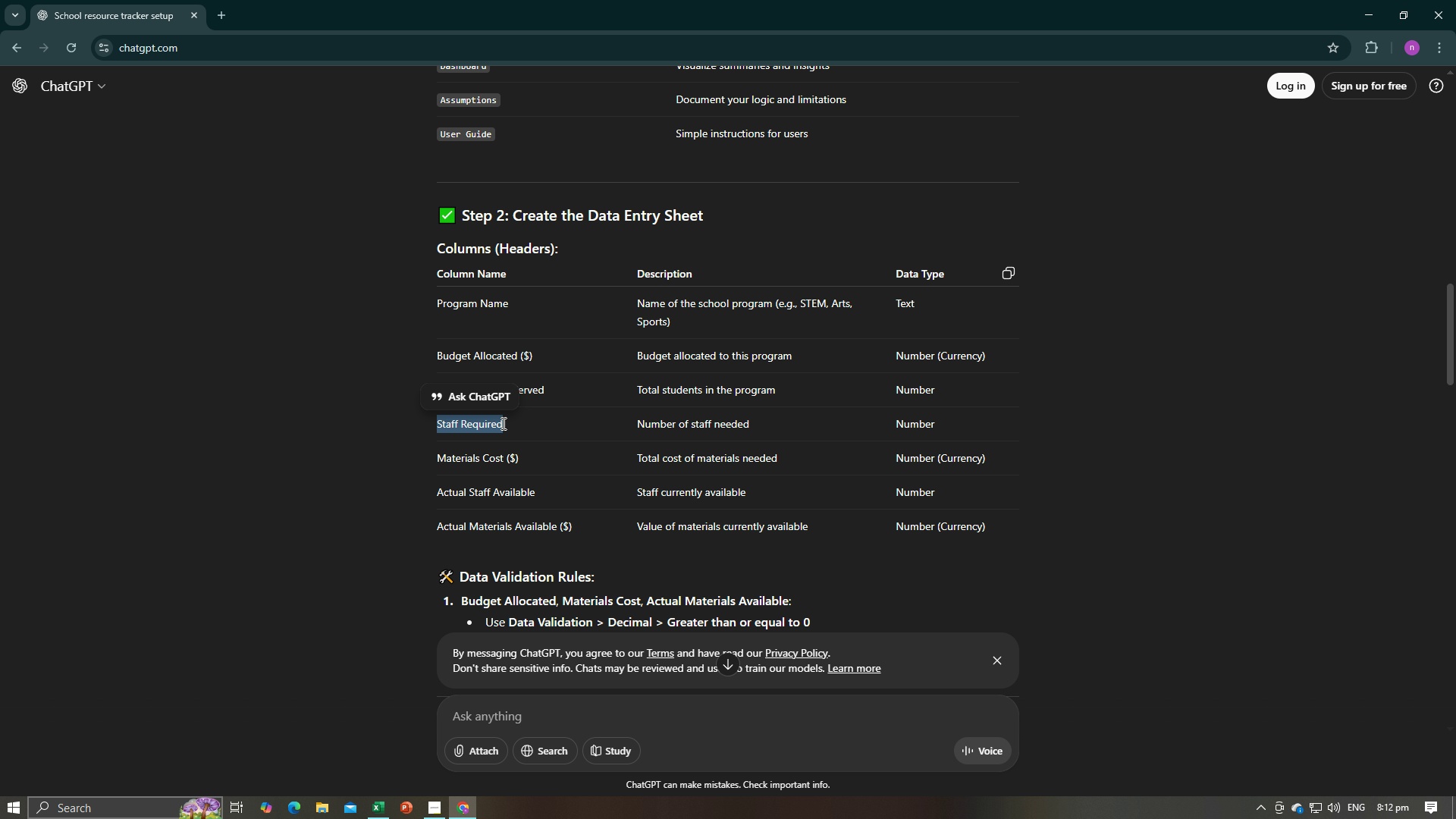 
key(Control+C)
 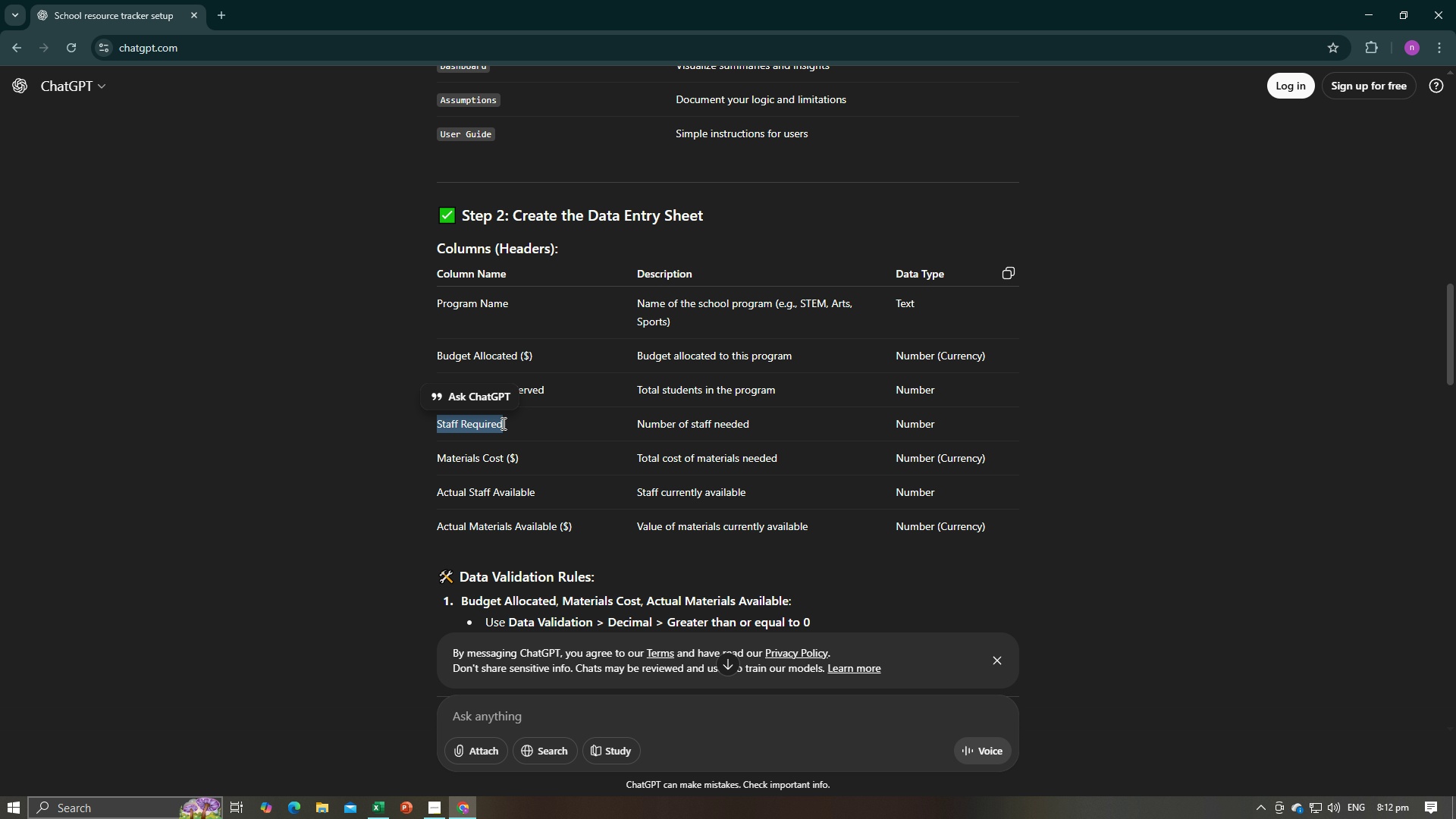 
key(Control+C)
 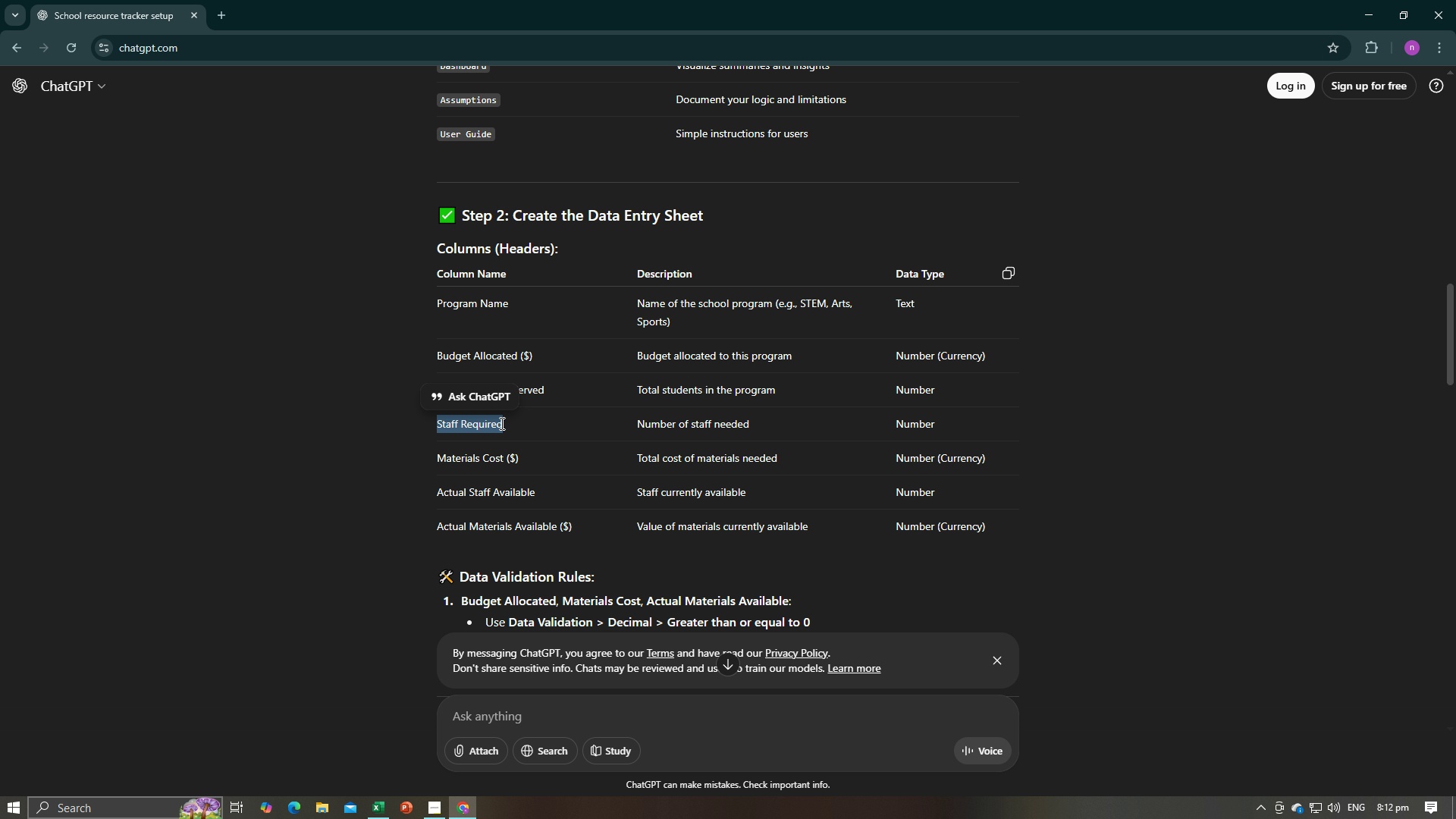 
key(Alt+AltLeft)
 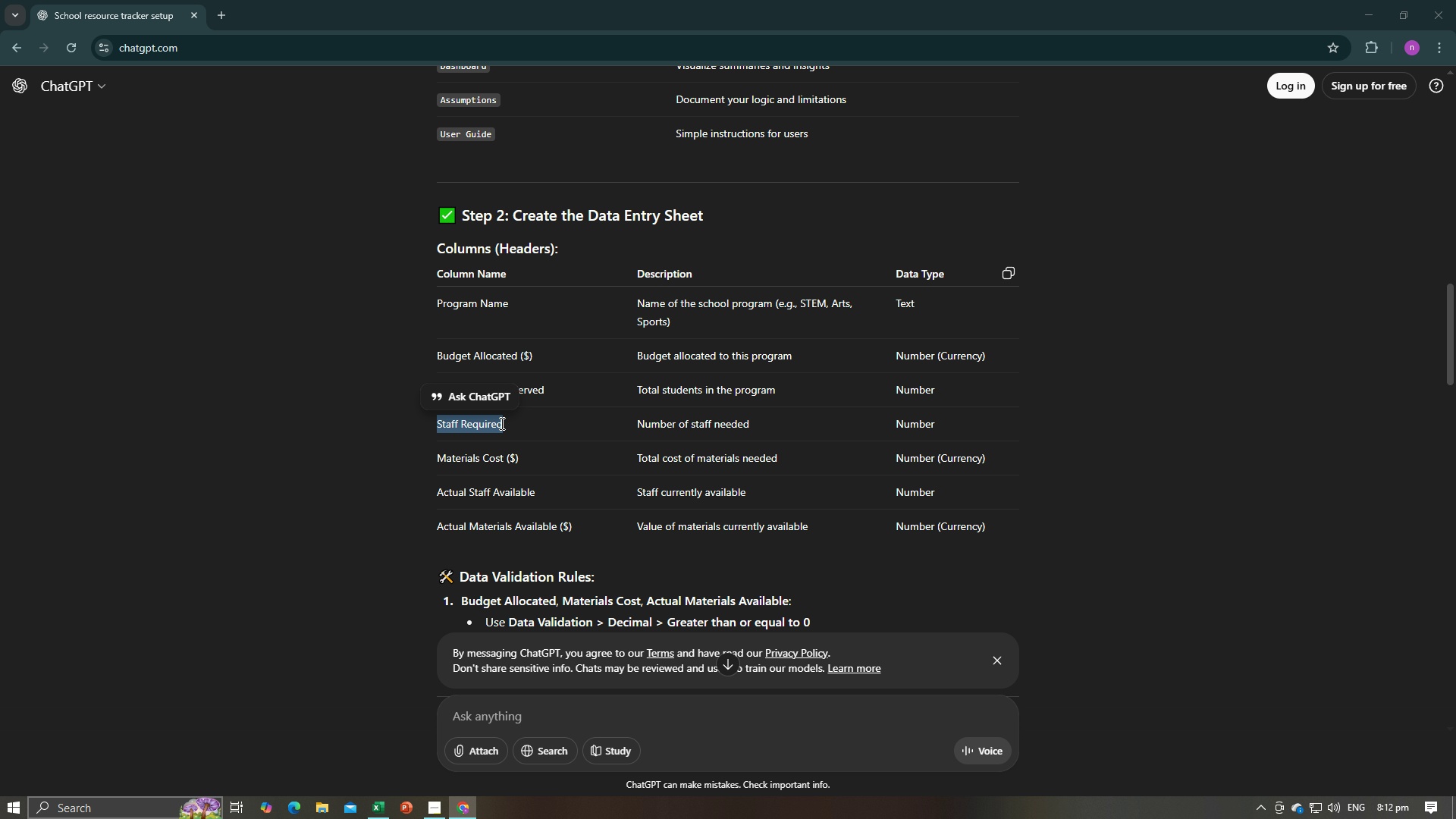 
key(Alt+Tab)
 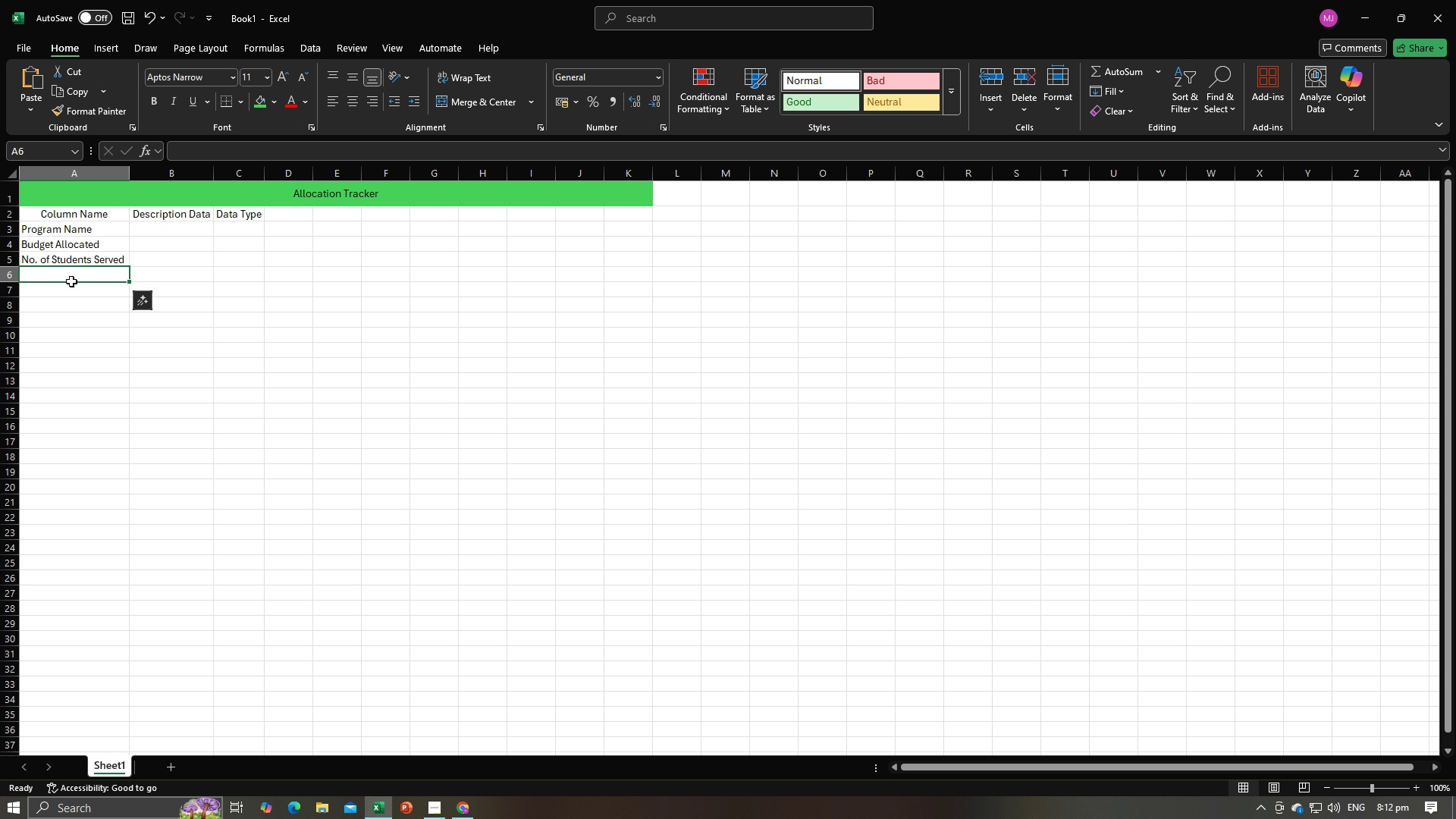 
left_click([71, 281])
 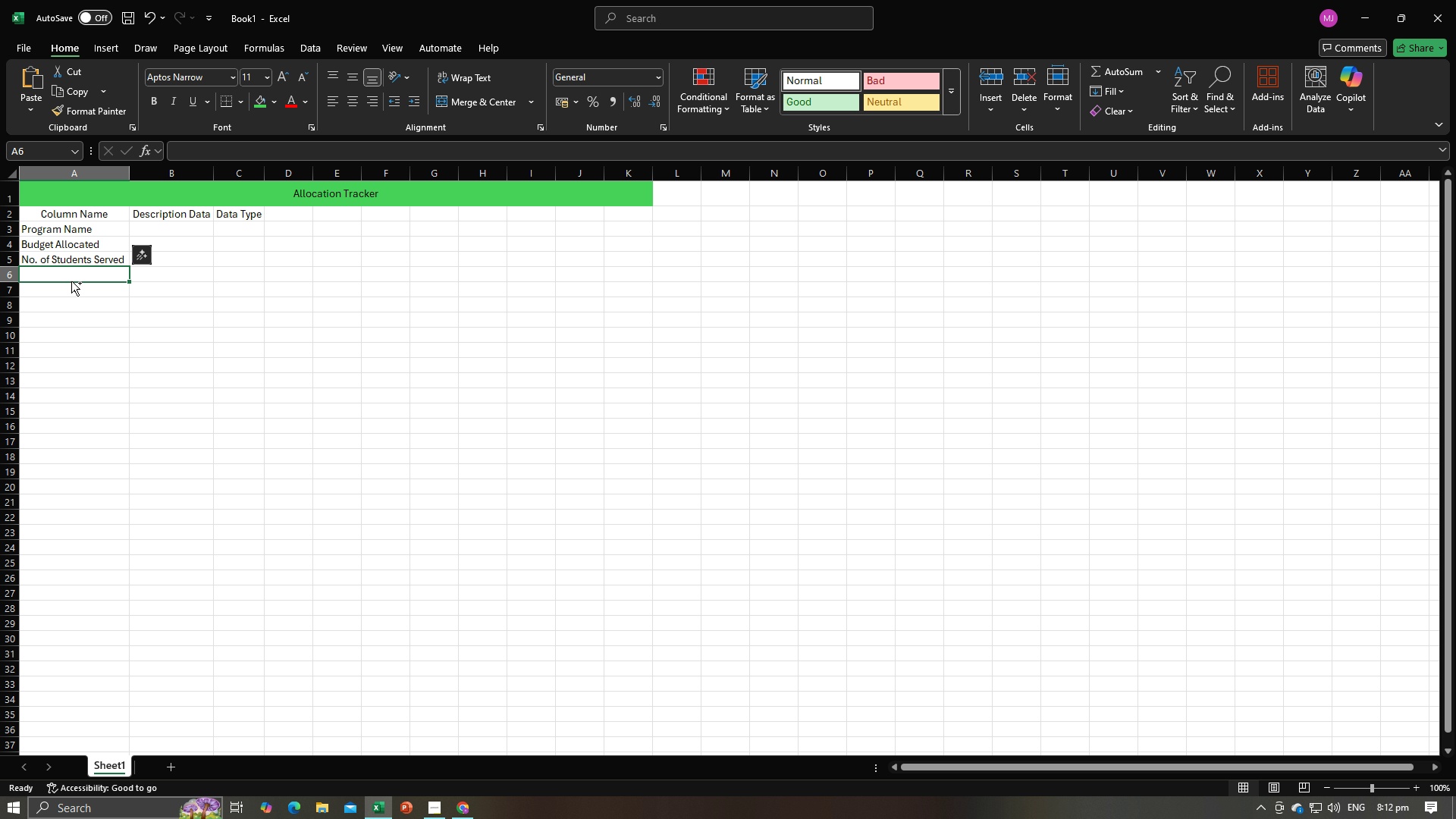 
key(Control+V)
 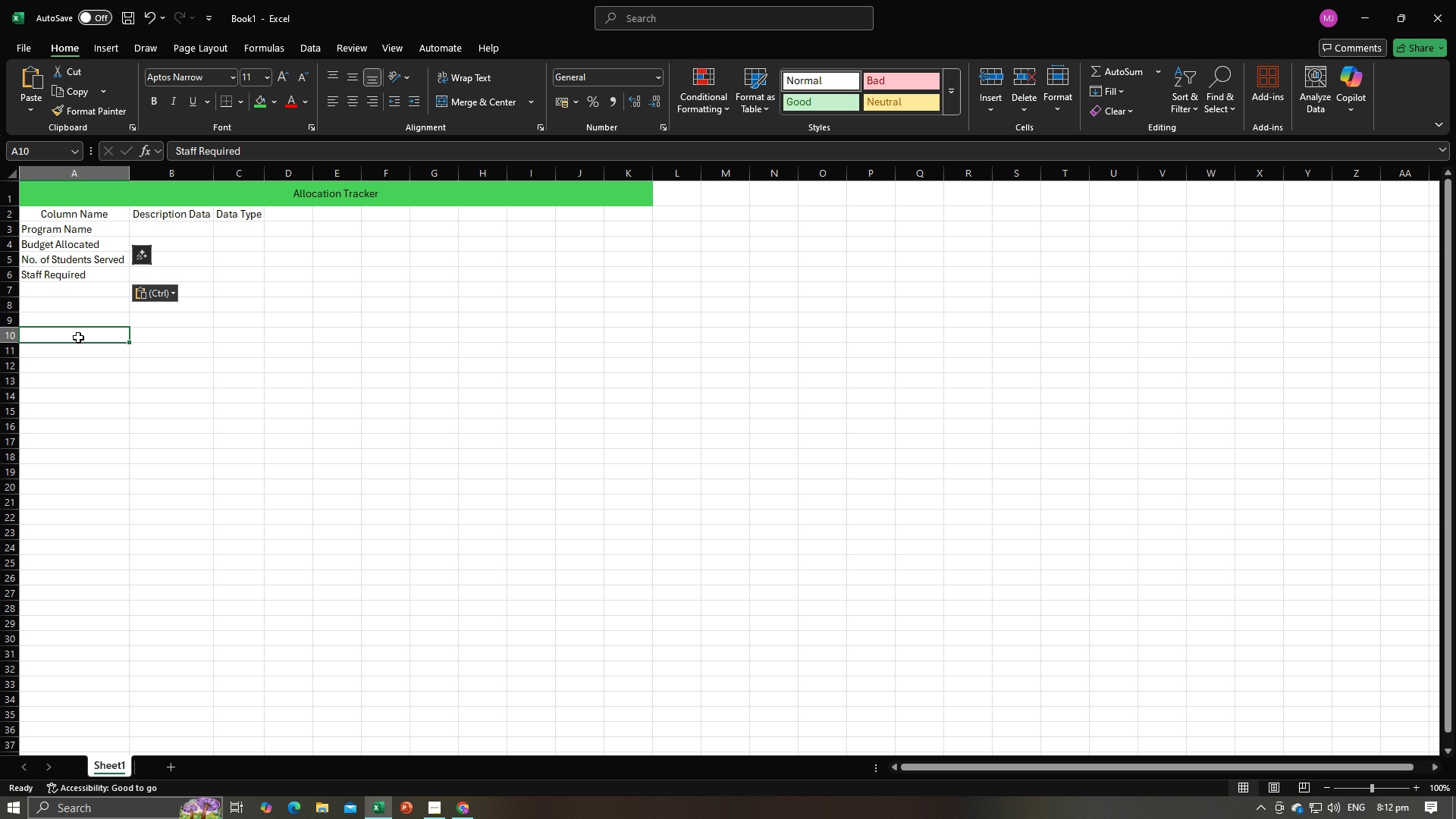 
left_click([78, 337])
 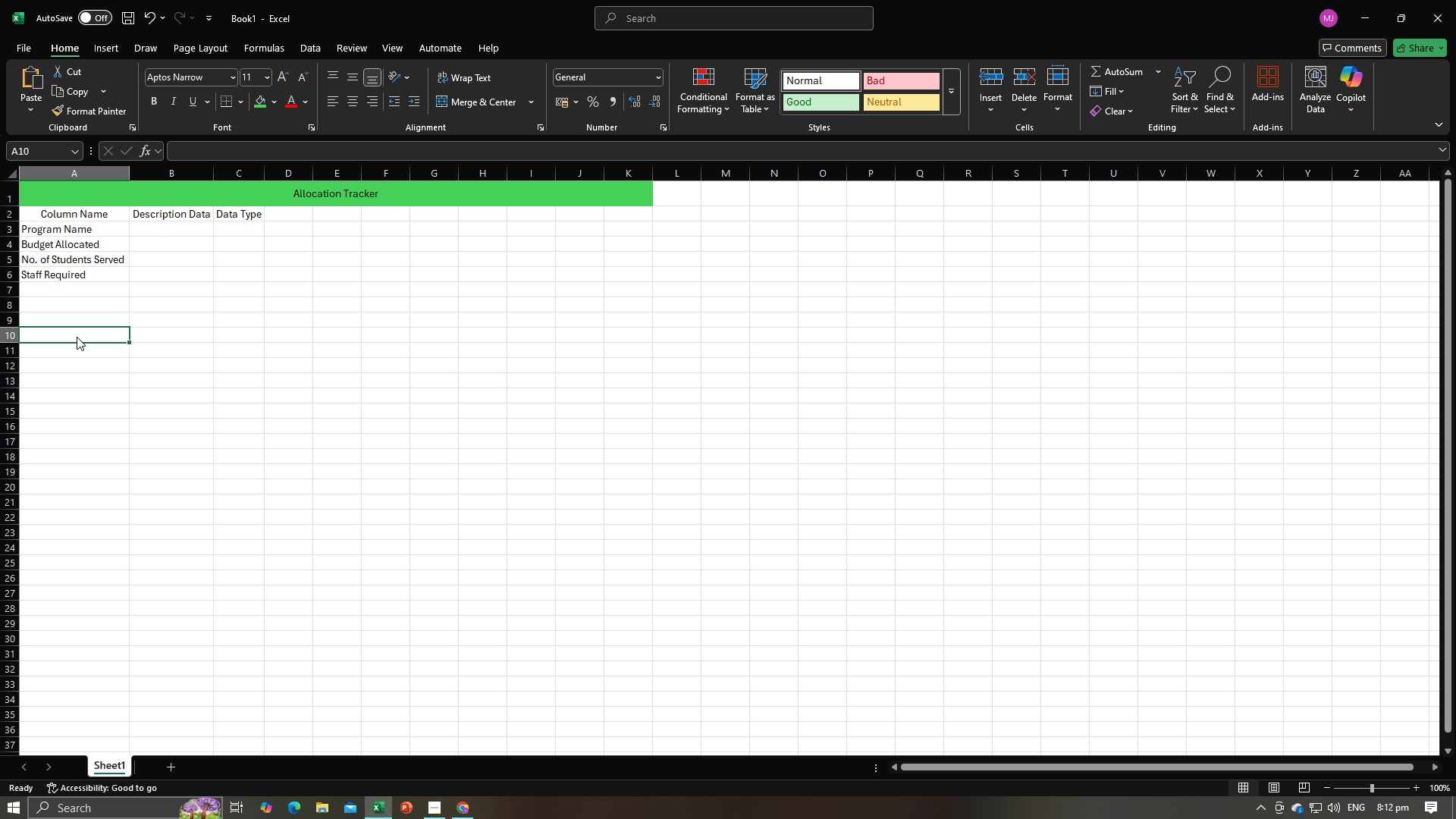 
key(Alt+AltLeft)
 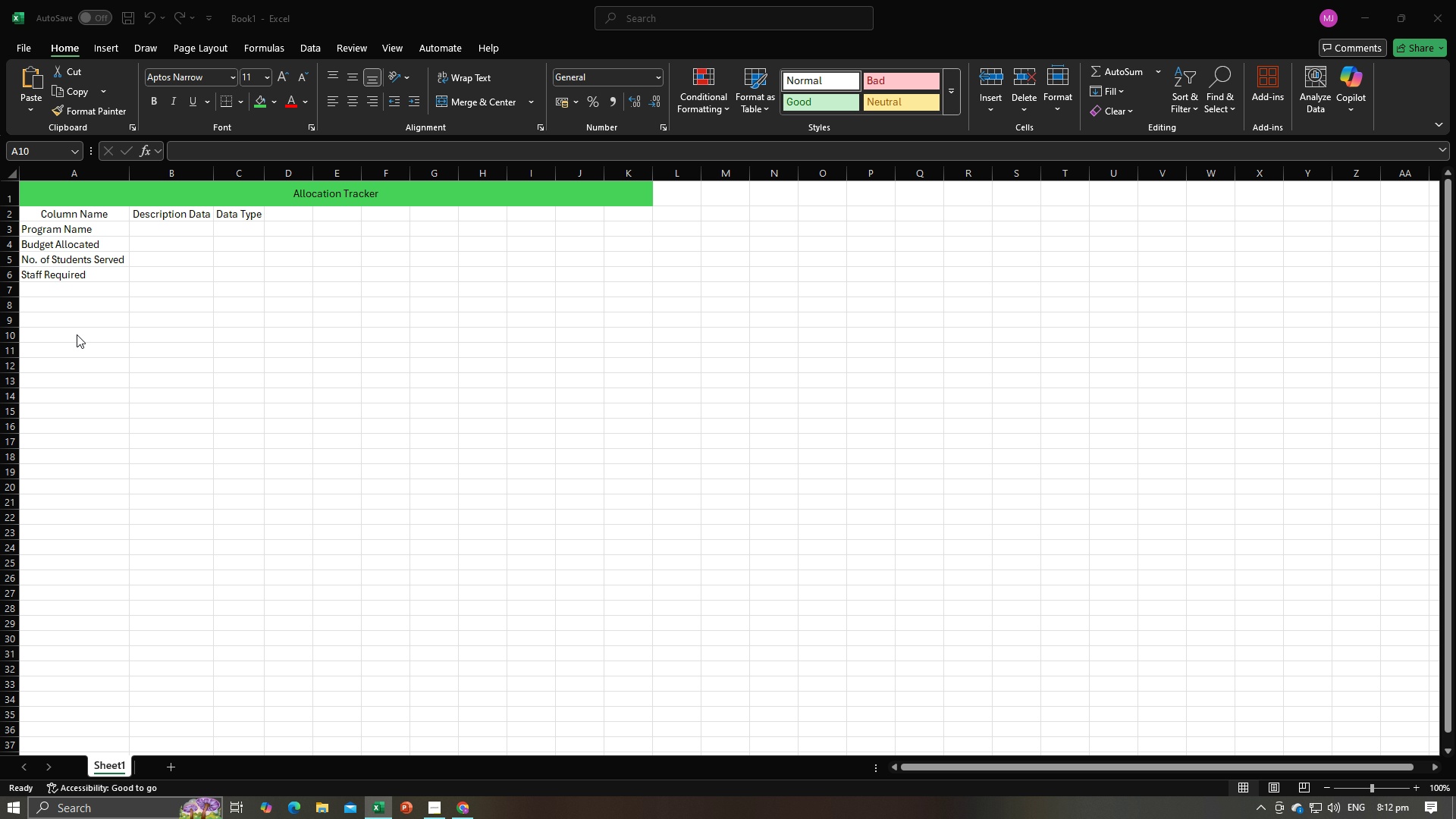 
key(Alt+Tab)
 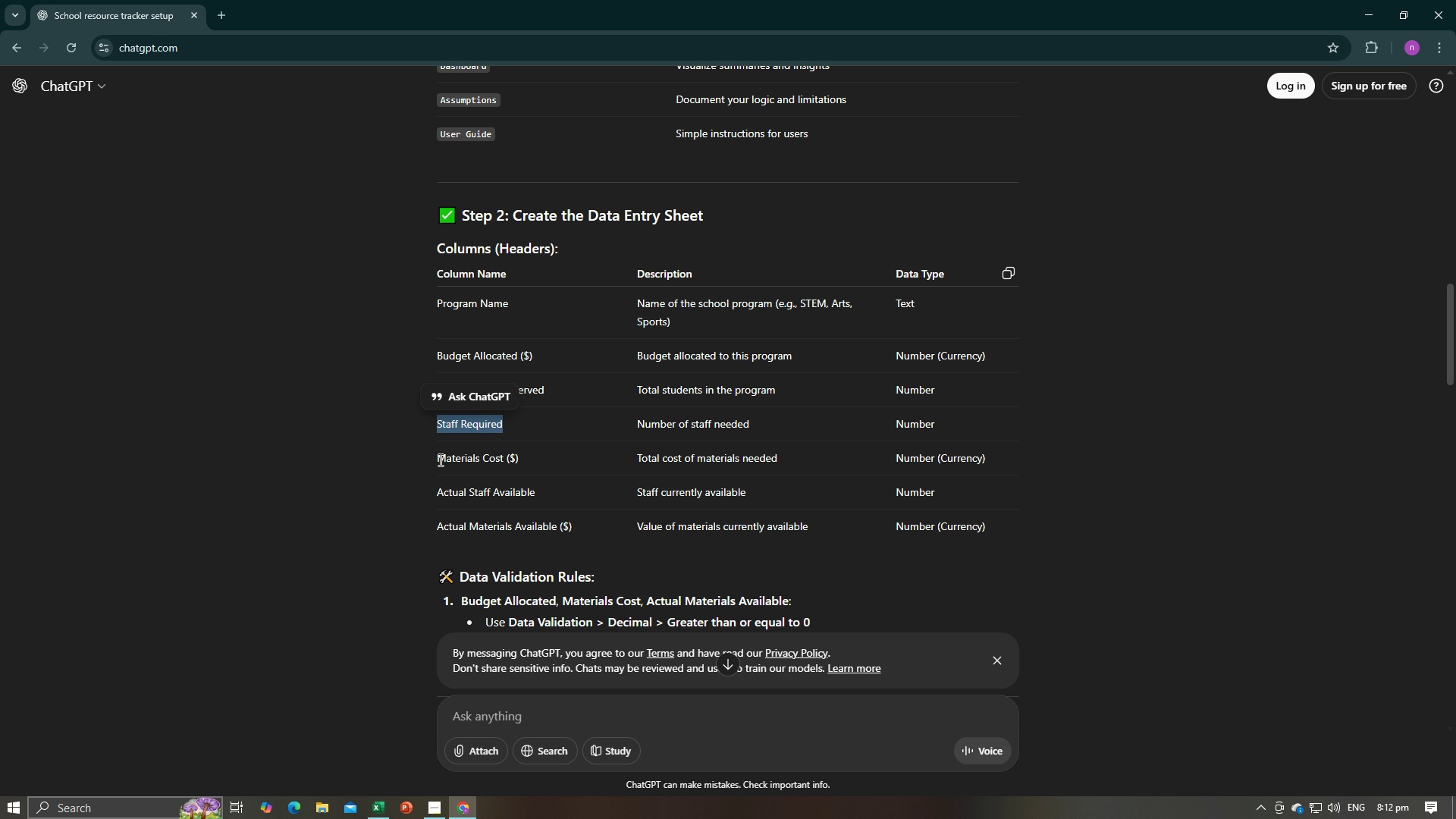 
left_click_drag(start_coordinate=[439, 460], to_coordinate=[504, 461])
 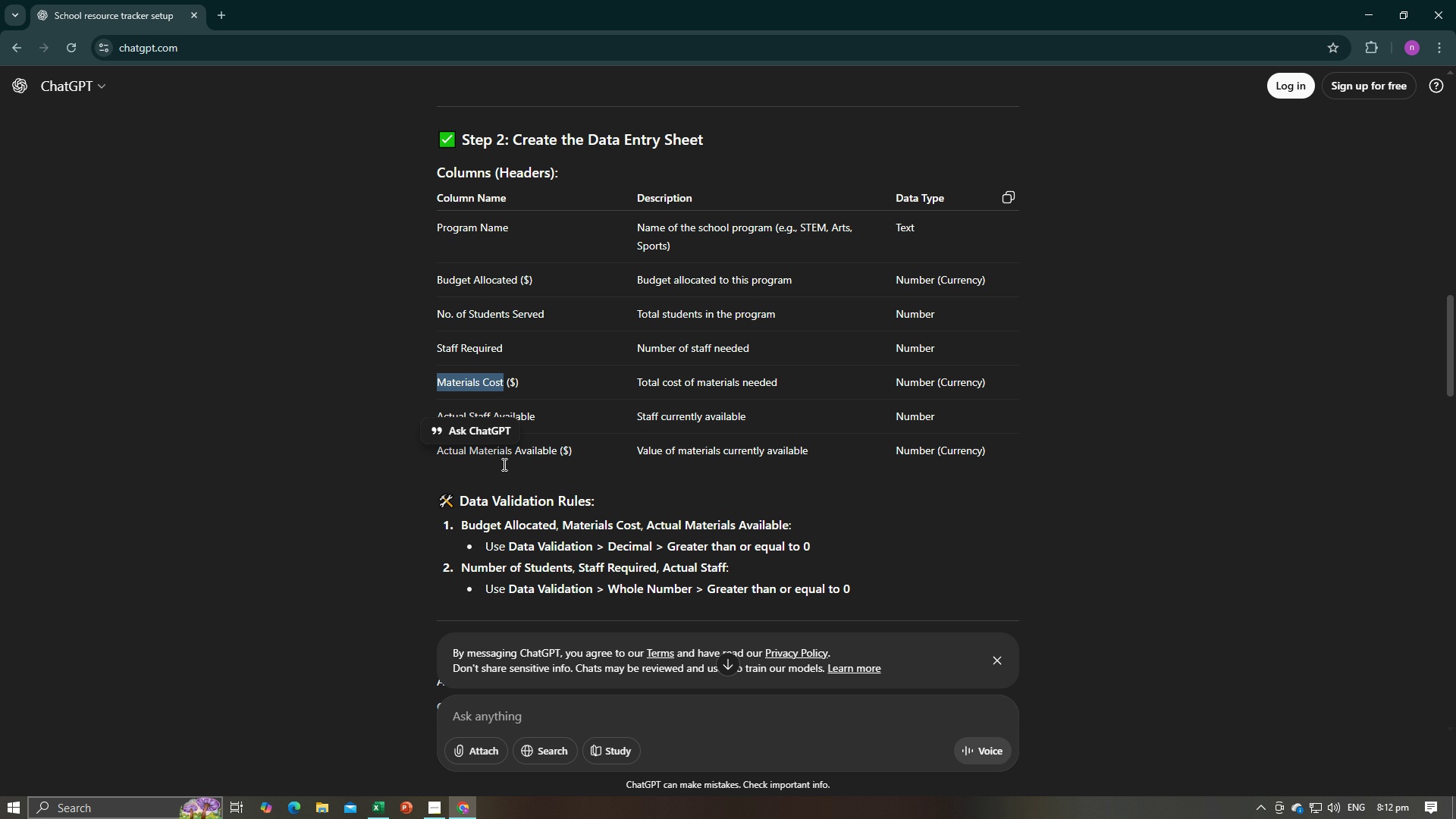 
scroll: coordinate [503, 464], scroll_direction: down, amount: 5.0
 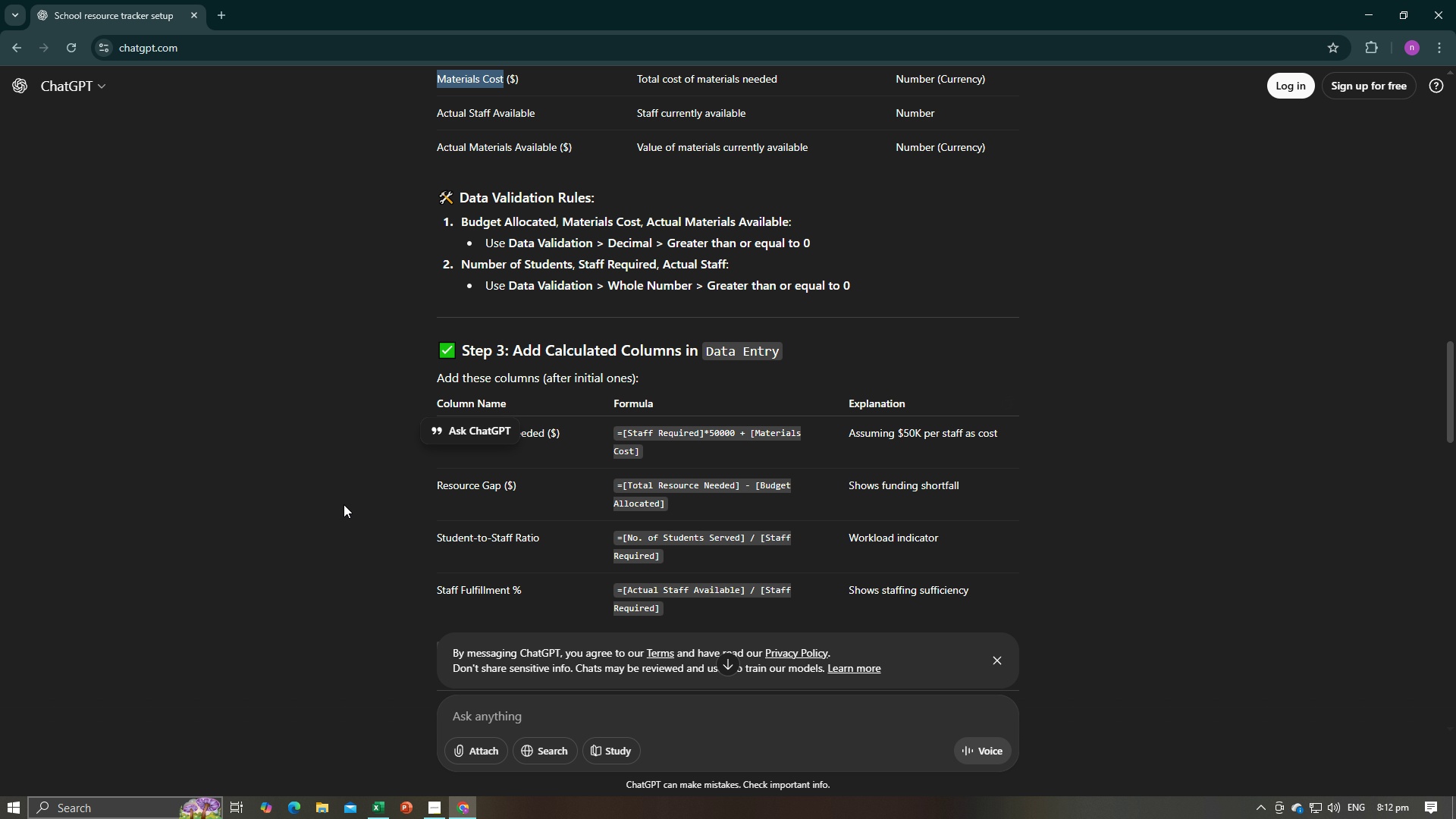 
left_click([334, 510])
 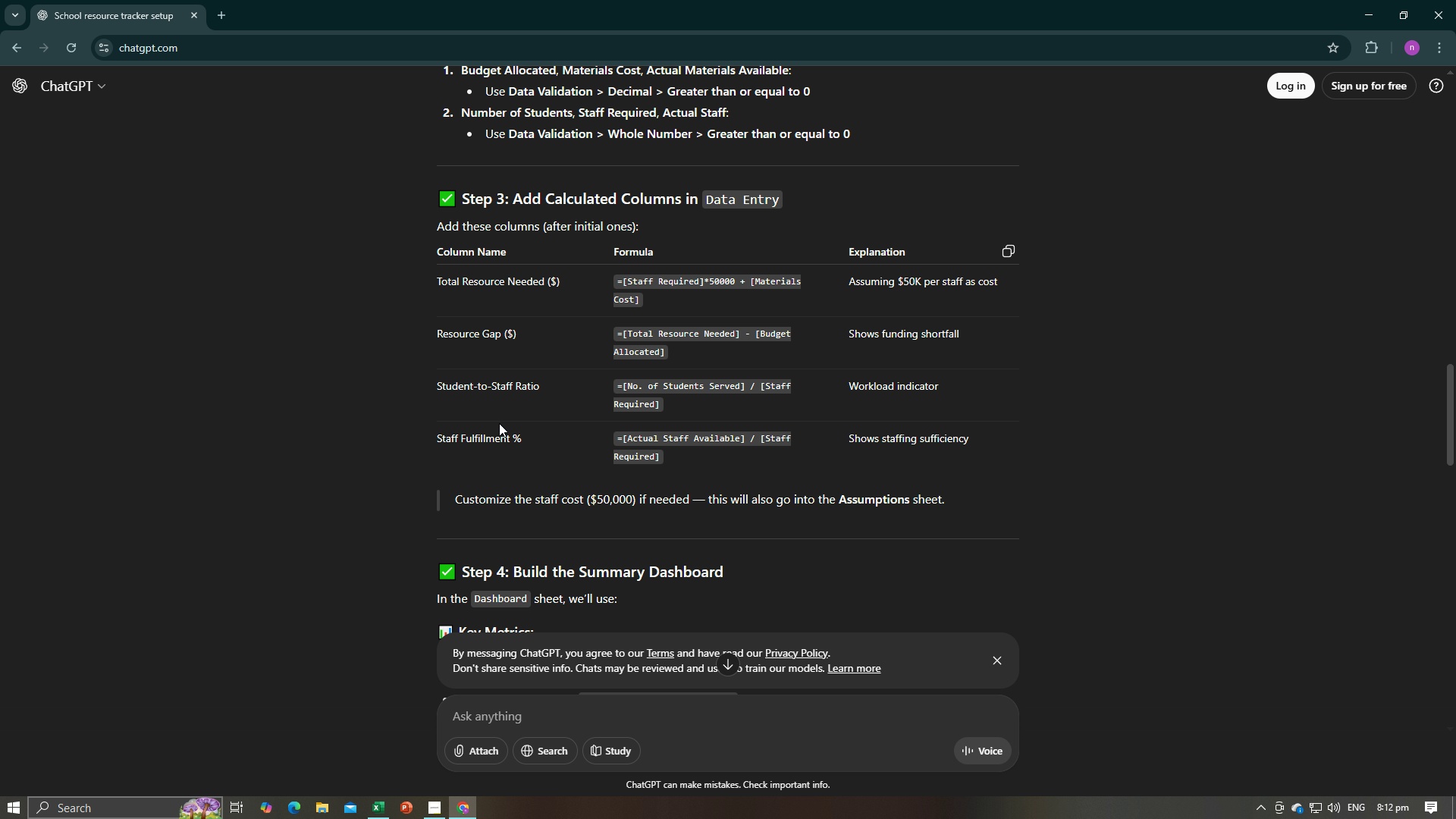 
scroll: coordinate [499, 423], scroll_direction: down, amount: 3.0
 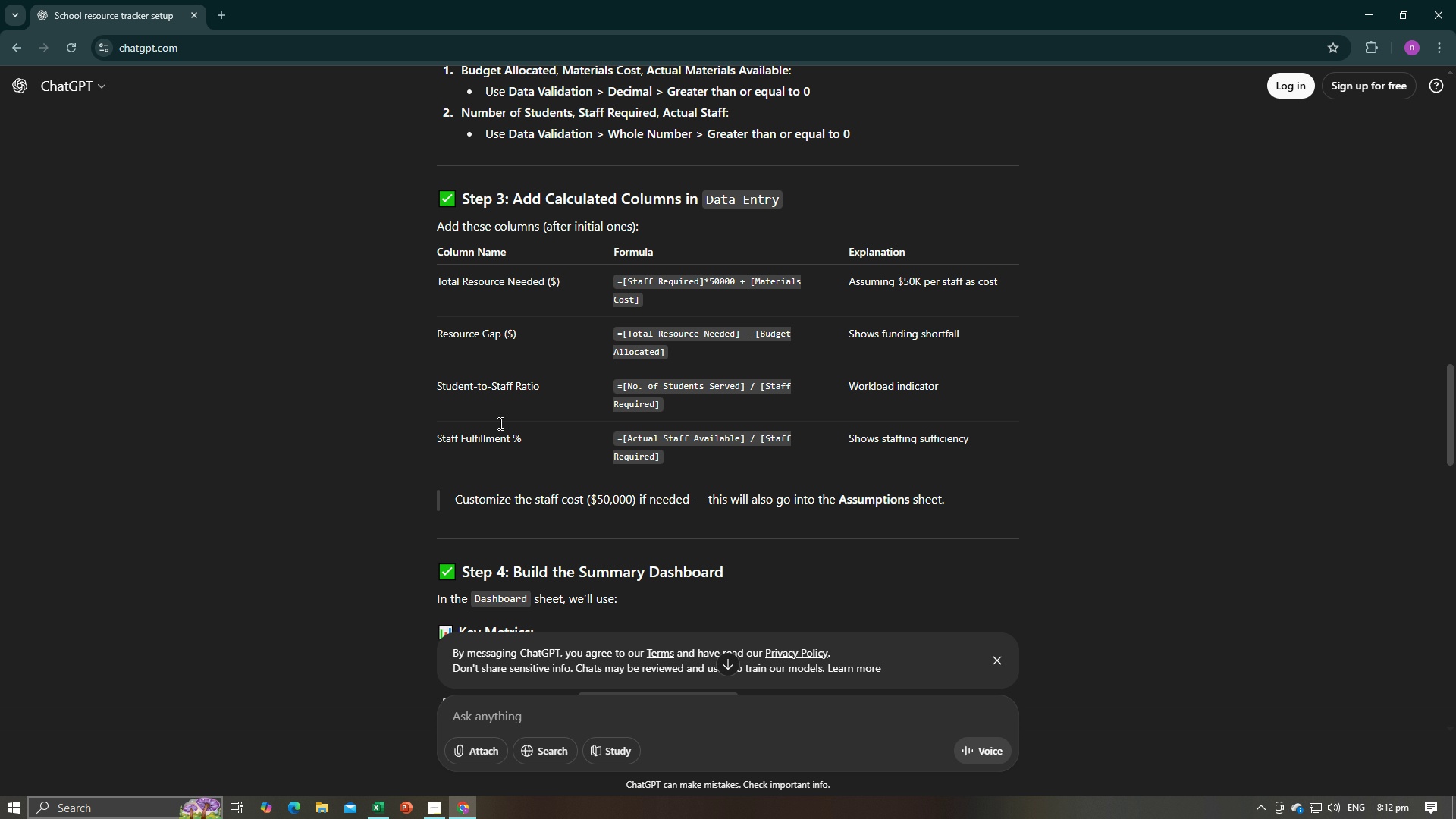 
scroll: coordinate [499, 423], scroll_direction: up, amount: 2.0
 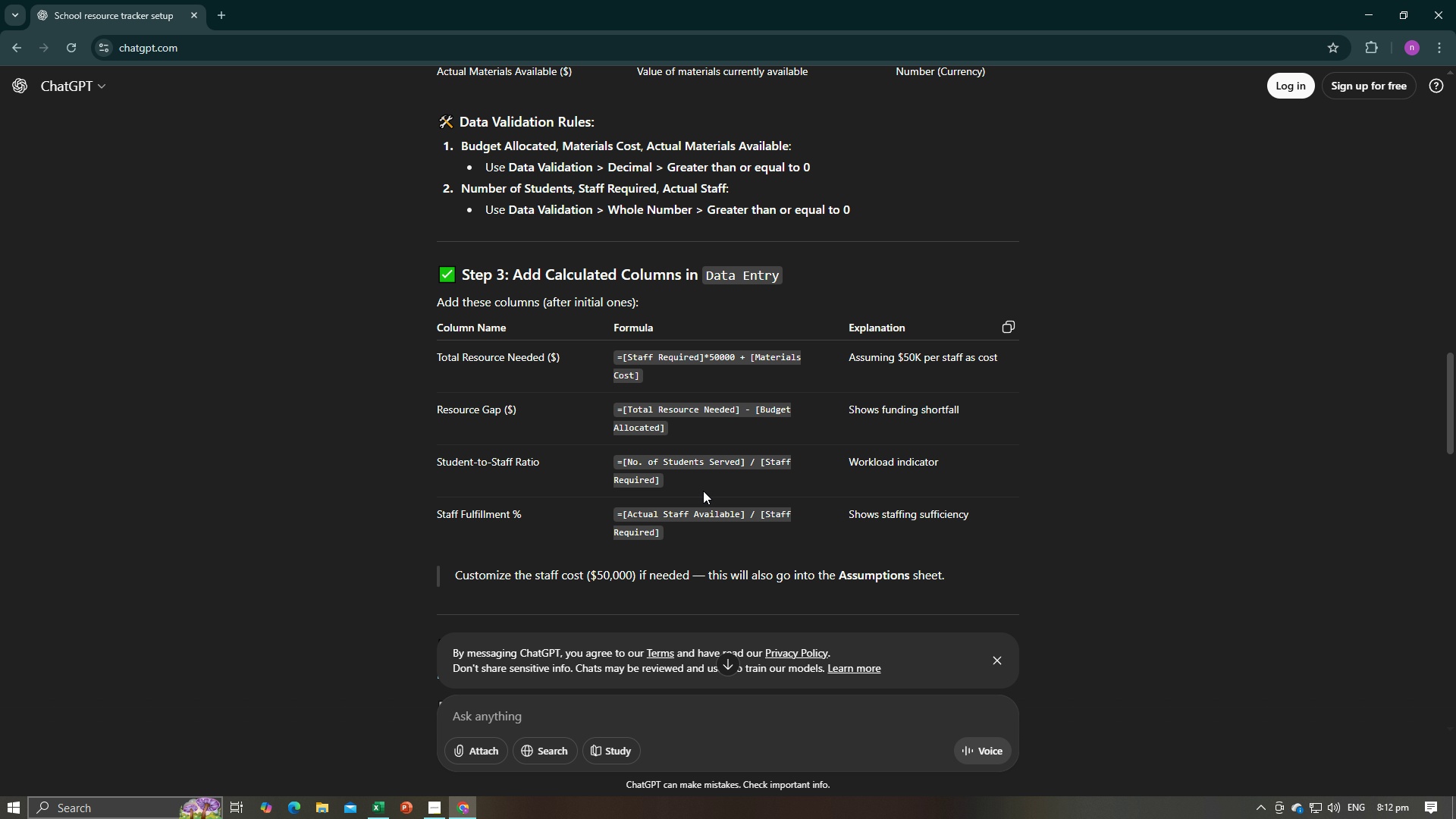 
scroll: coordinate [729, 498], scroll_direction: down, amount: 14.0
 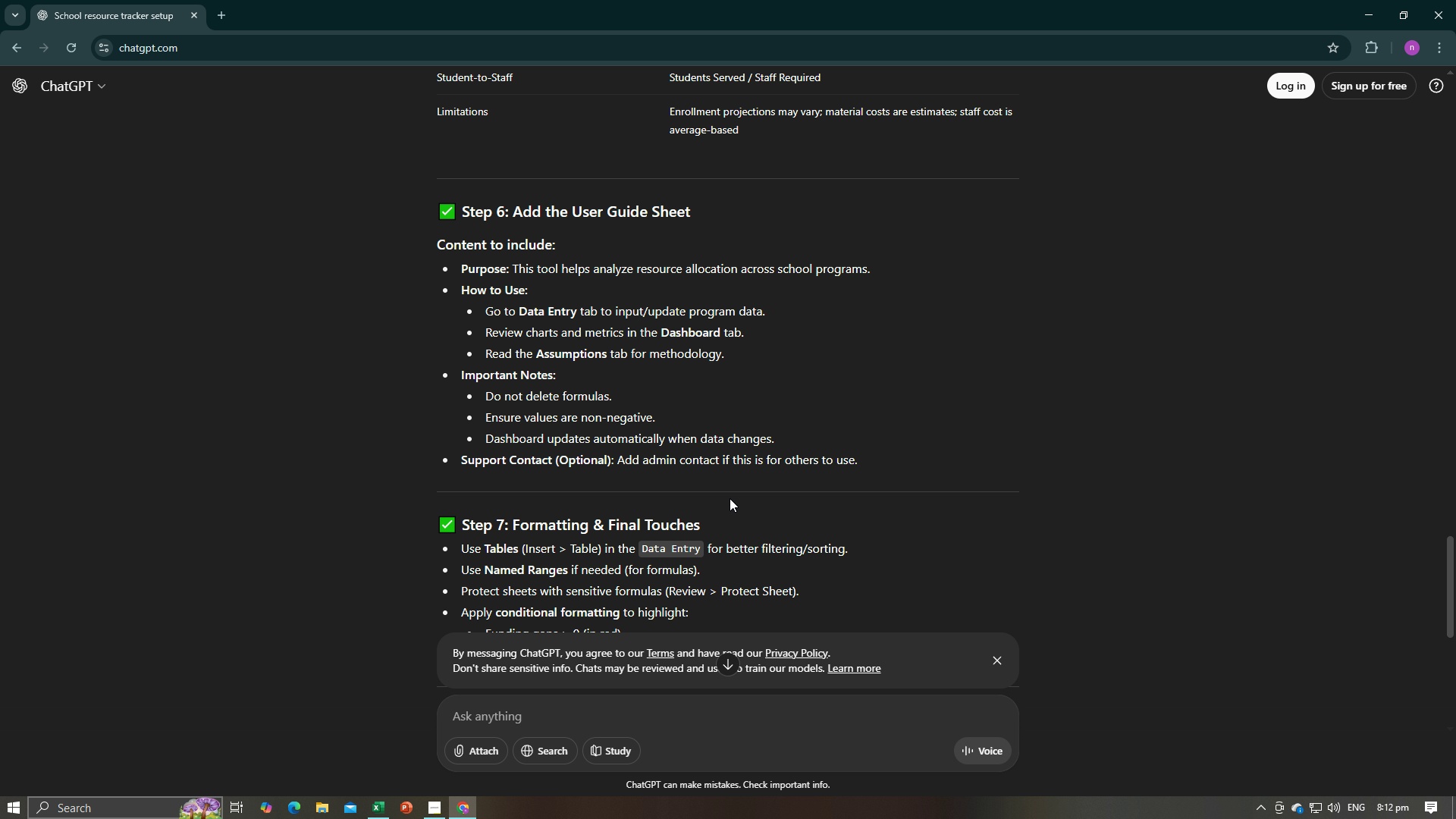 
wait(5.76)
 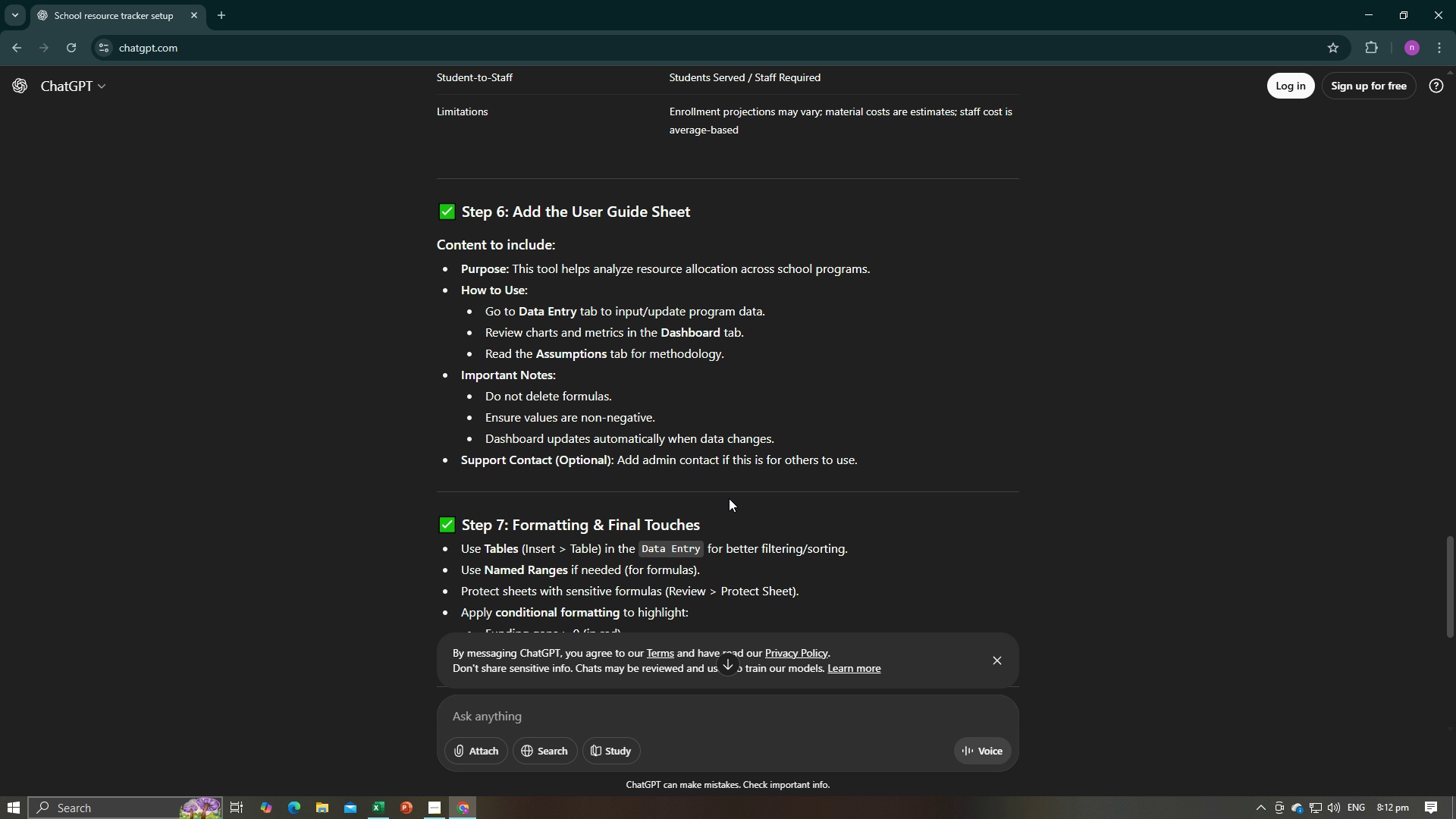 
scroll: coordinate [772, 428], scroll_direction: up, amount: 12.0
 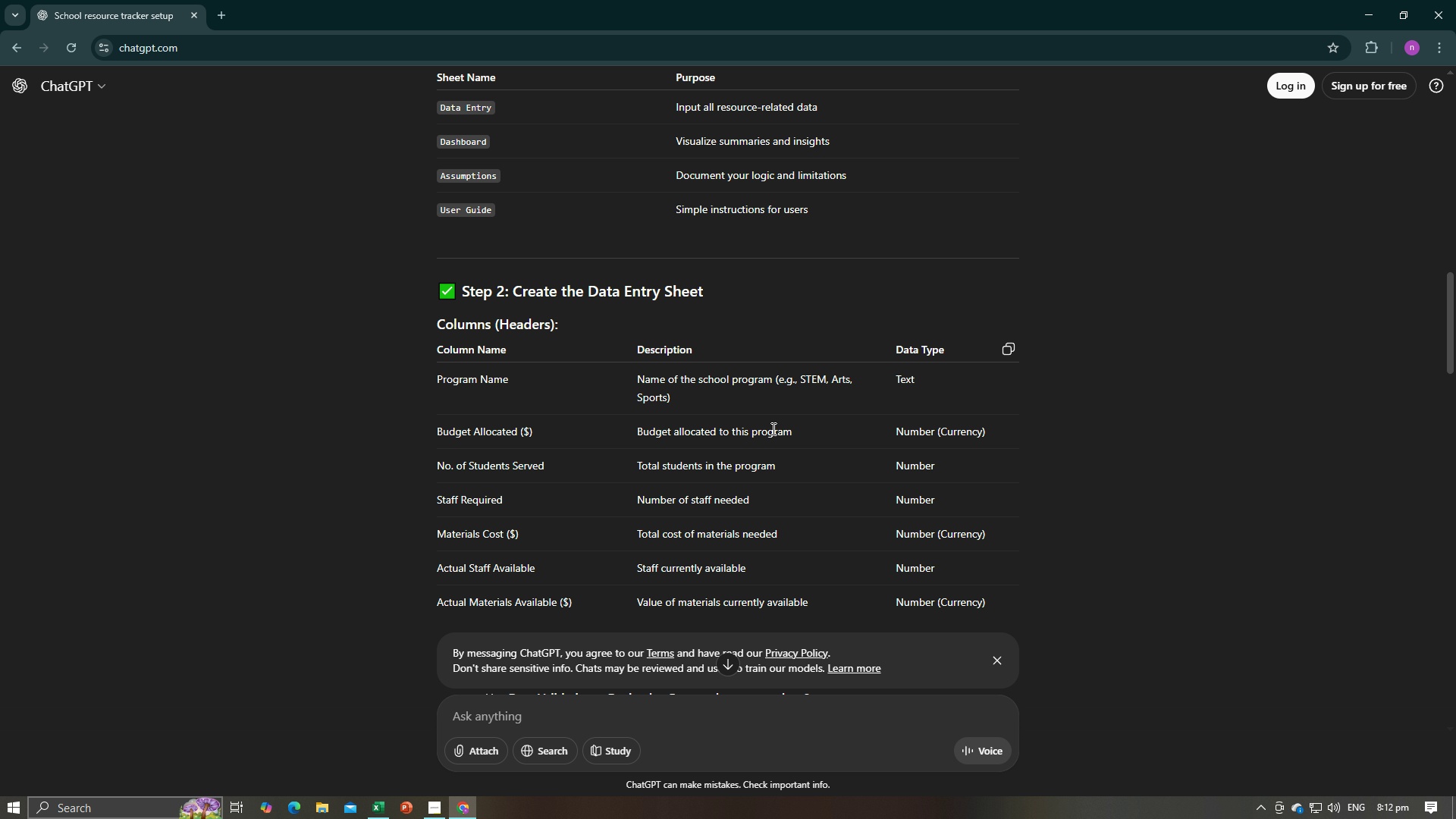 
key(Alt+AltLeft)
 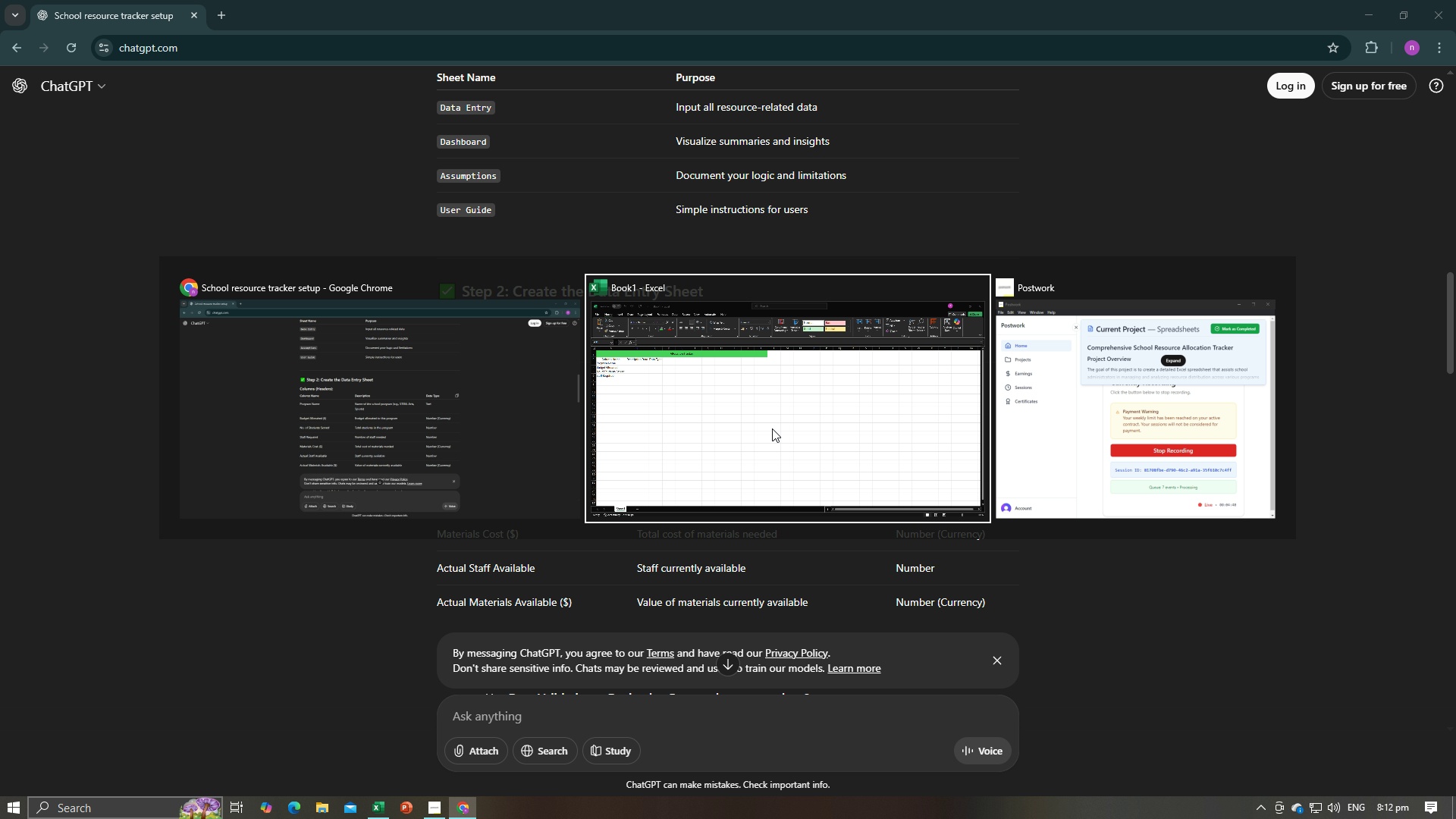 
key(Alt+Tab)
 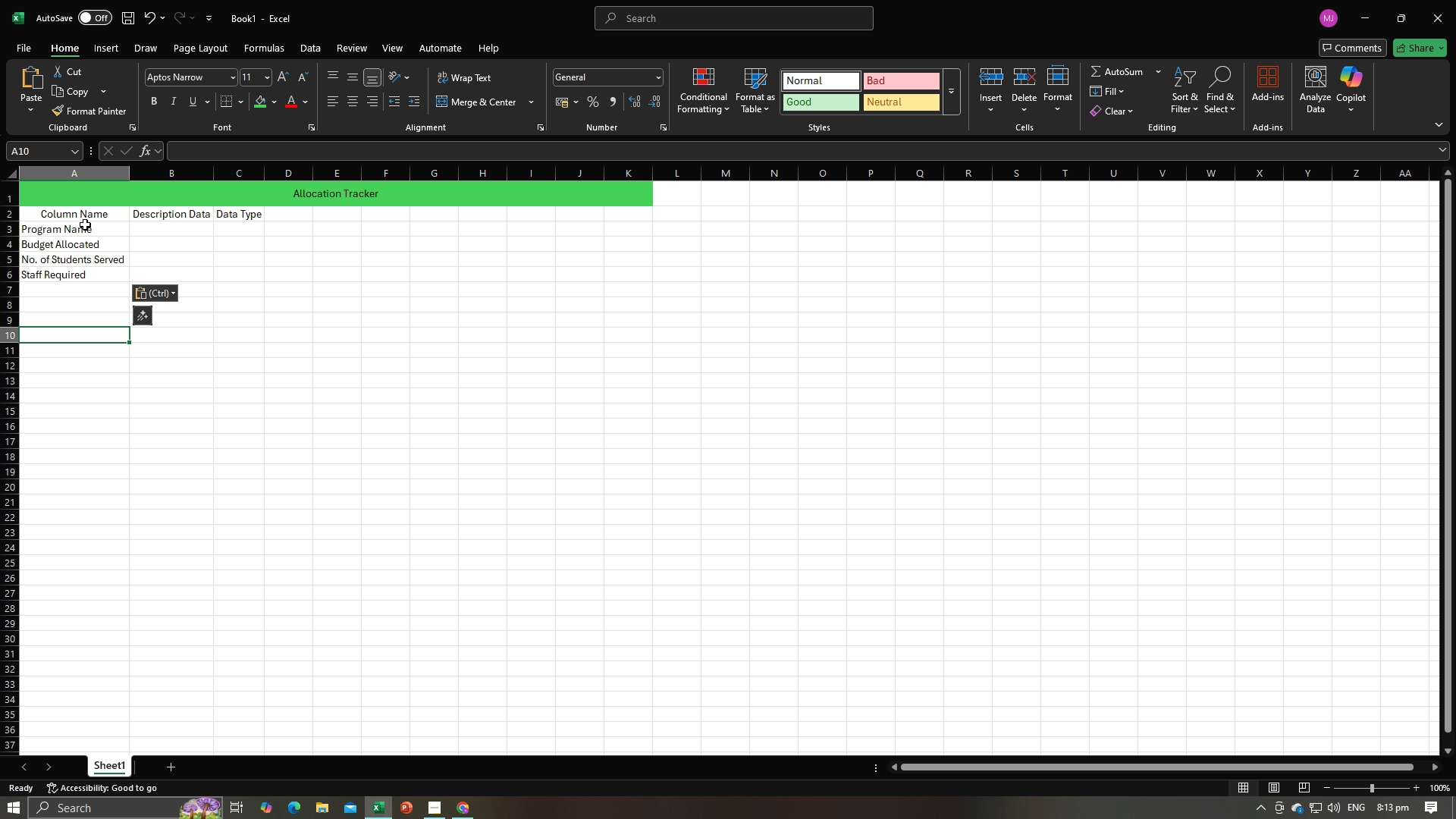 
left_click([85, 224])
 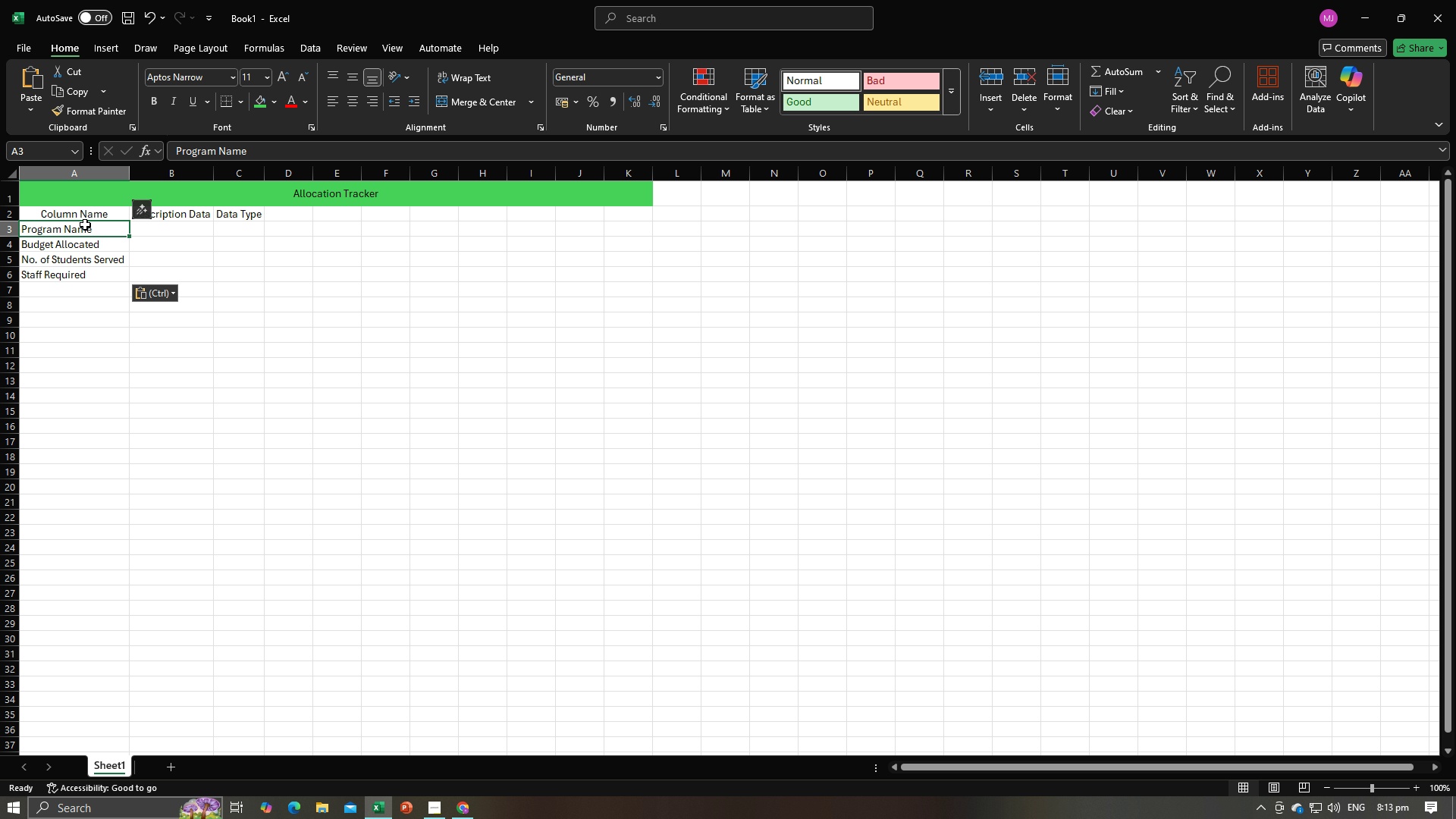 
key(Backspace)
 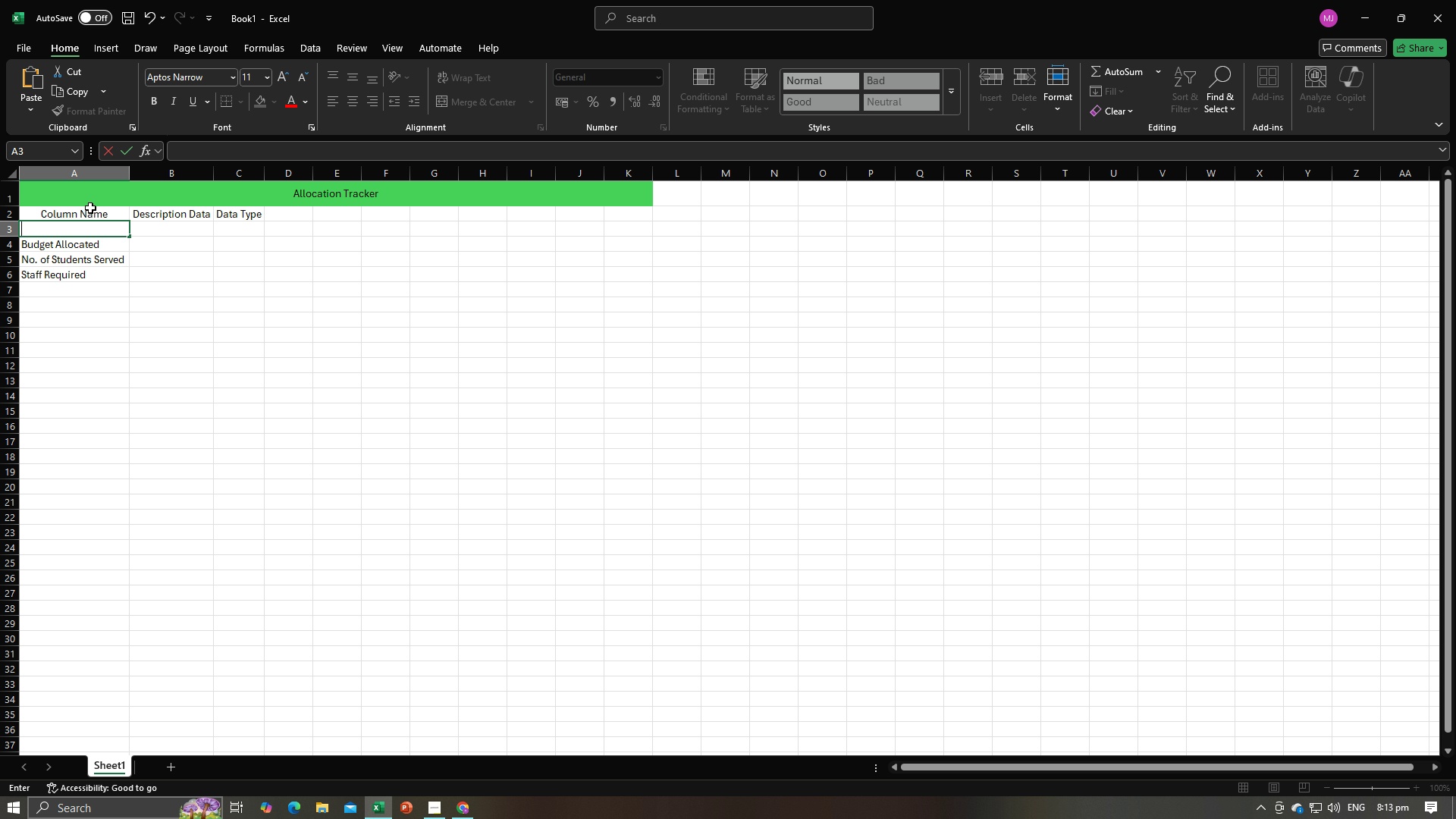 
left_click([90, 212])
 